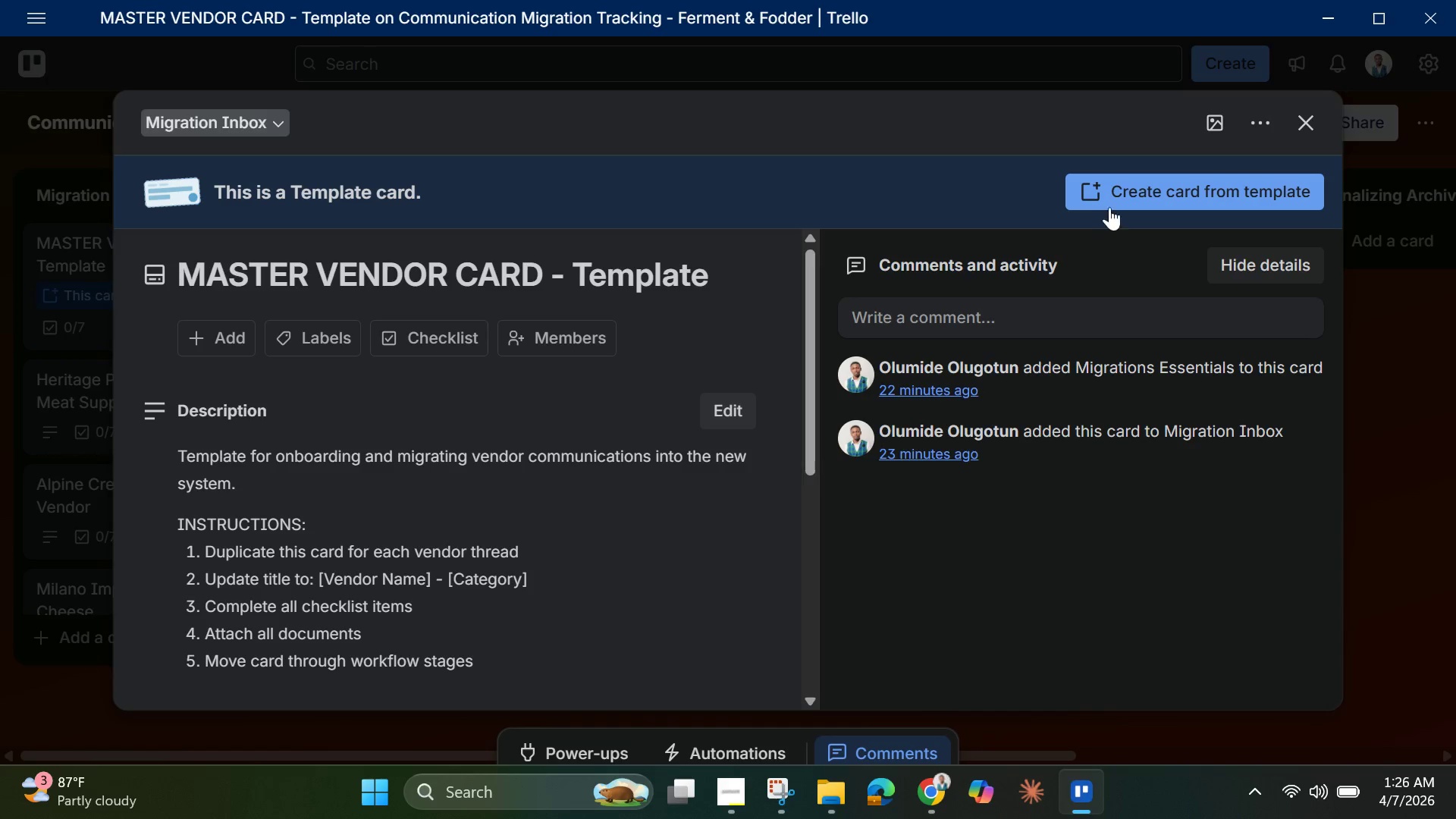 
left_click([1116, 199])
 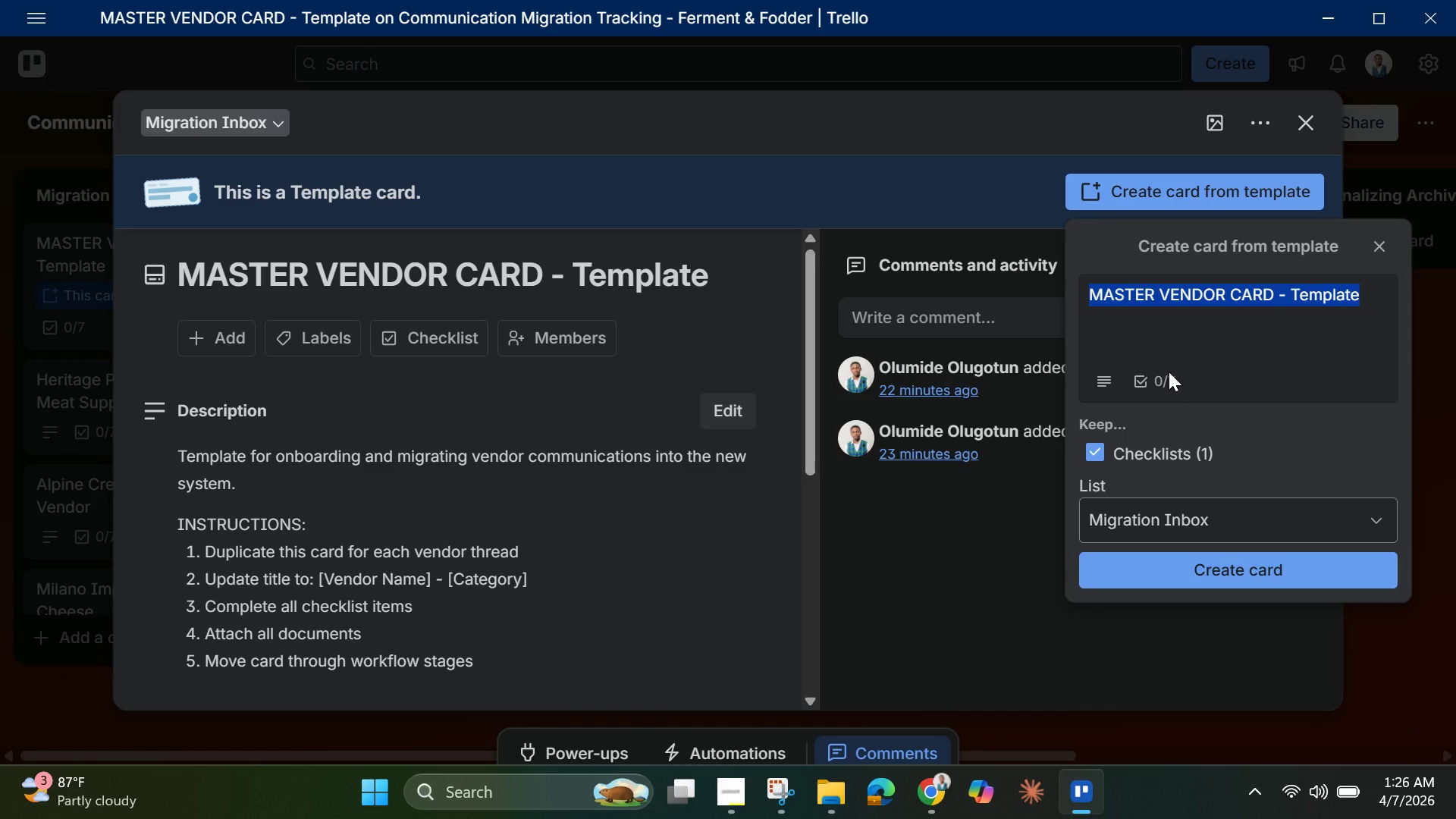 
key(Backspace)
 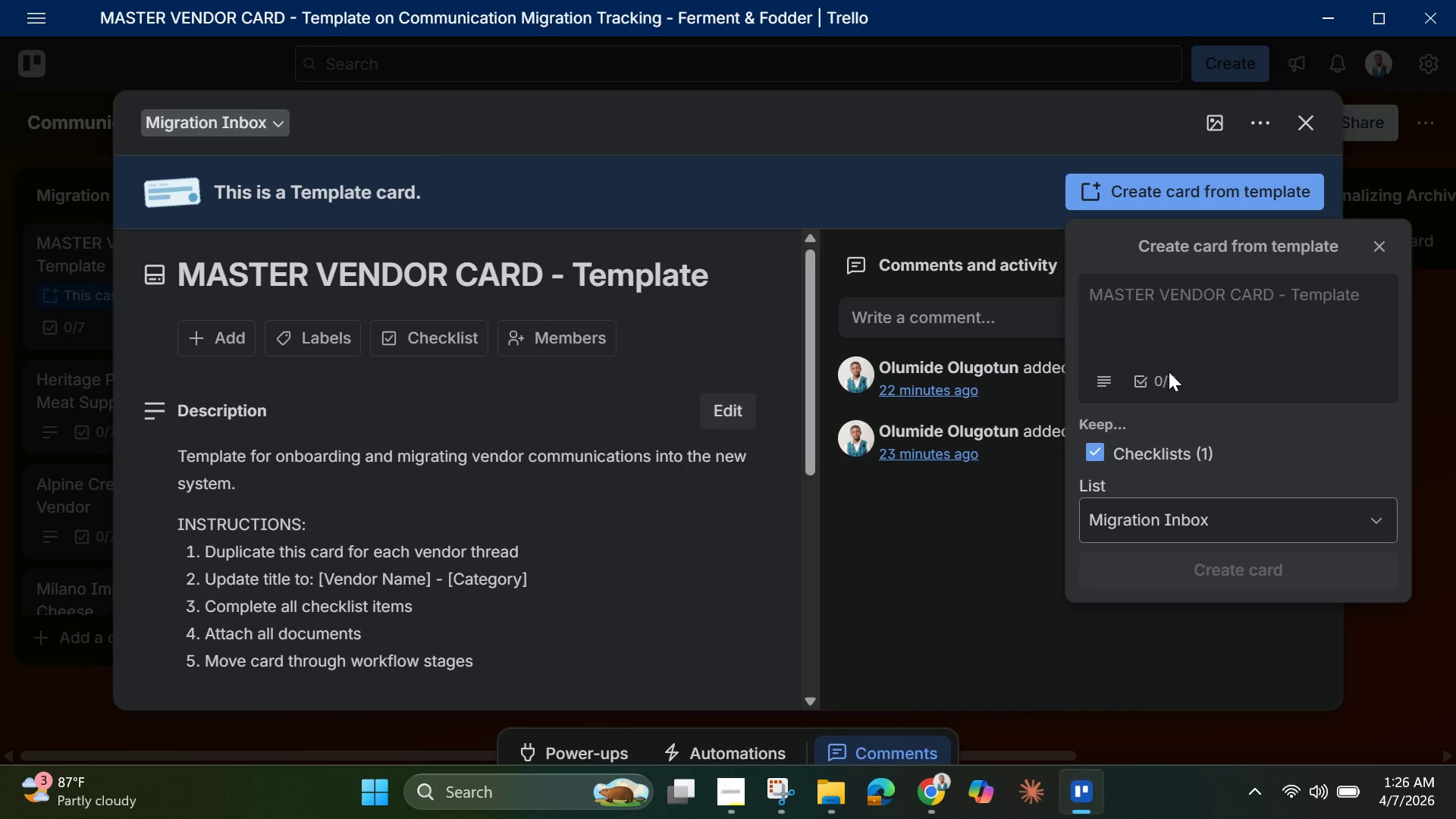 
key(Control+V)
 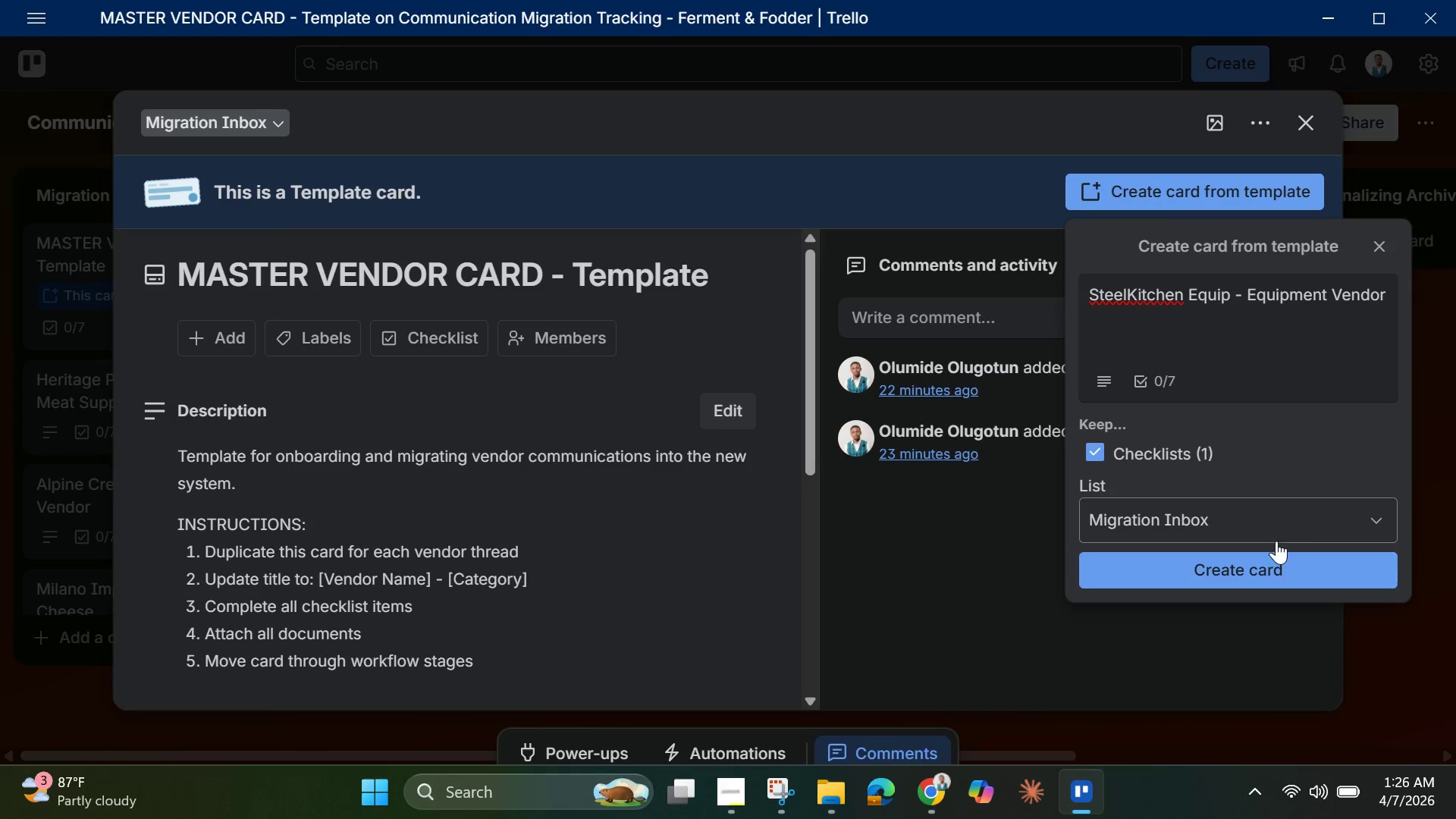 
left_click([1256, 570])
 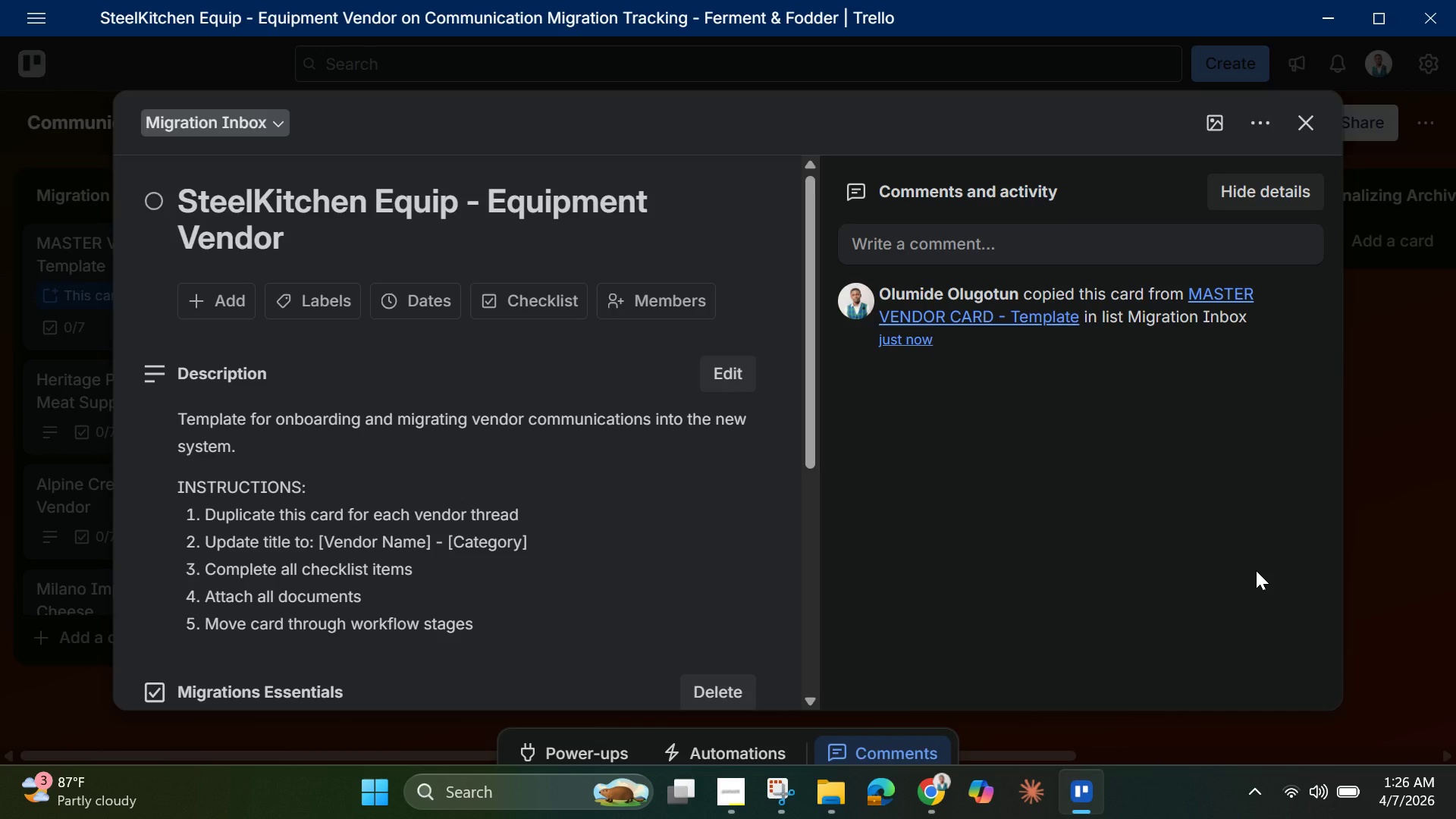 
wait(6.91)
 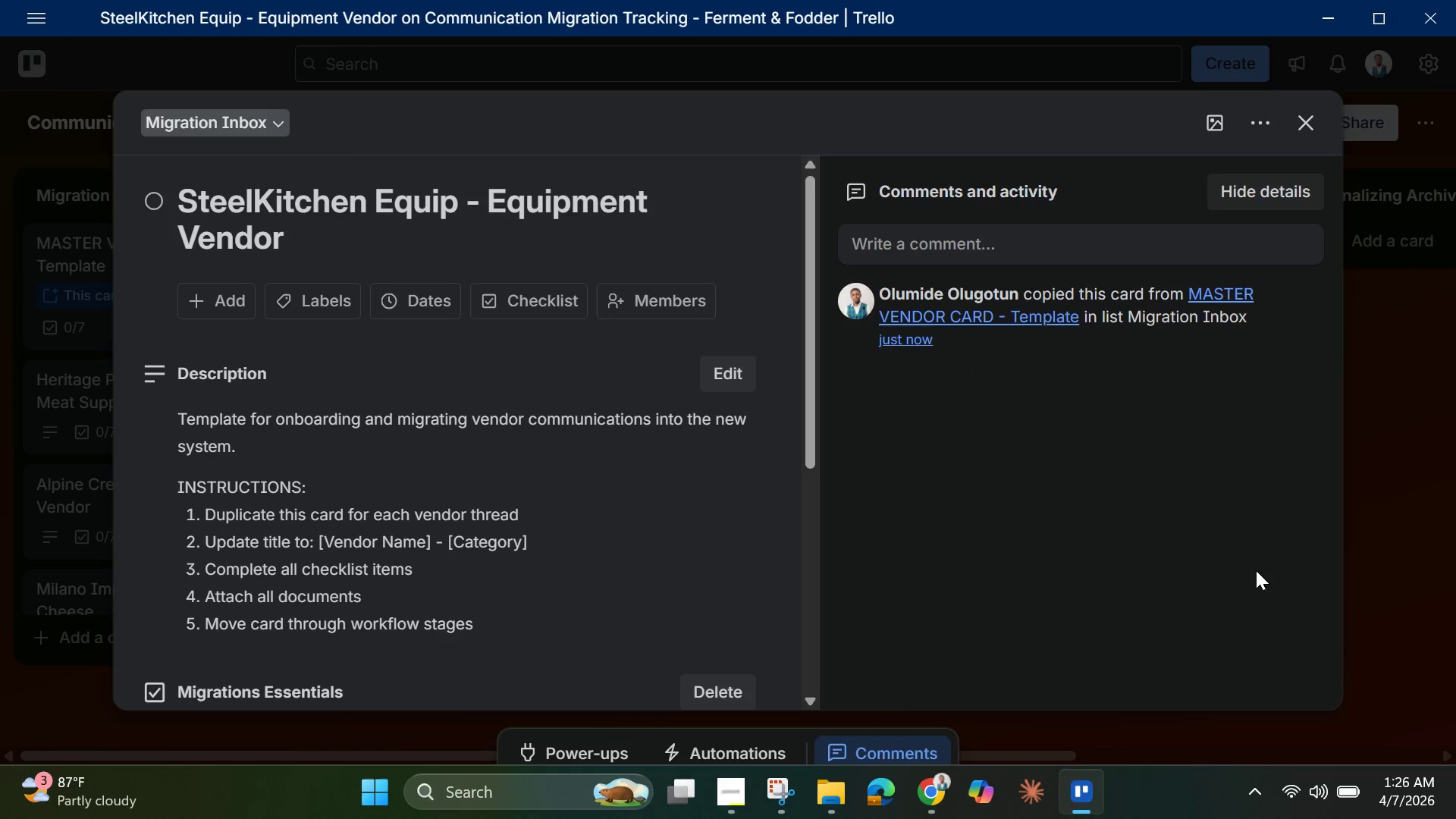 
left_click([1312, 119])
 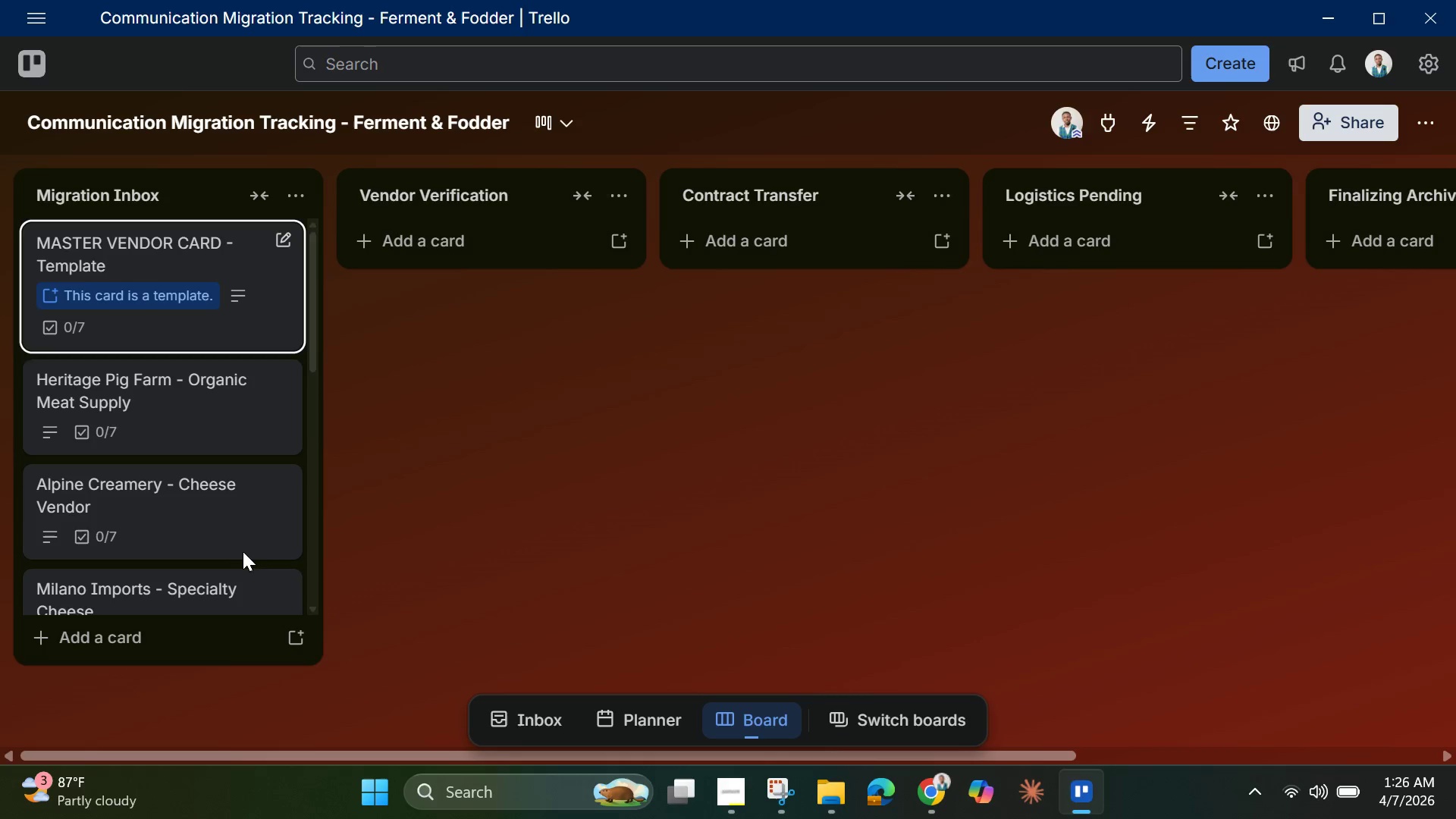 
scroll: coordinate [198, 524], scroll_direction: up, amount: 1.0
 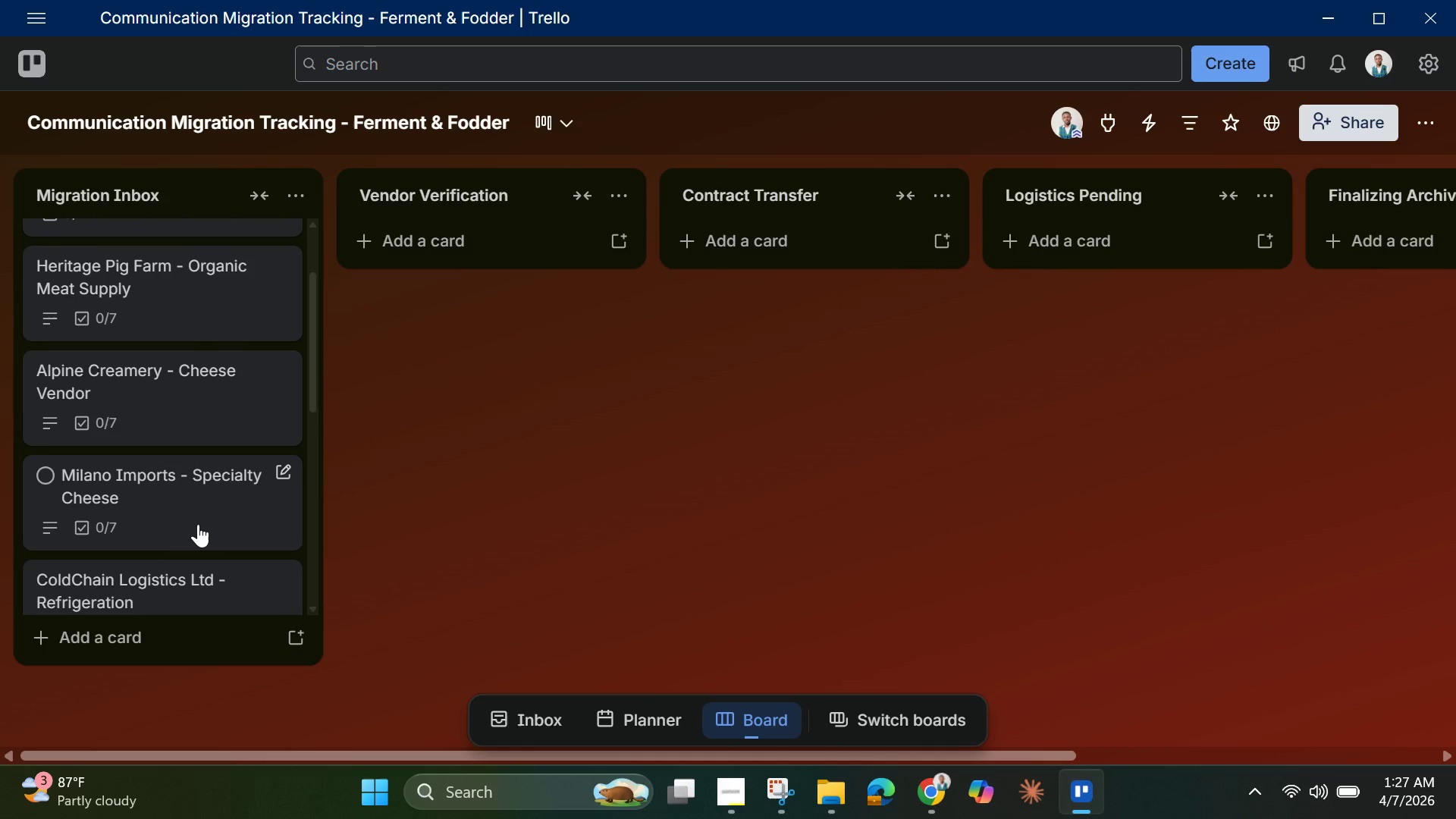 
scroll: coordinate [186, 507], scroll_direction: down, amount: 10.0
 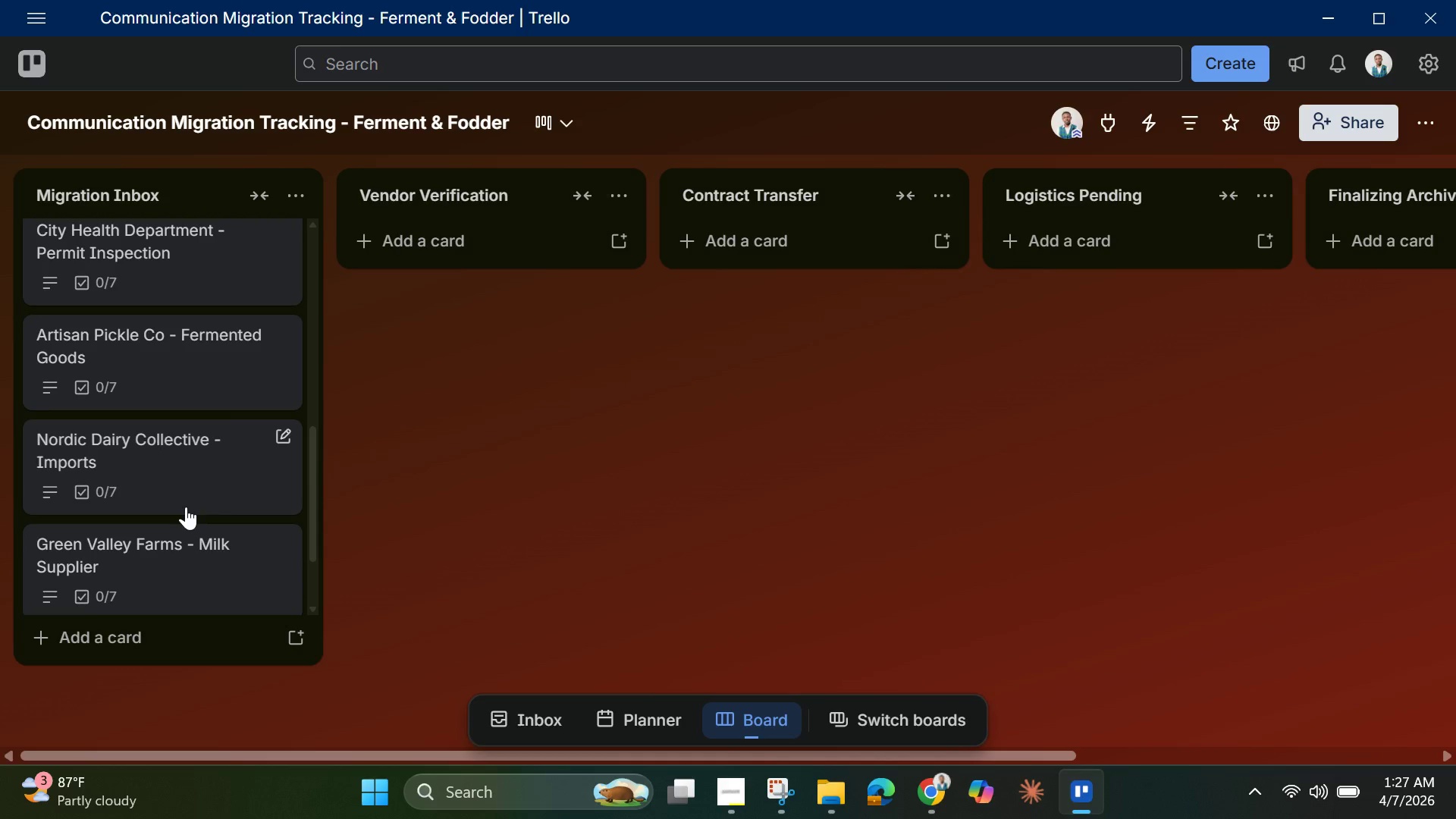 
scroll: coordinate [186, 507], scroll_direction: up, amount: 3.0
 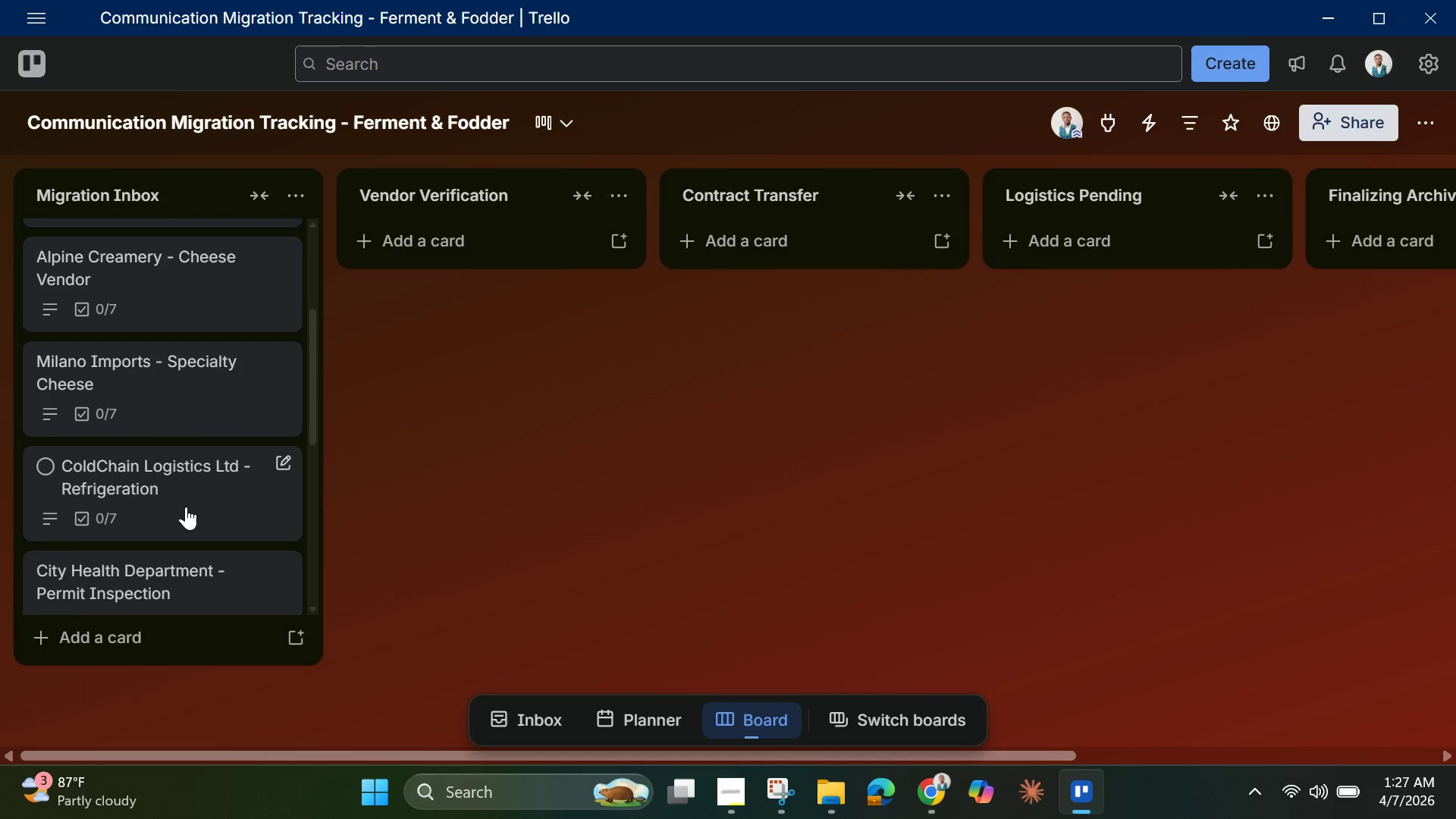 
scroll: coordinate [191, 516], scroll_direction: down, amount: 12.0
 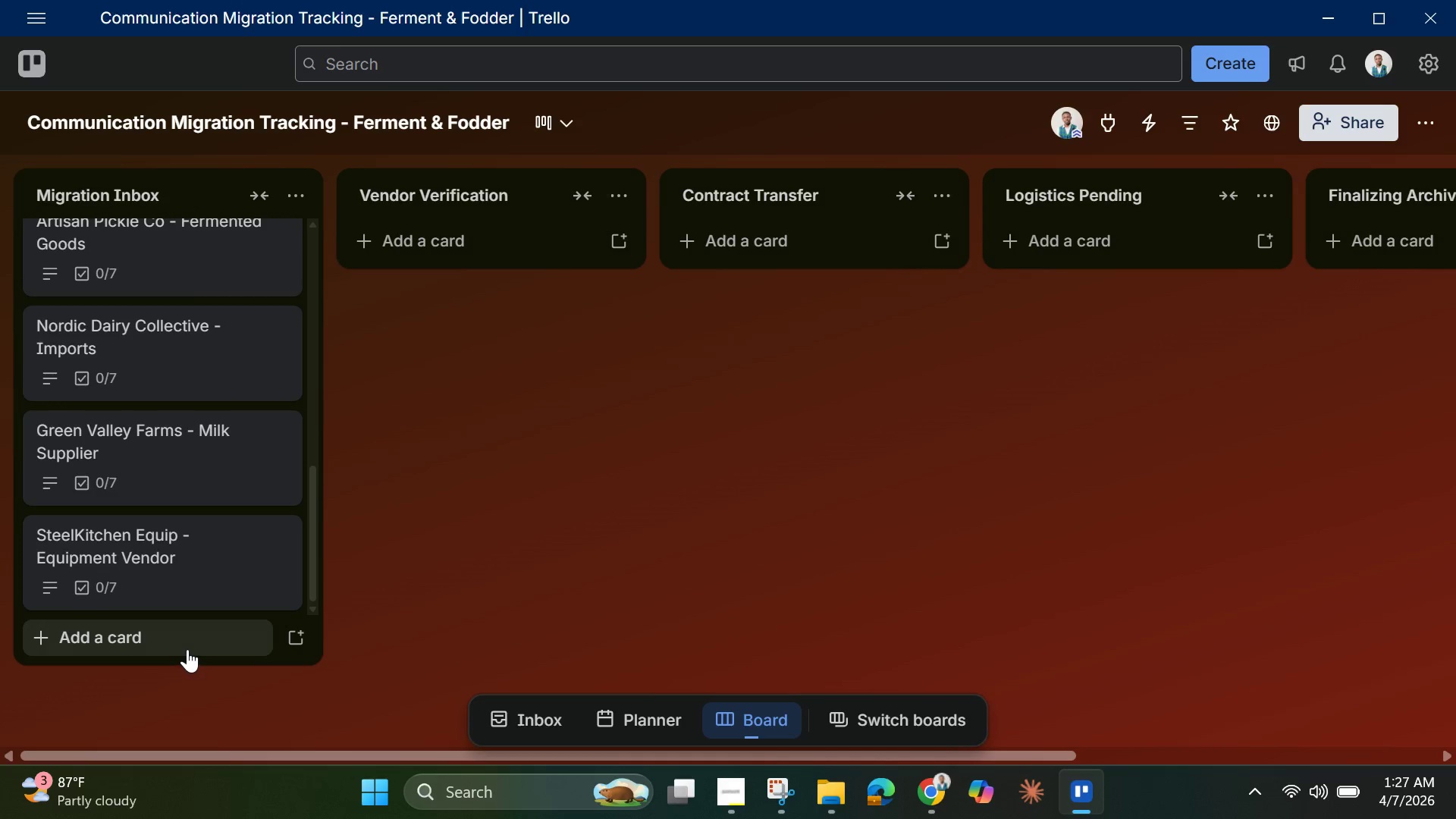 
left_click([187, 644])
 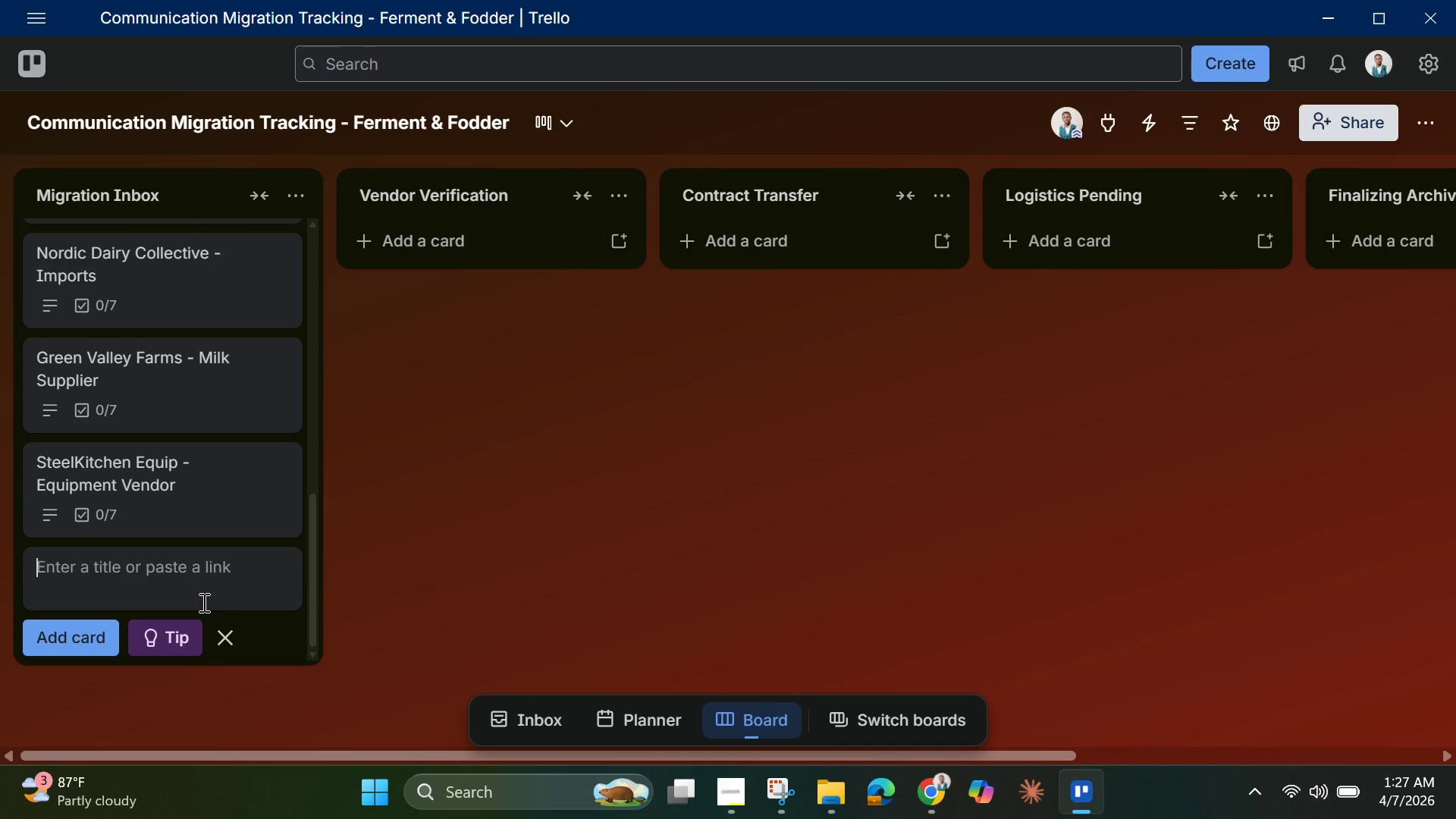 
wait(8.56)
 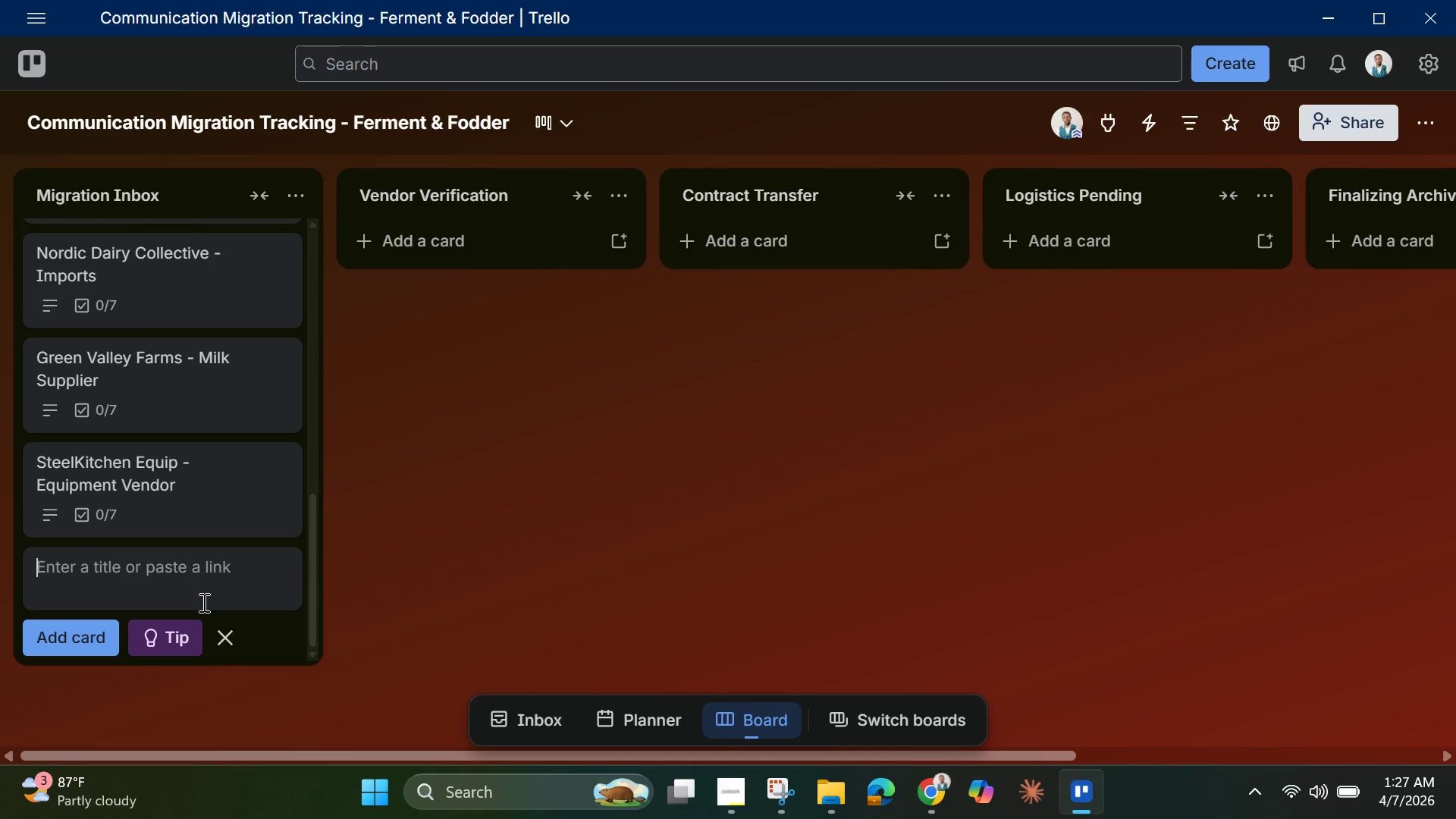 
scroll: coordinate [218, 462], scroll_direction: none, amount: 0.0
 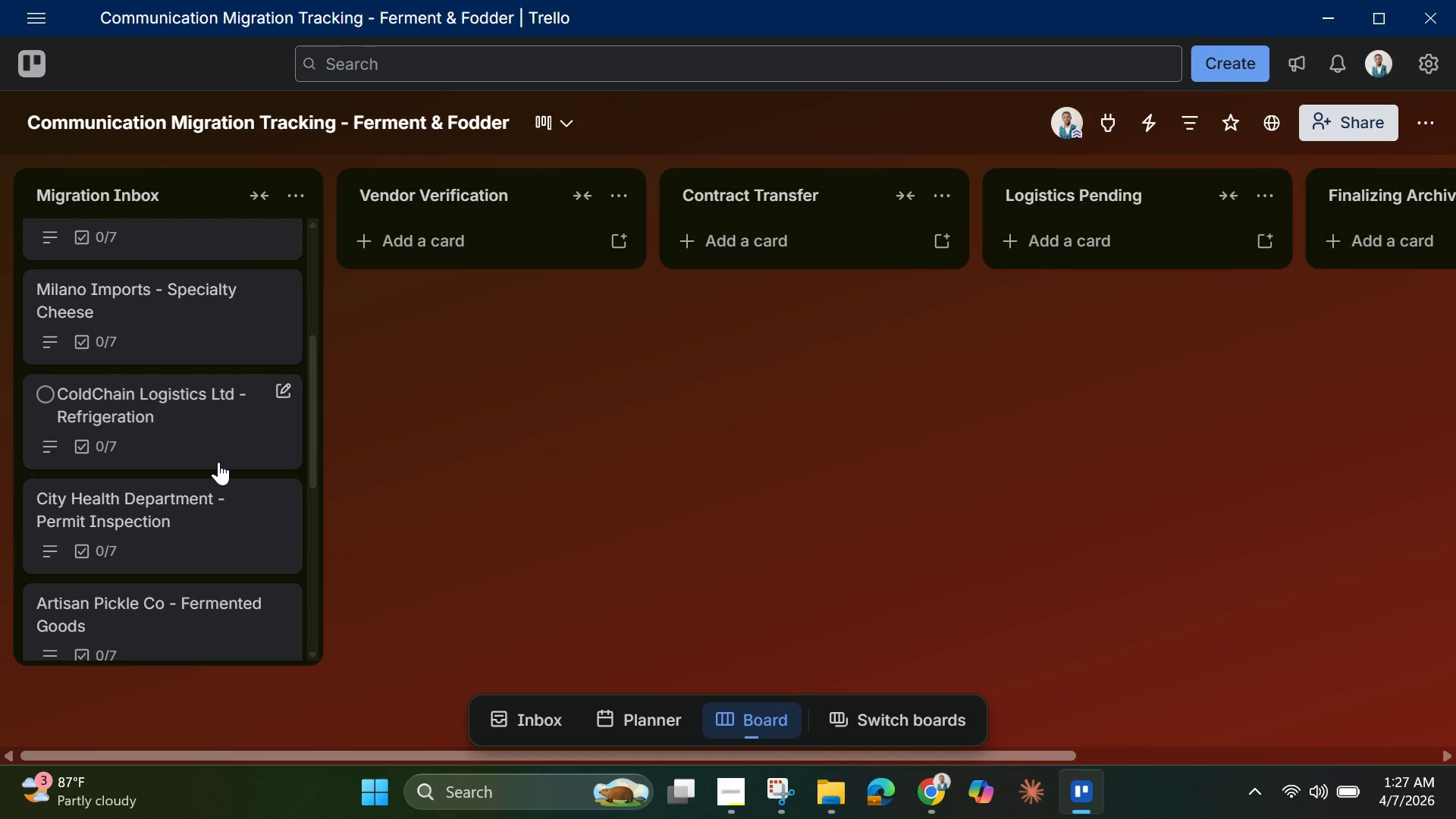 
scroll: coordinate [222, 459], scroll_direction: up, amount: 2.0
 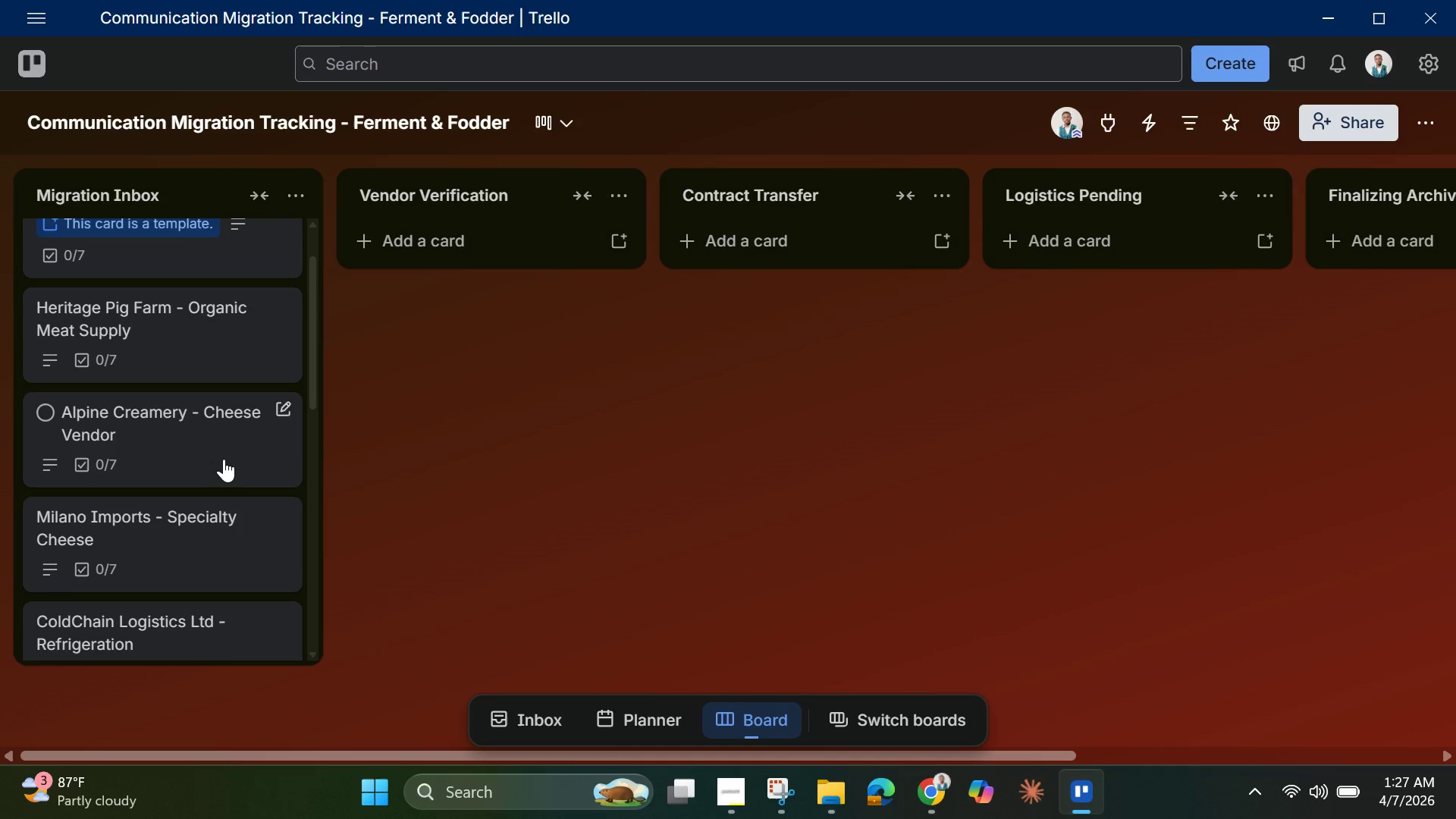 
scroll: coordinate [224, 457], scroll_direction: none, amount: 0.0
 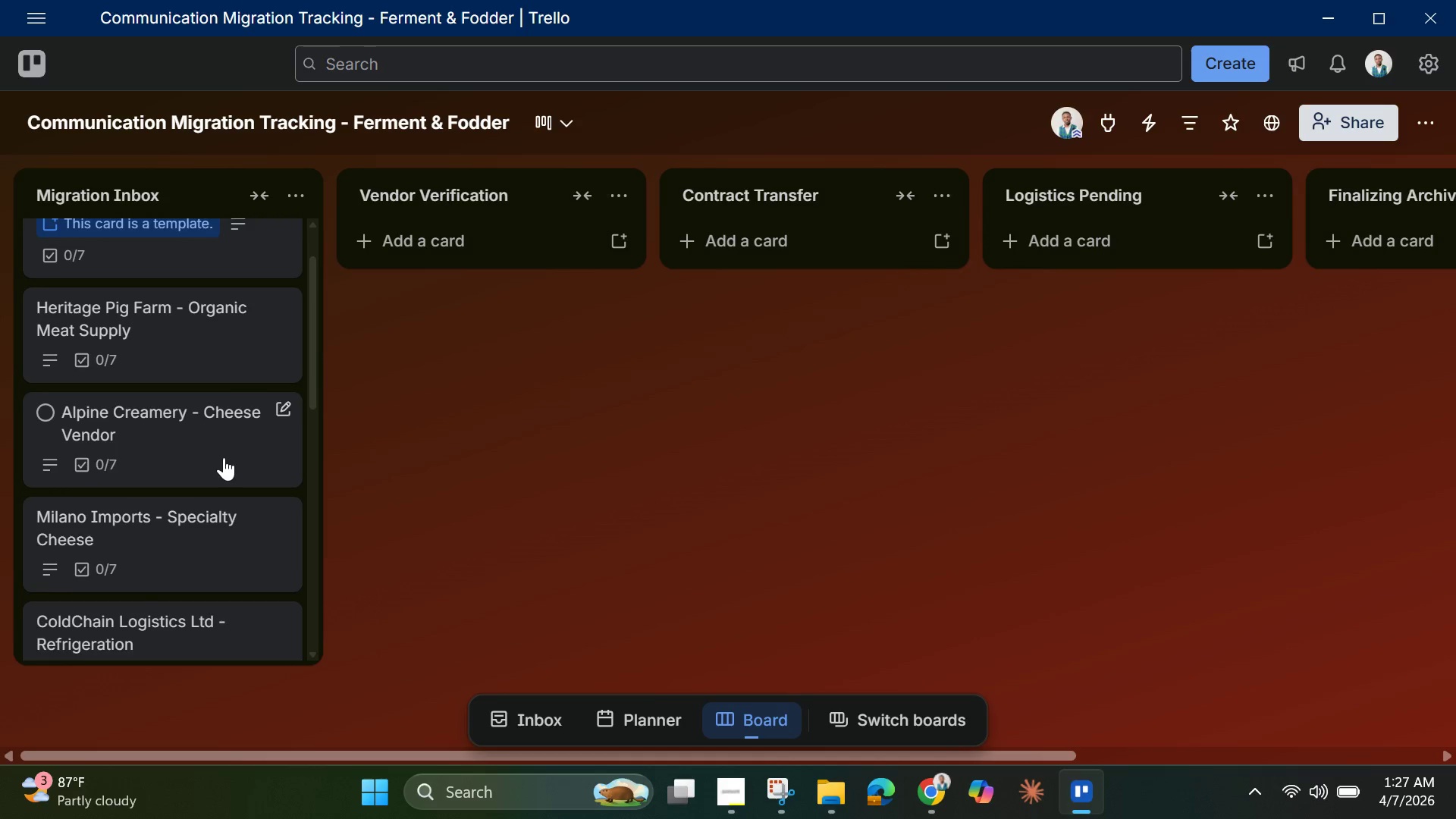 
scroll: coordinate [224, 457], scroll_direction: down, amount: 10.0
 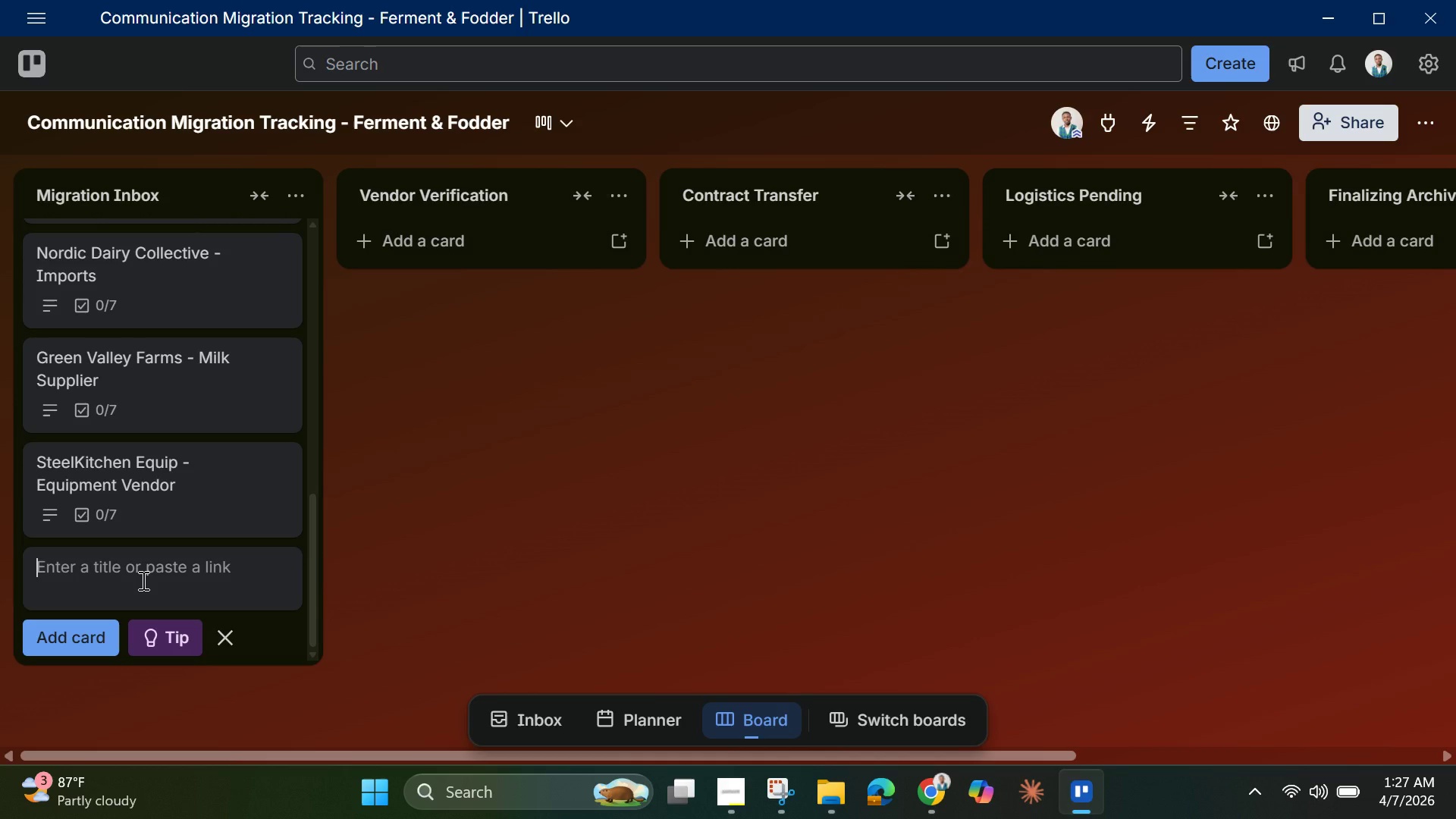 
wait(6.7)
 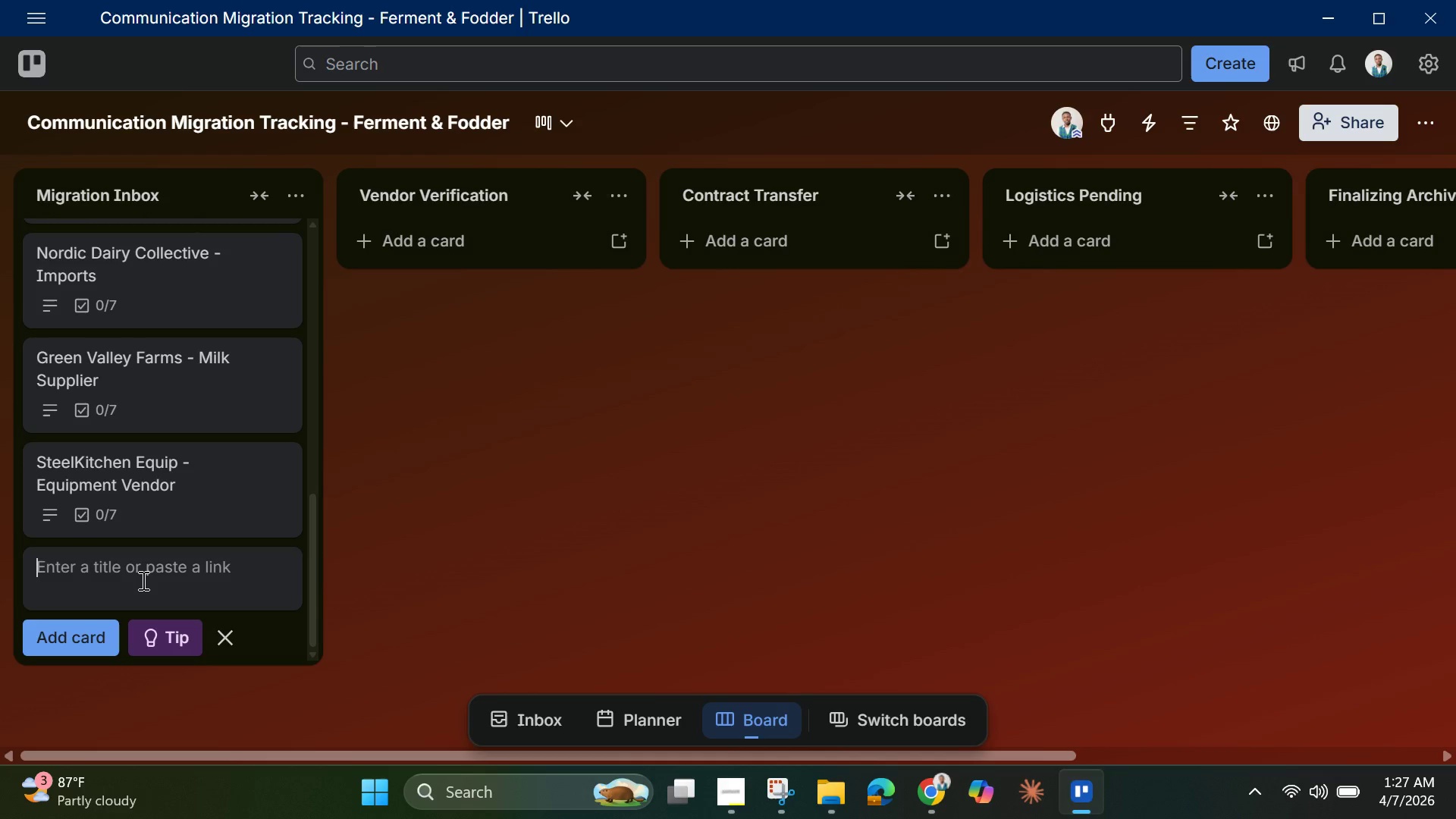 
left_click([142, 580])
 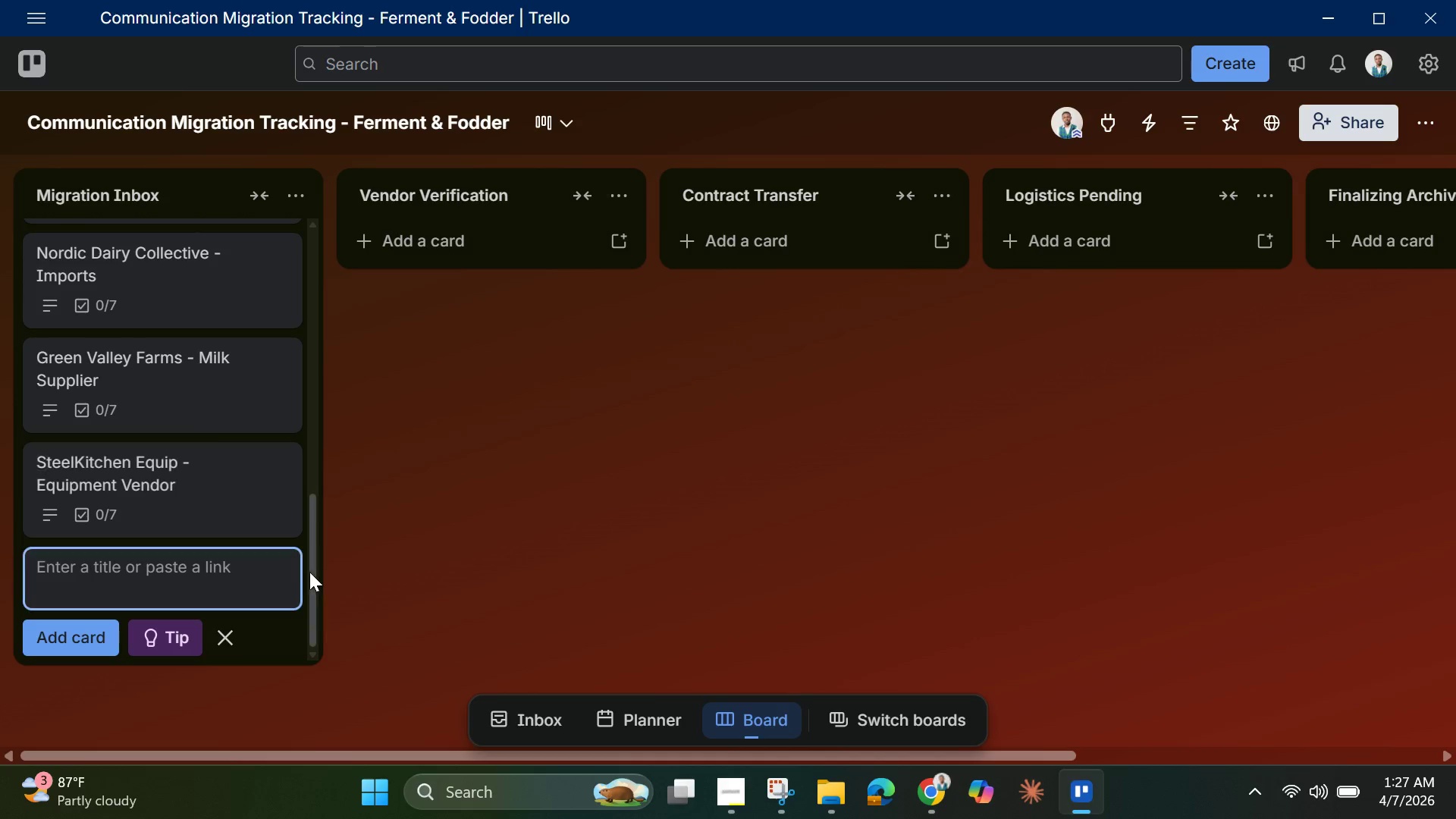 
scroll: coordinate [482, 441], scroll_direction: up, amount: 7.0
 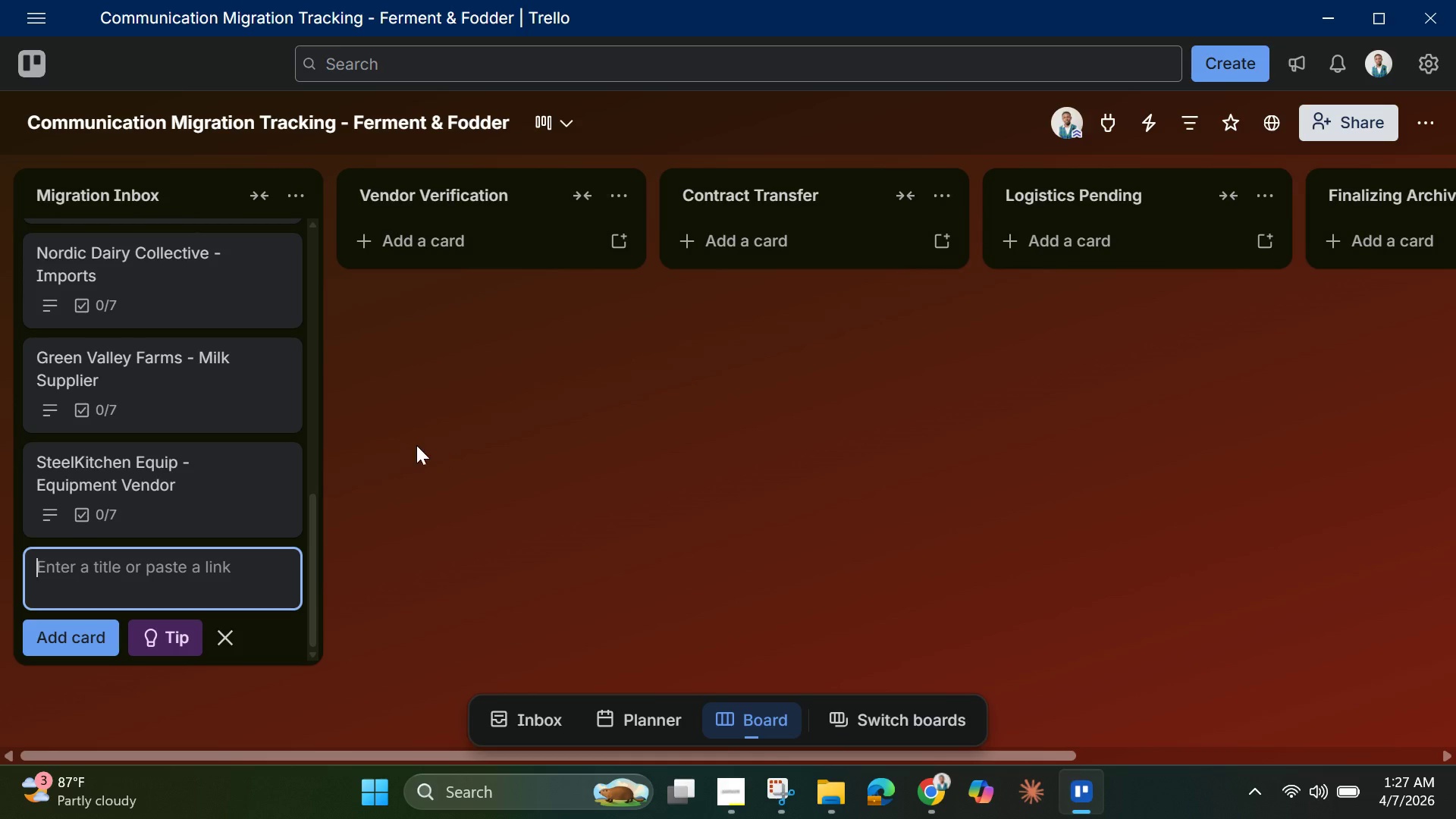 
left_click([416, 445])
 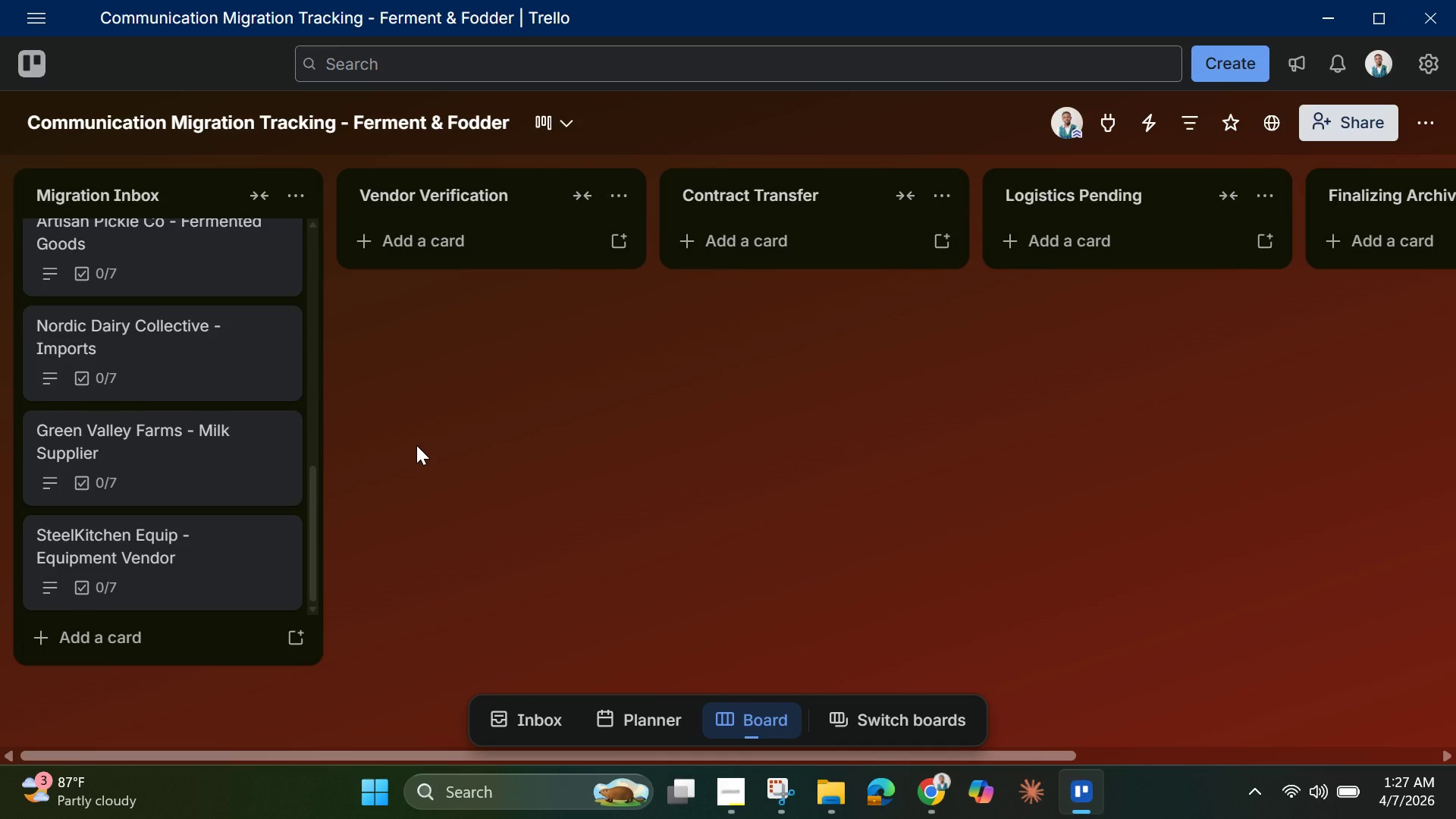 
scroll: coordinate [416, 445], scroll_direction: down, amount: 2.0
 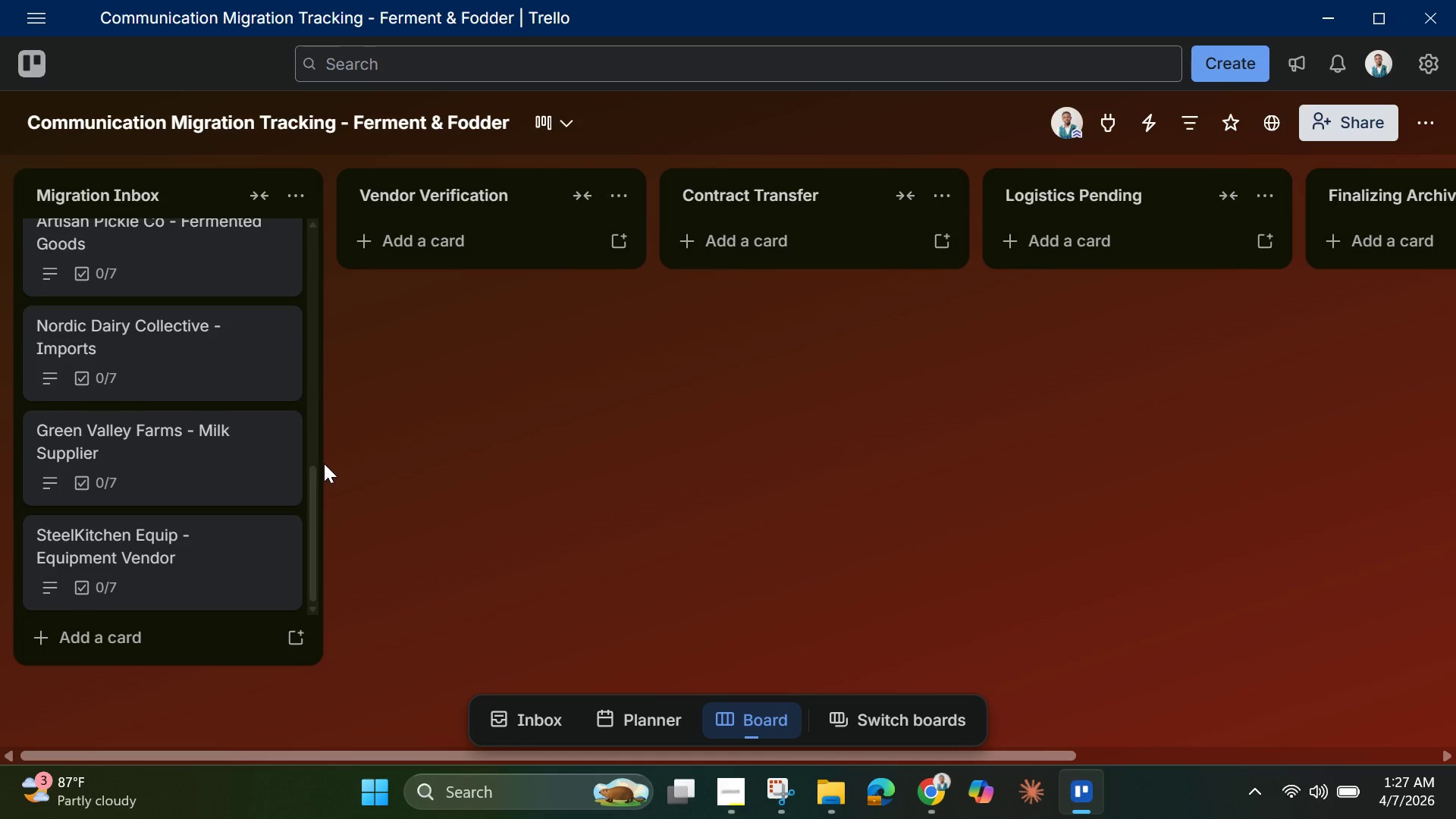 
scroll: coordinate [88, 375], scroll_direction: up, amount: 13.0
 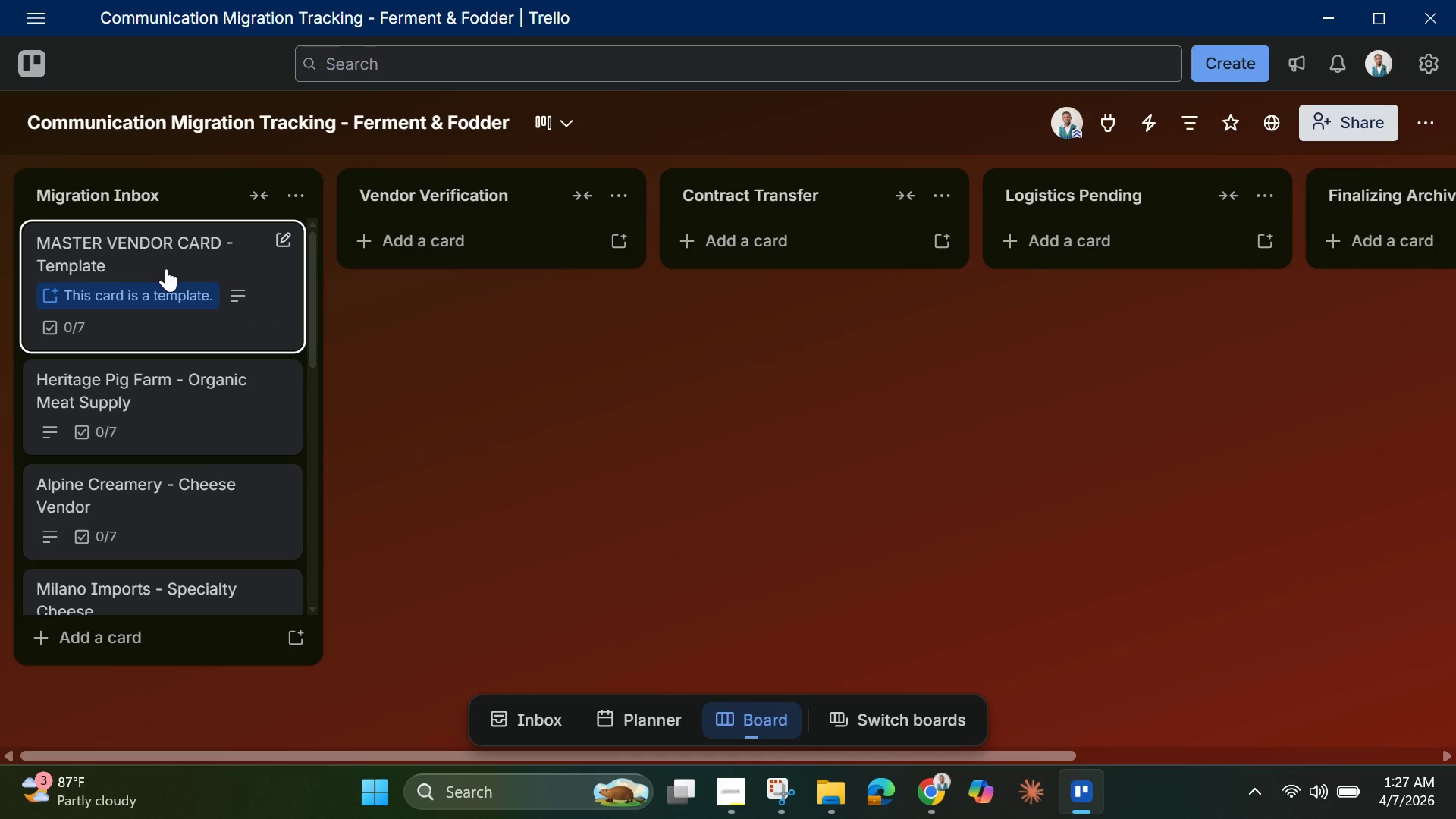 
left_click([166, 268])
 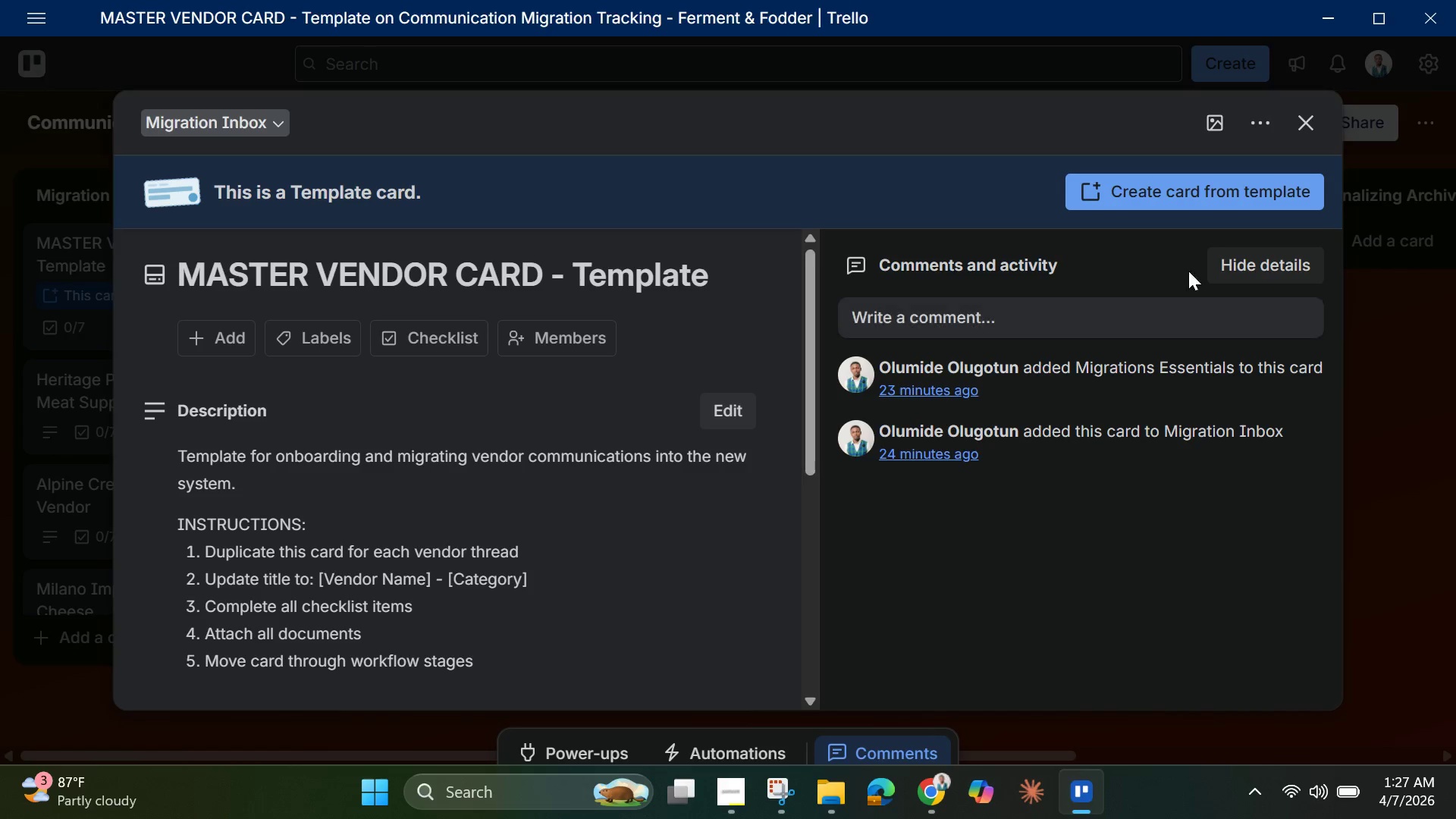 
mouse_move([1209, 195])
 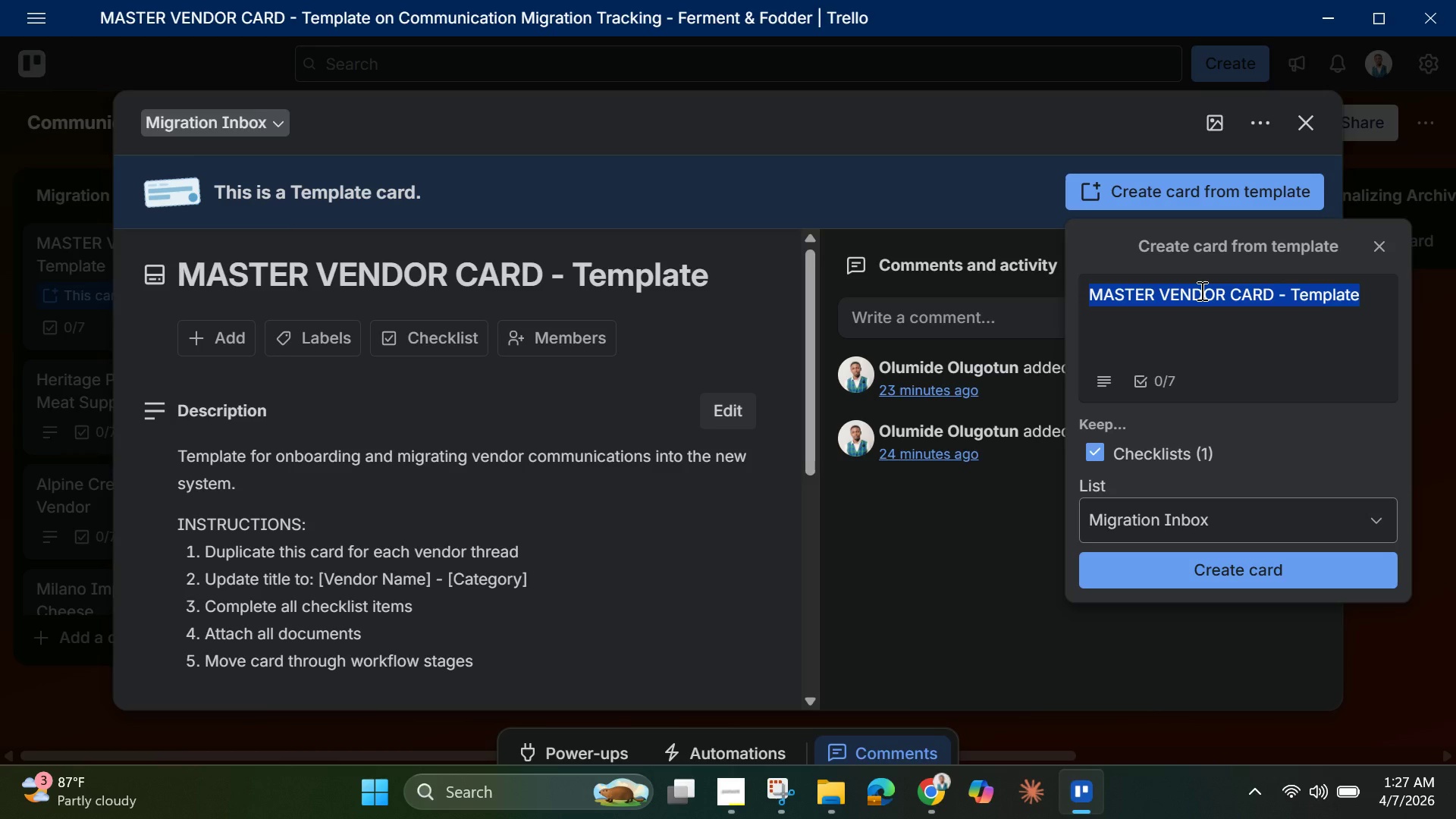 
key(Backspace)
type(FreshRoute Logistics )
 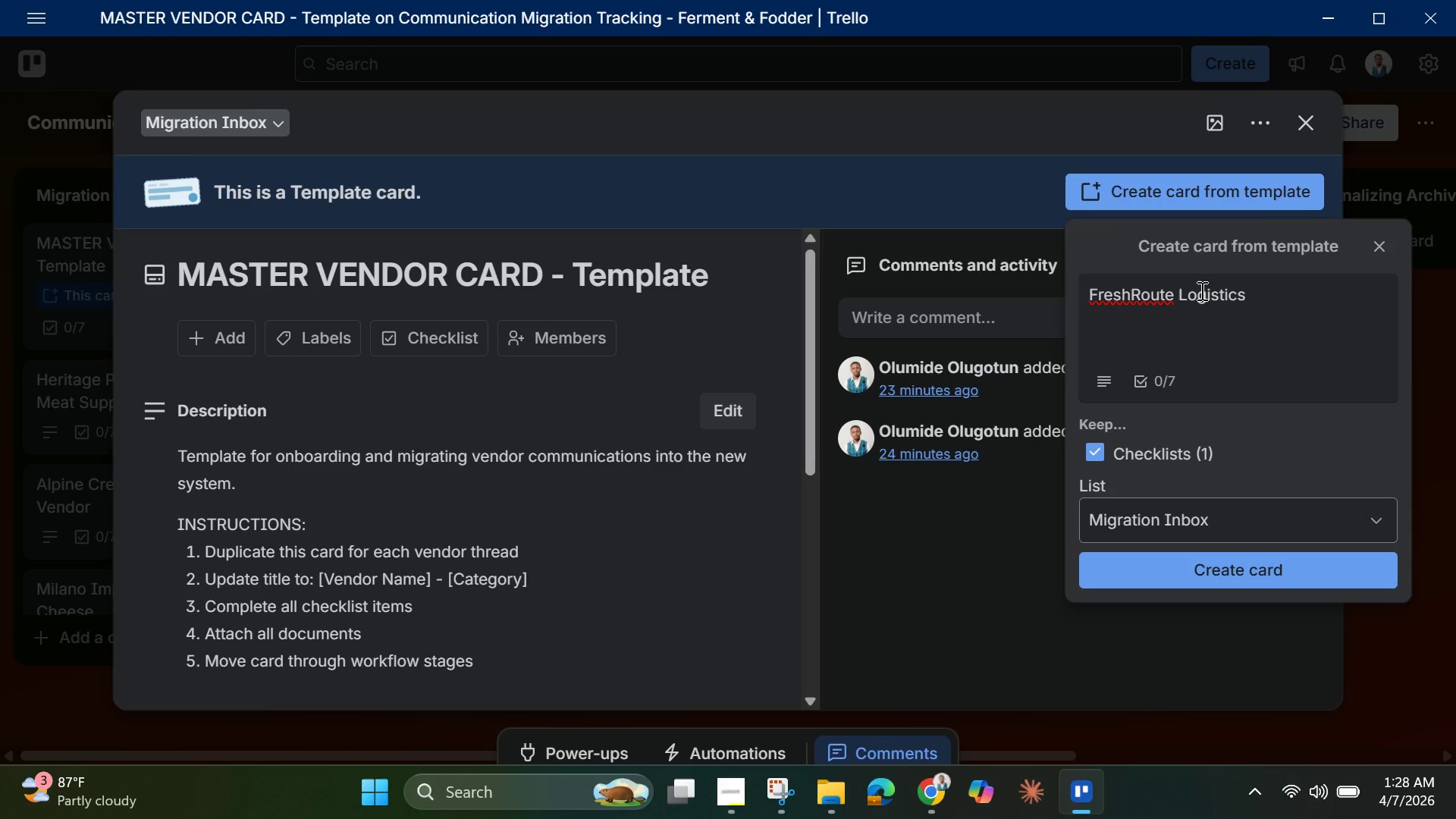 
key(Minus)
 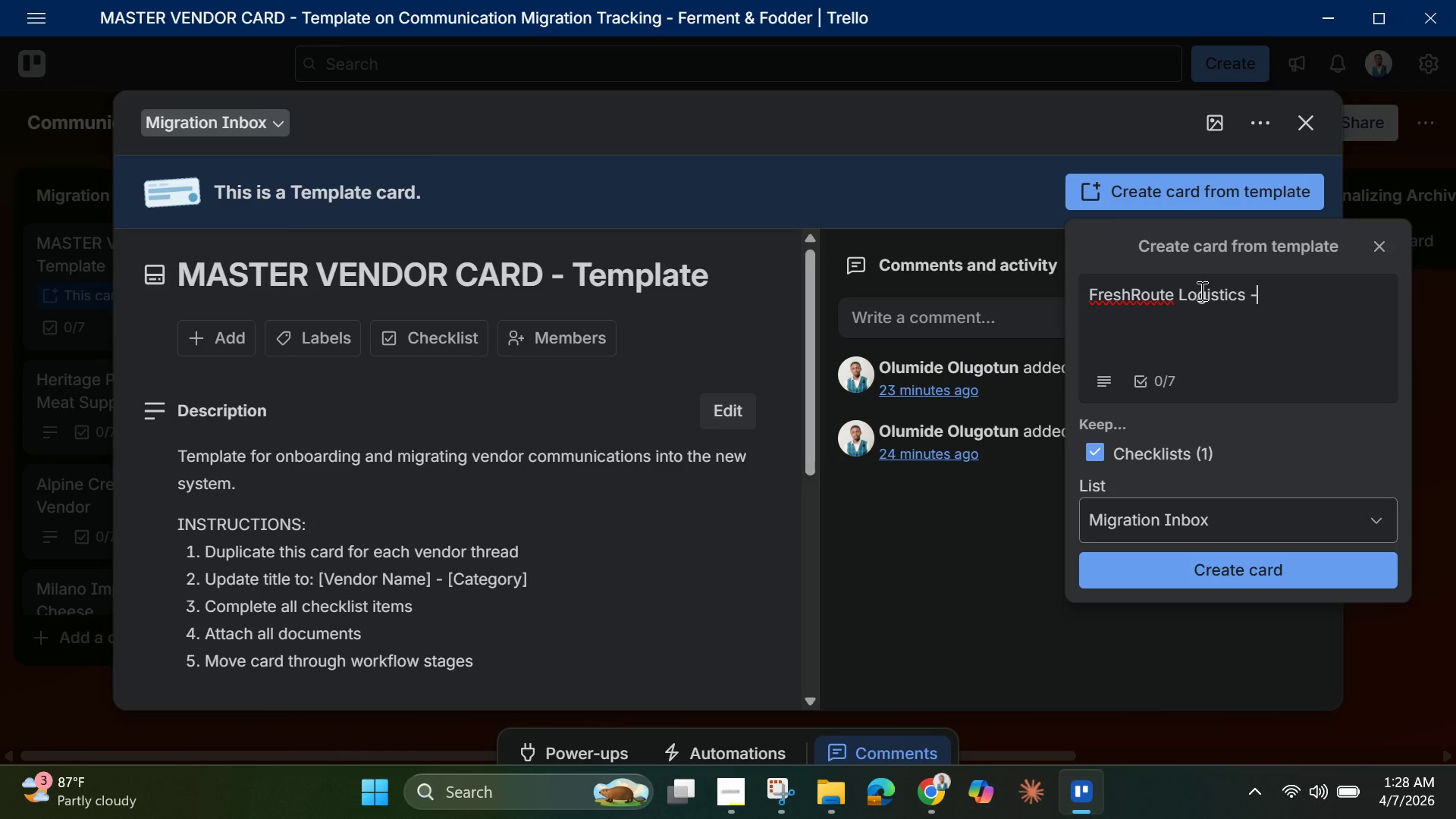 
key(Space)
 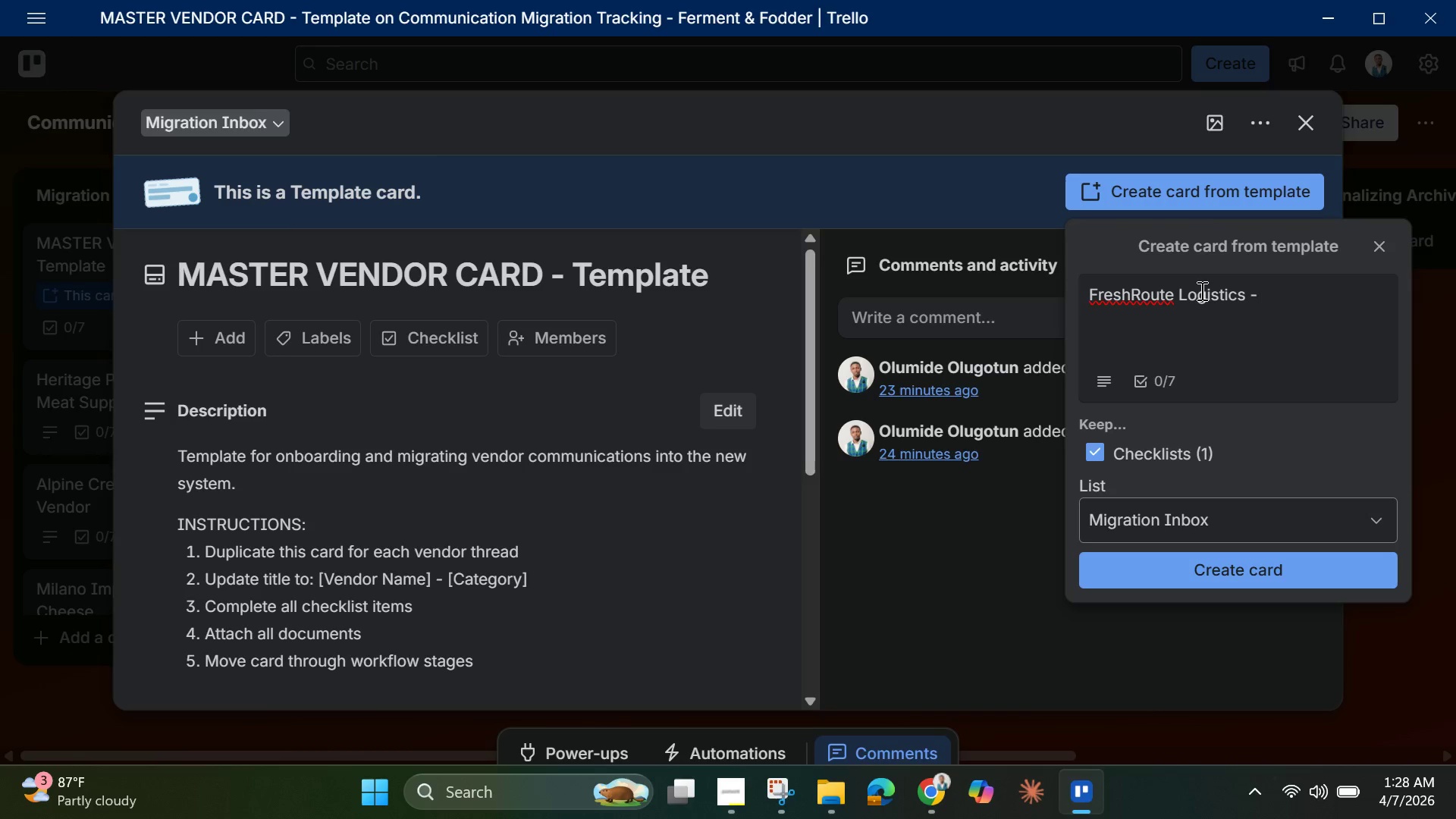 
type(Transport)
 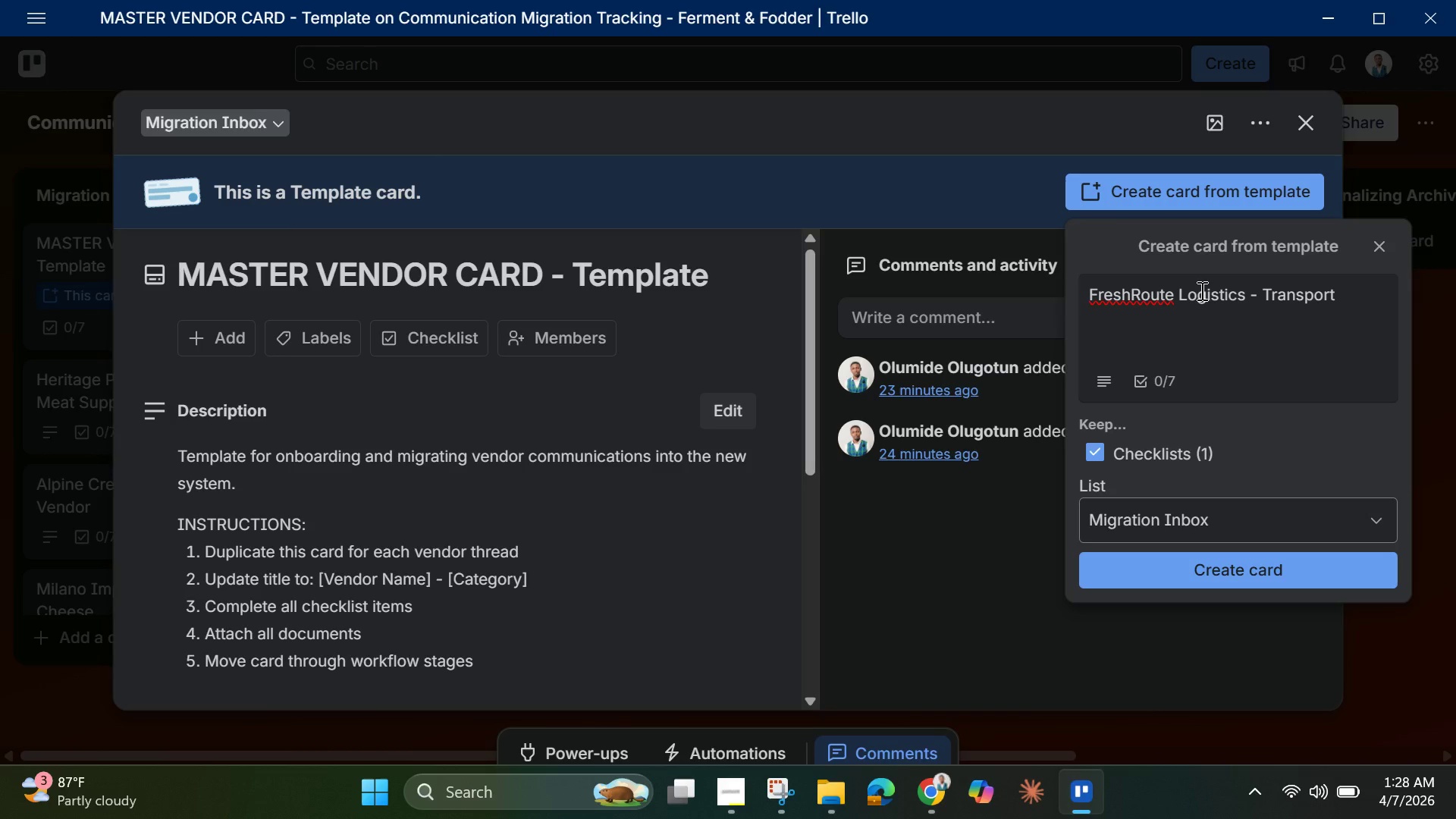 
wait(7.84)
 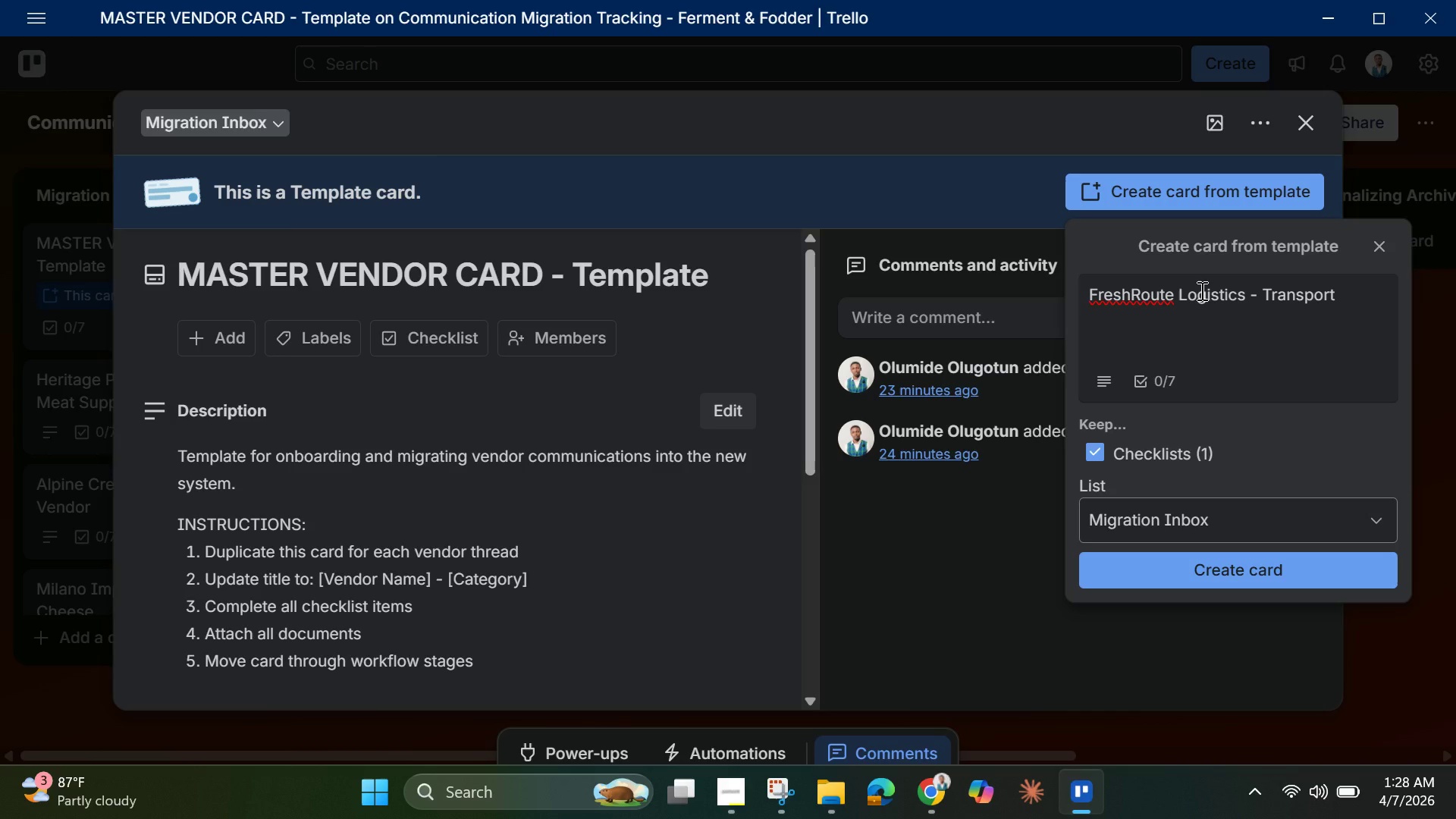 
key(Enter)
 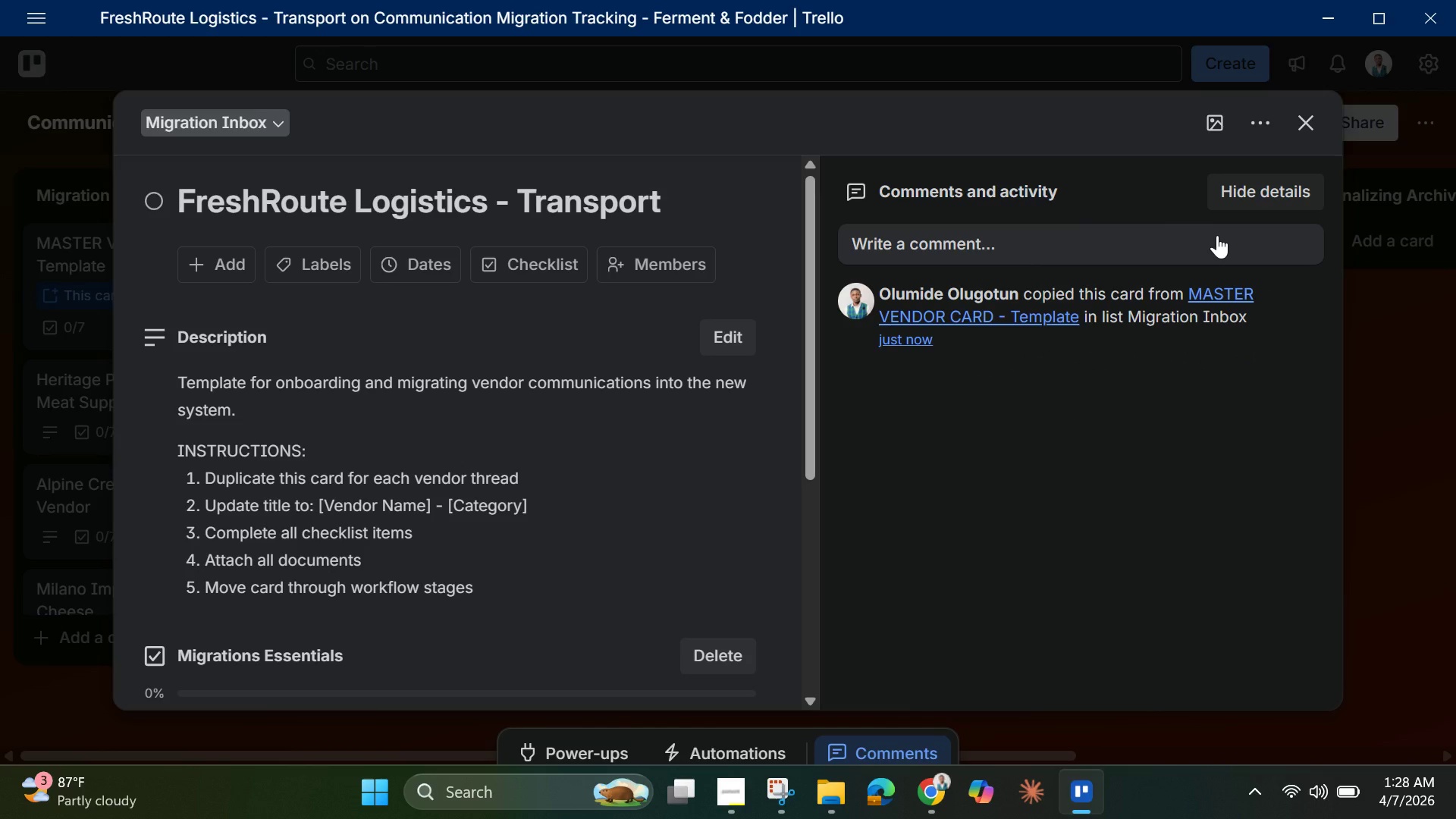 
wait(7.66)
 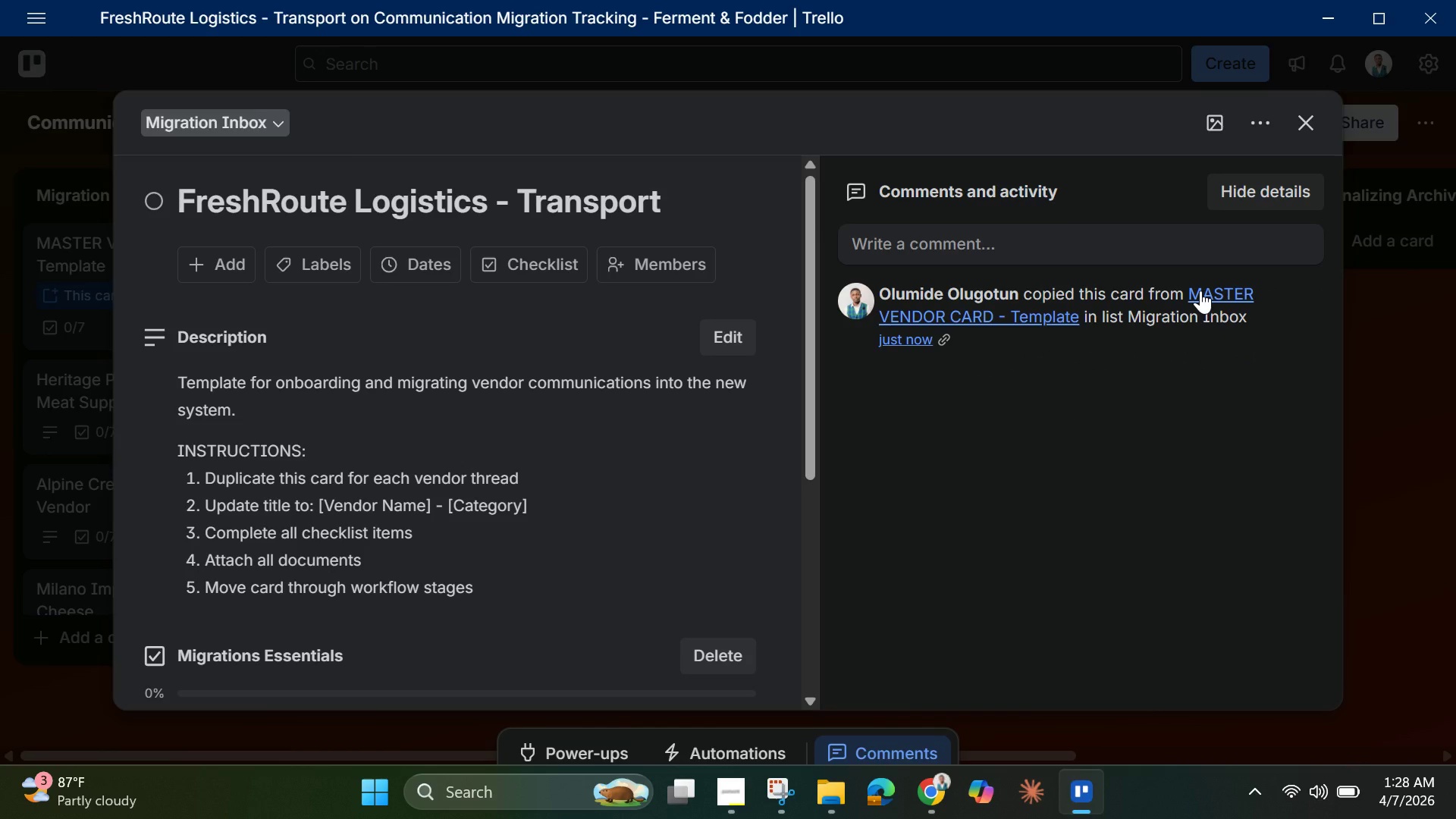 
left_click([1310, 127])
 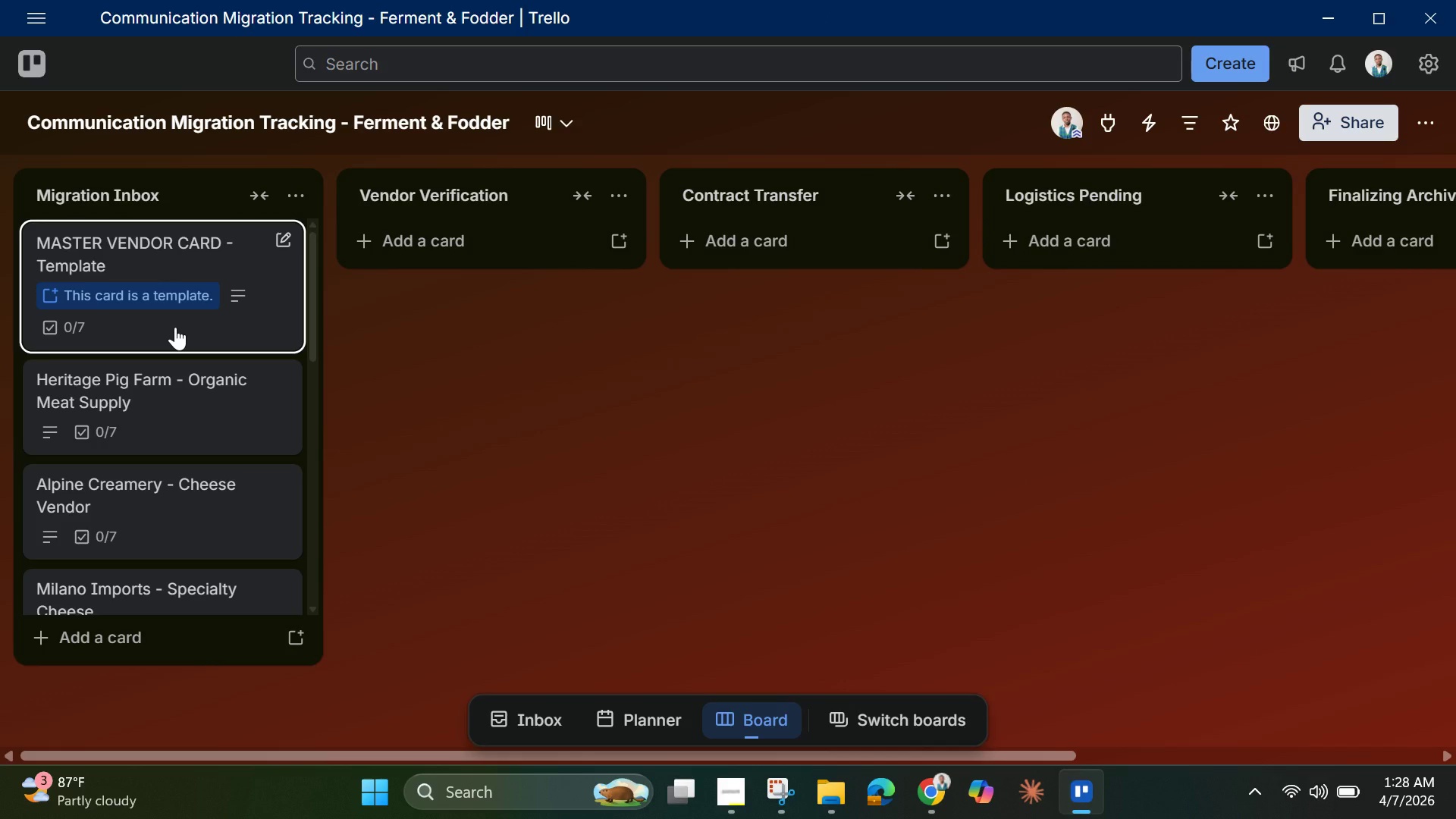 
scroll: coordinate [175, 327], scroll_direction: up, amount: 6.0
 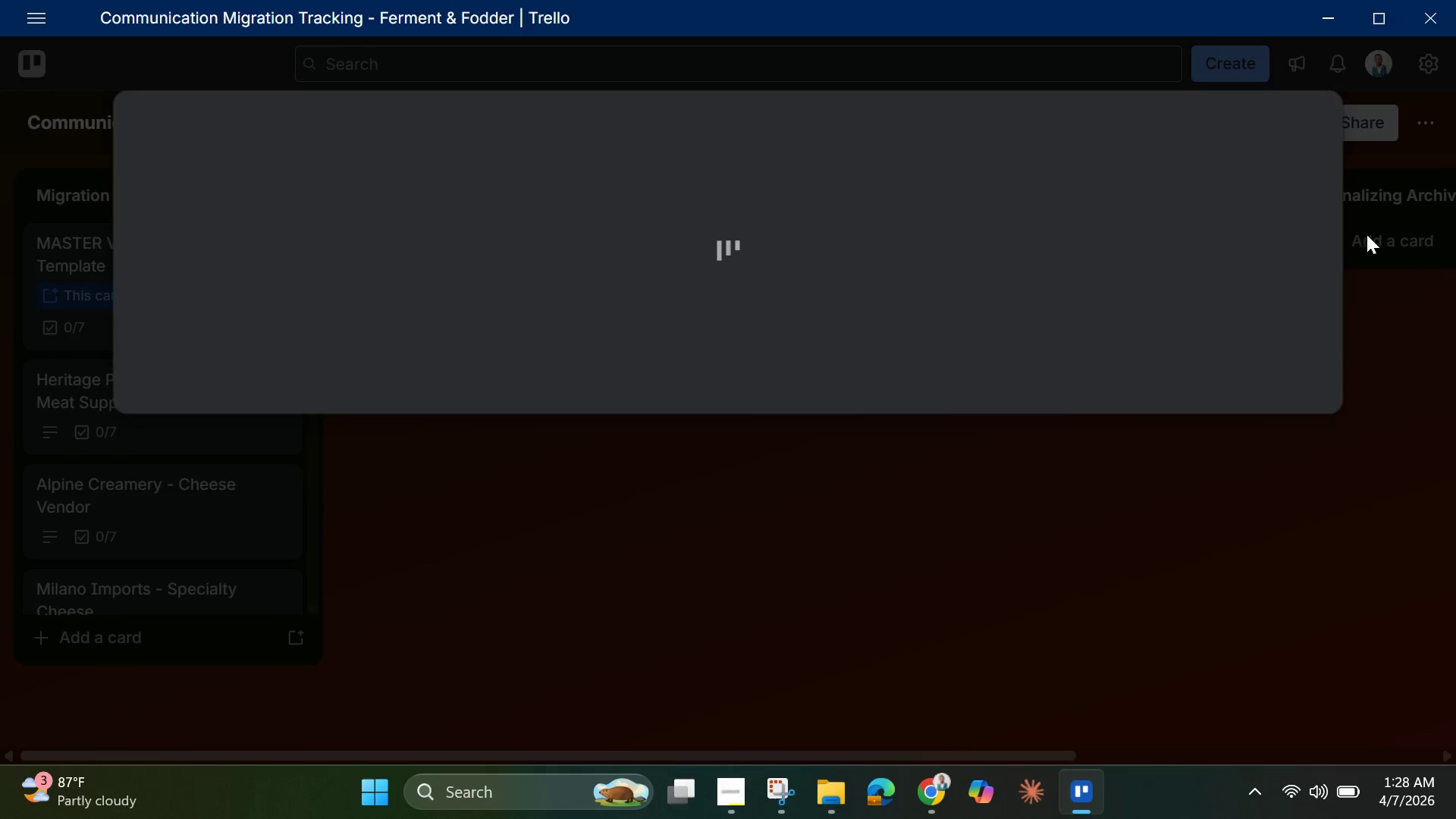 
left_click([1228, 193])
 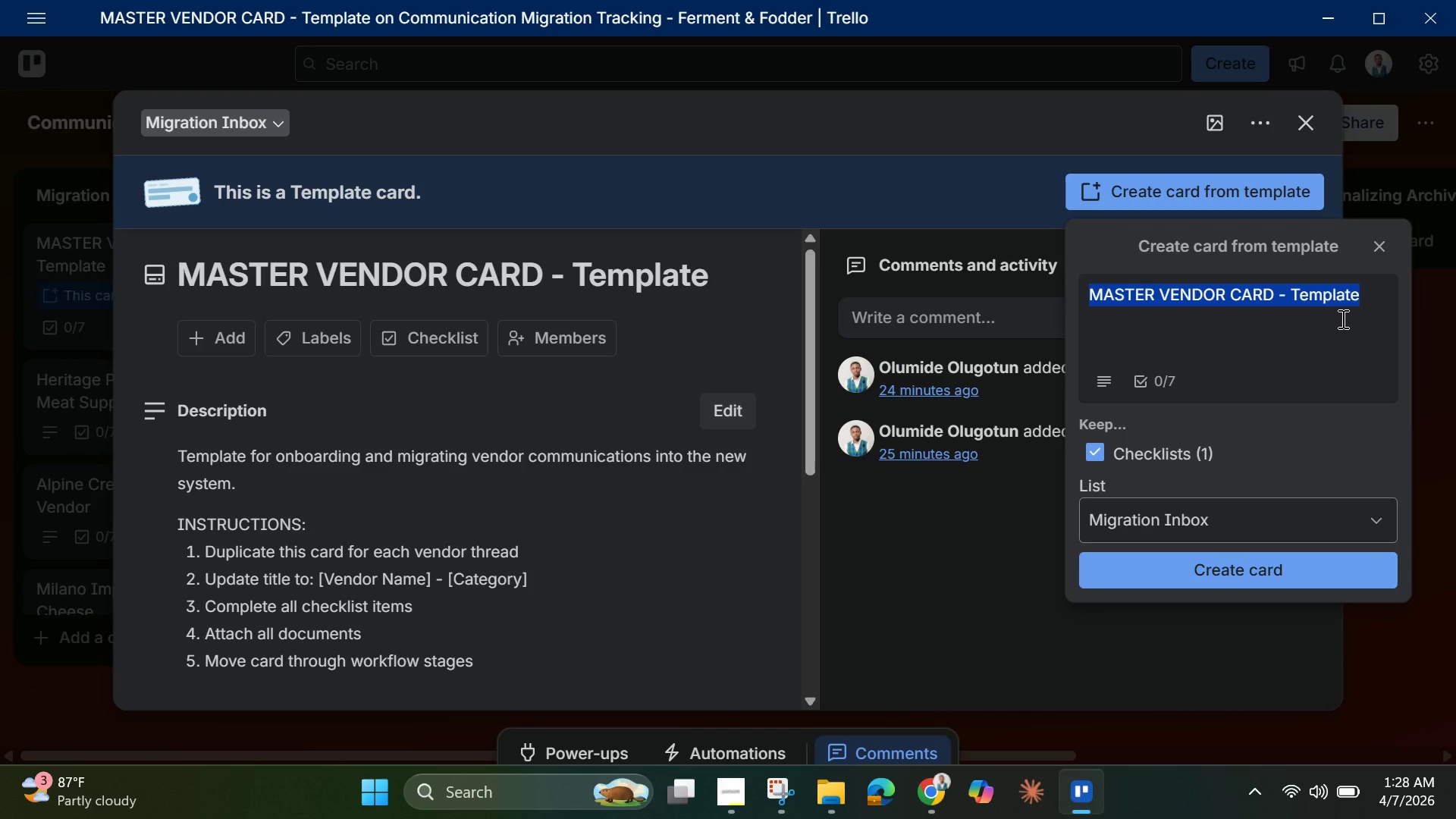 
wait(5.22)
 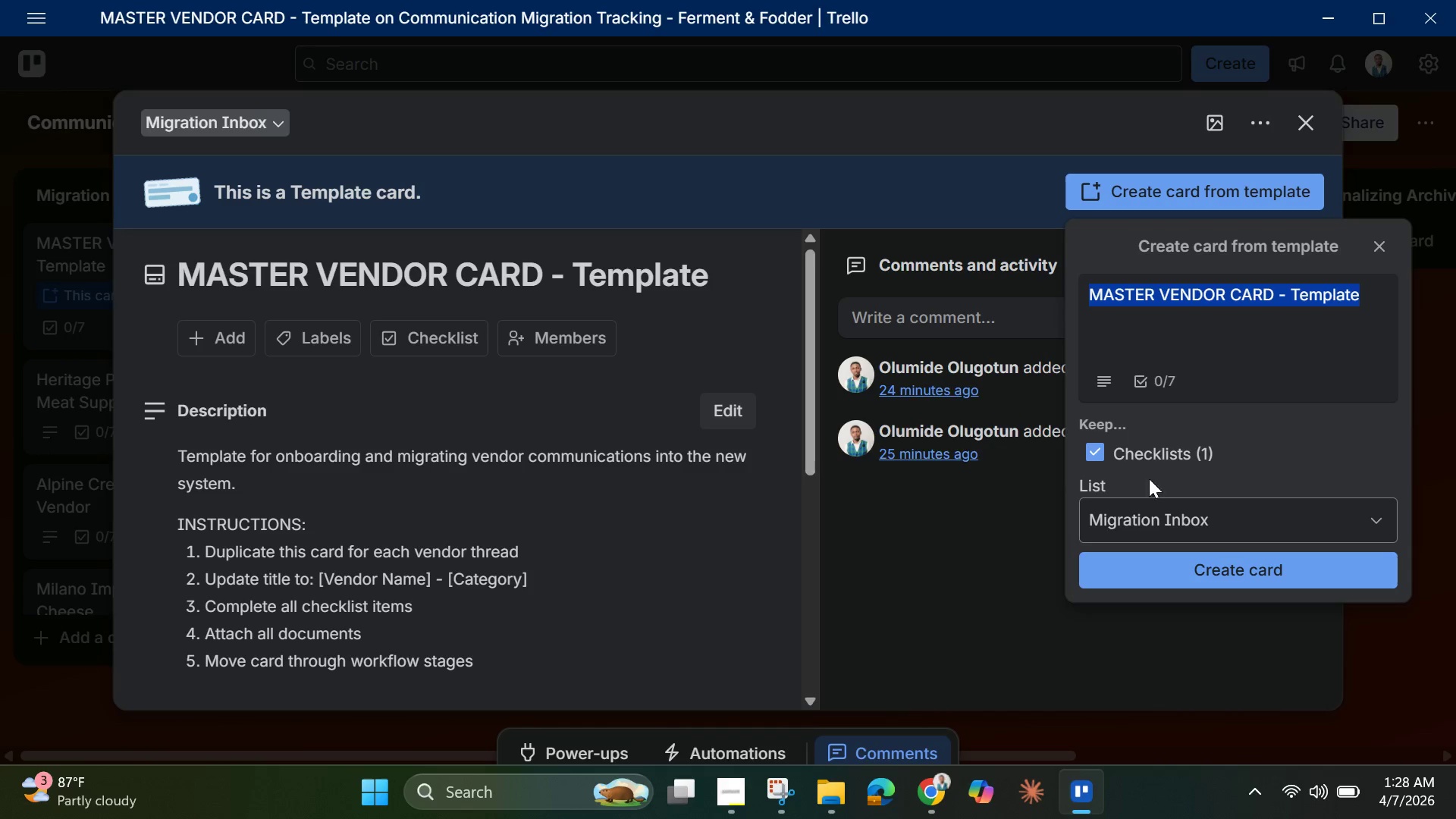 
key(Backspace)
type(County Food )
 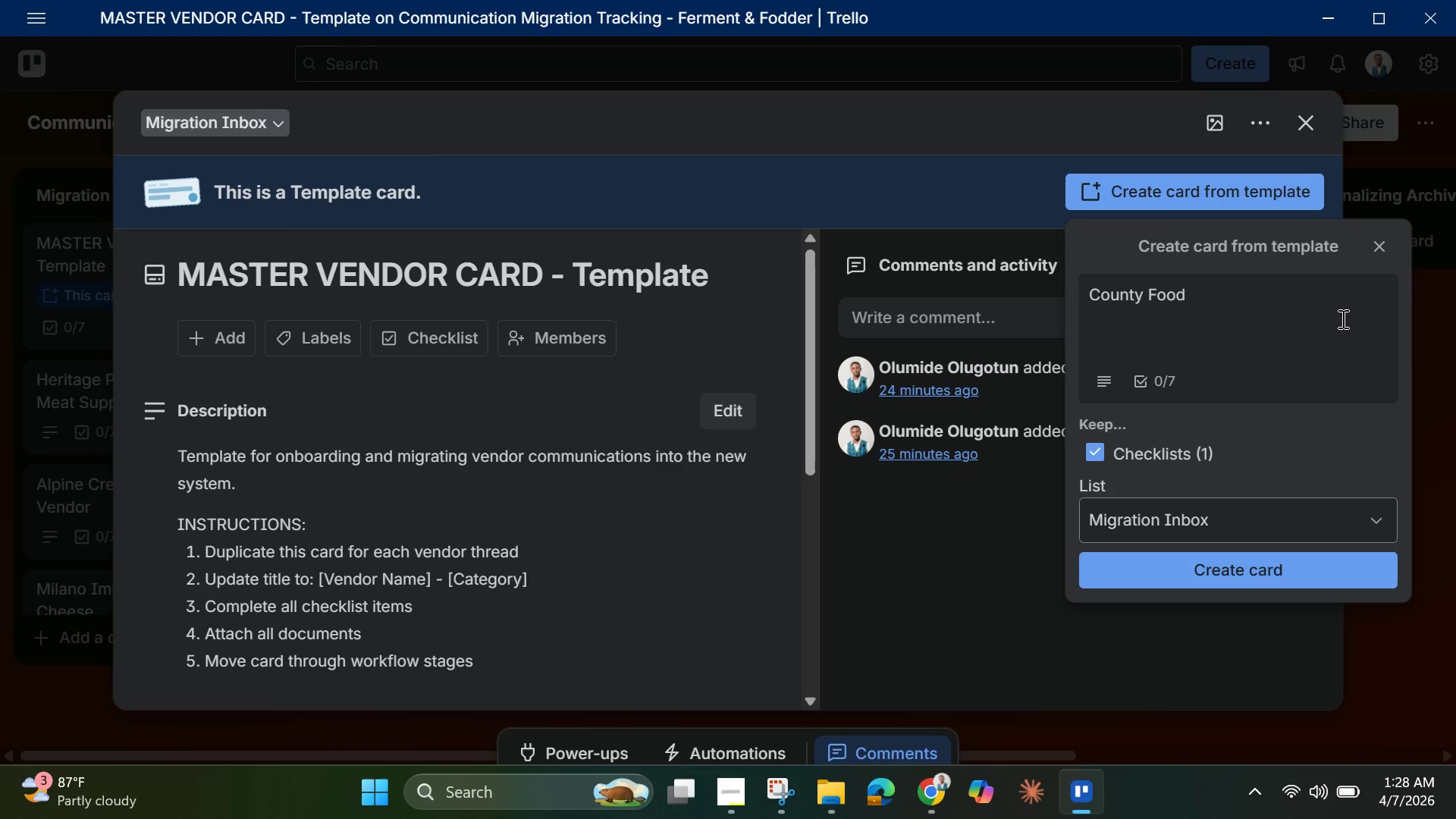 
key(Control+S)
 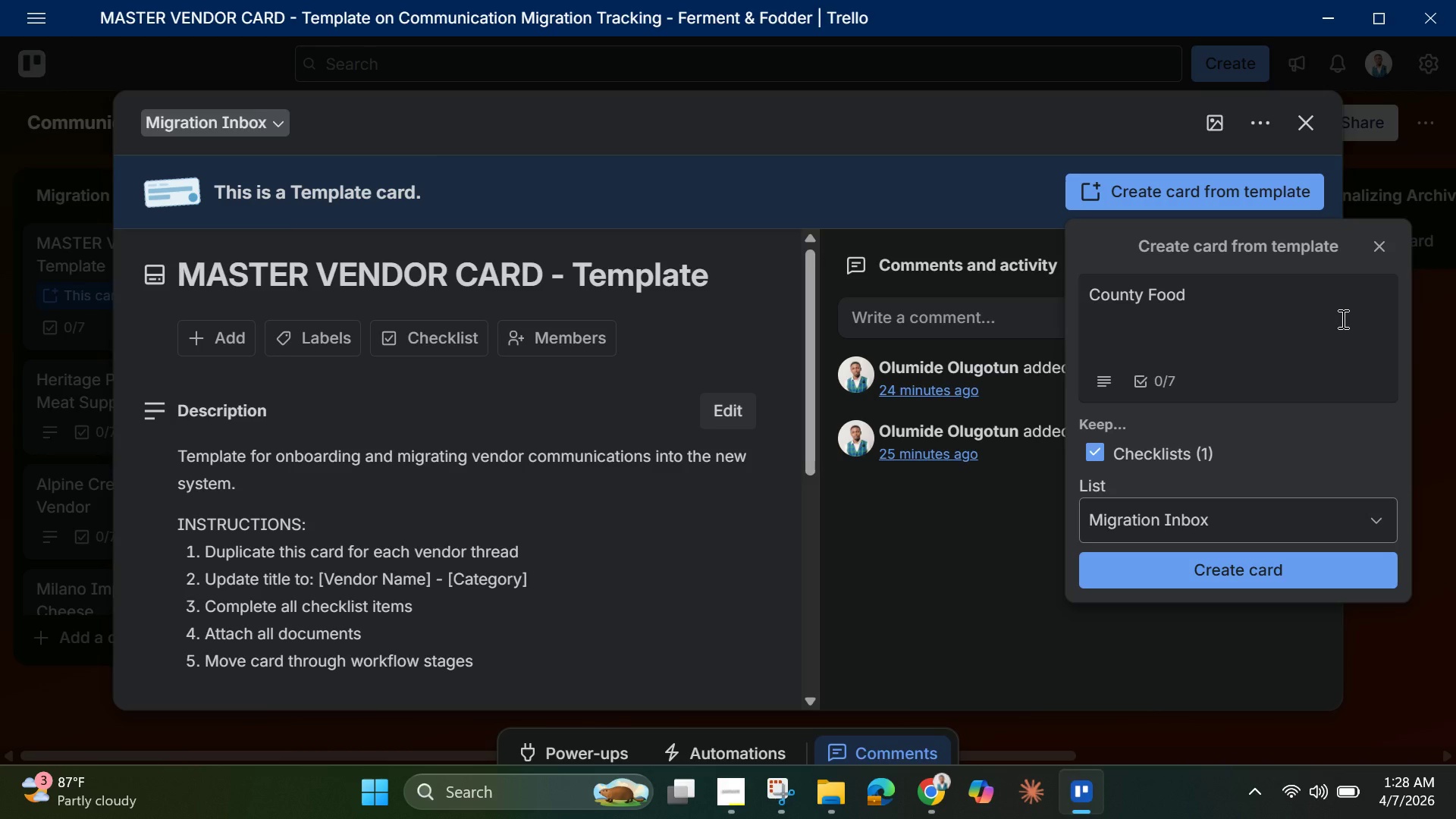 
type(Safety Office - Inspection)
 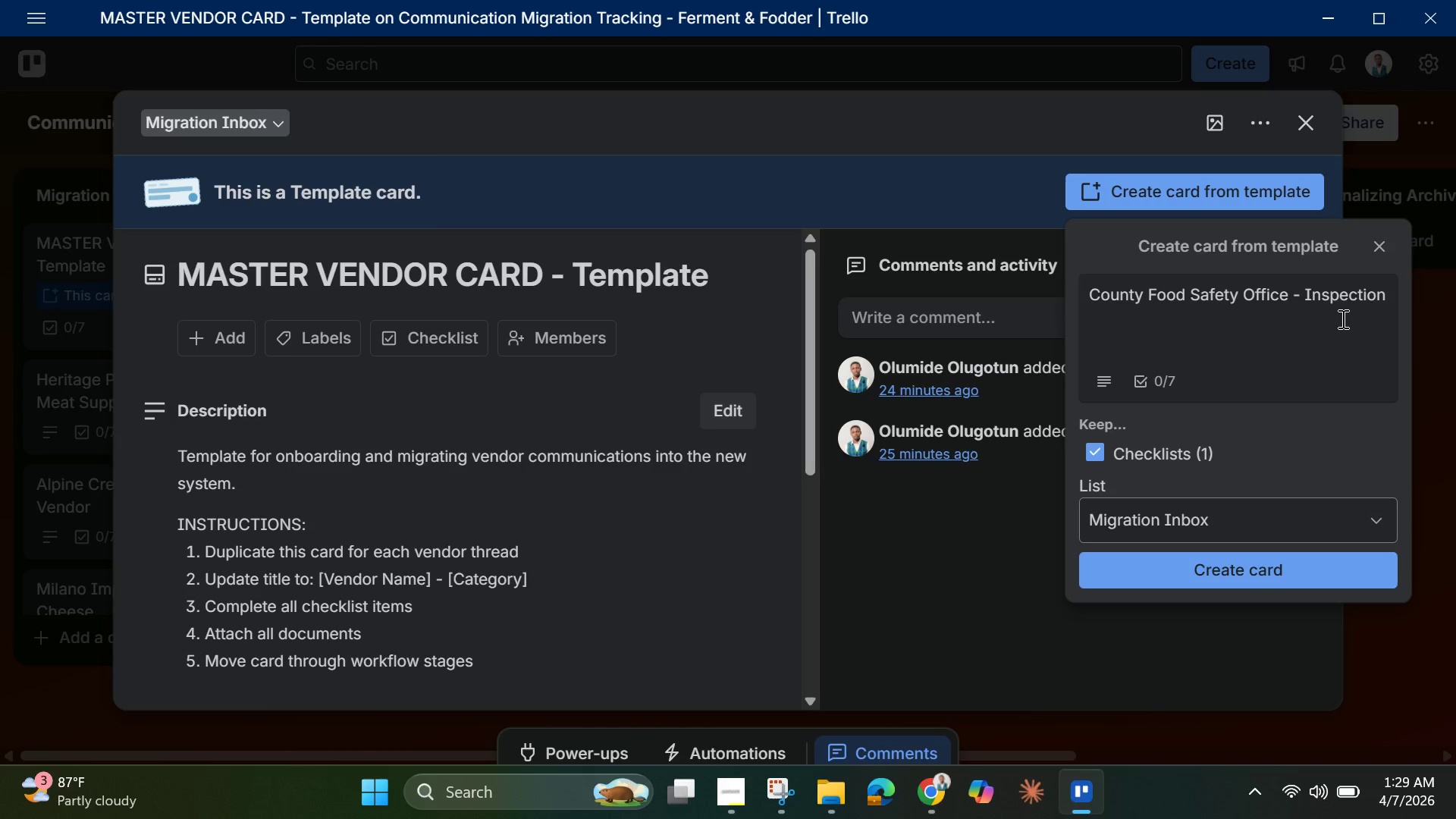 
key(Enter)
 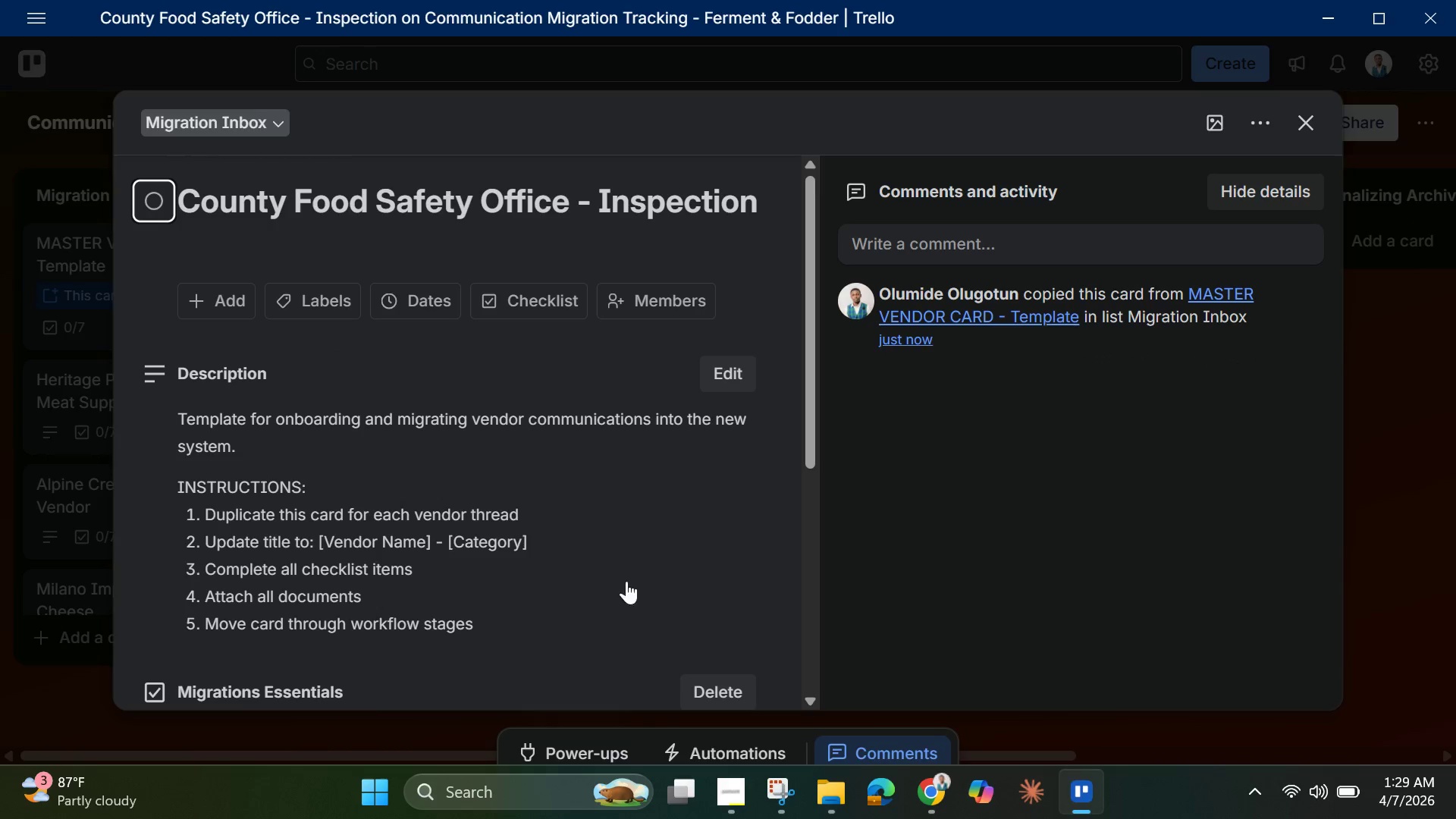 
wait(9.03)
 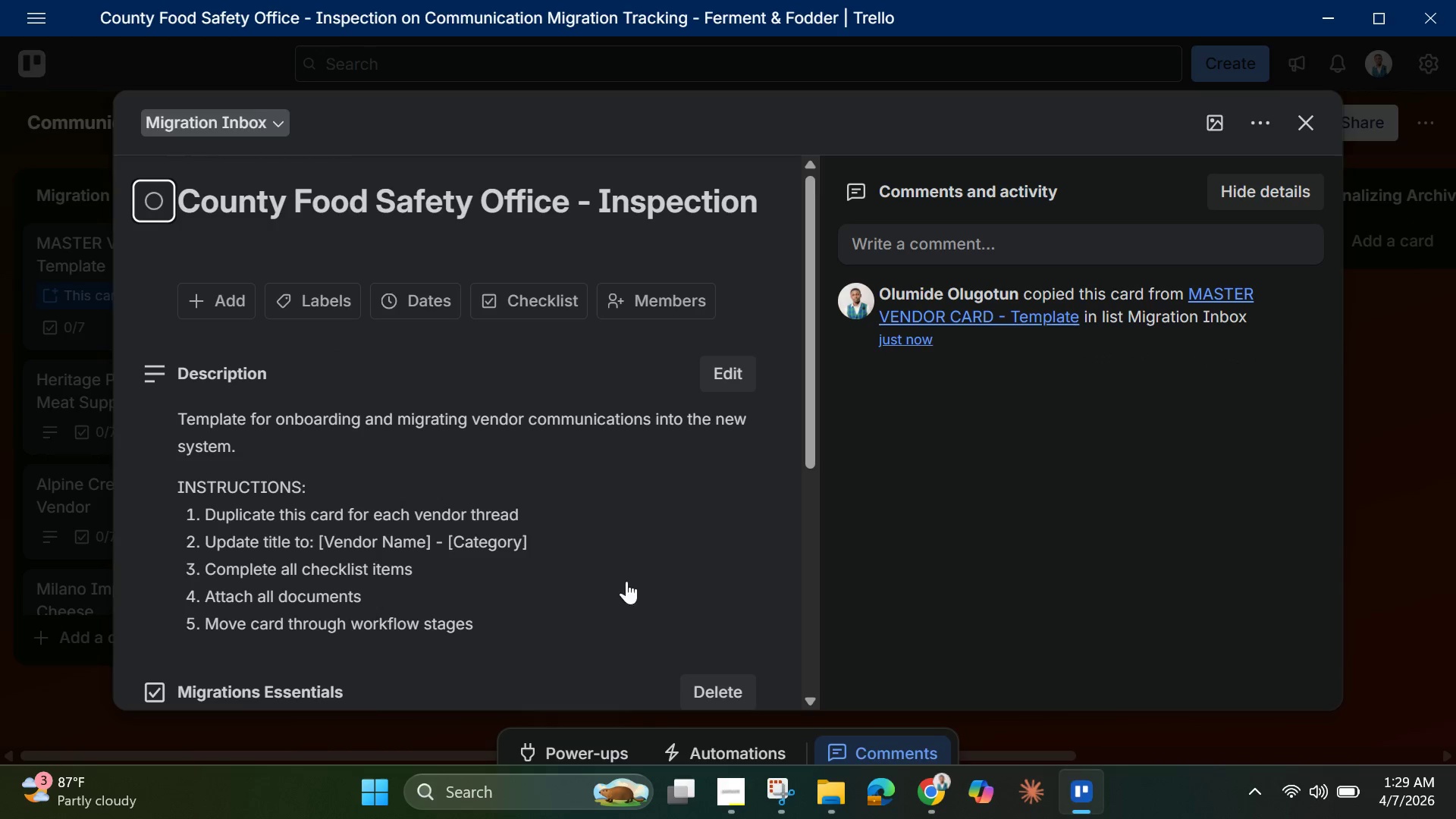 
left_click([1310, 118])
 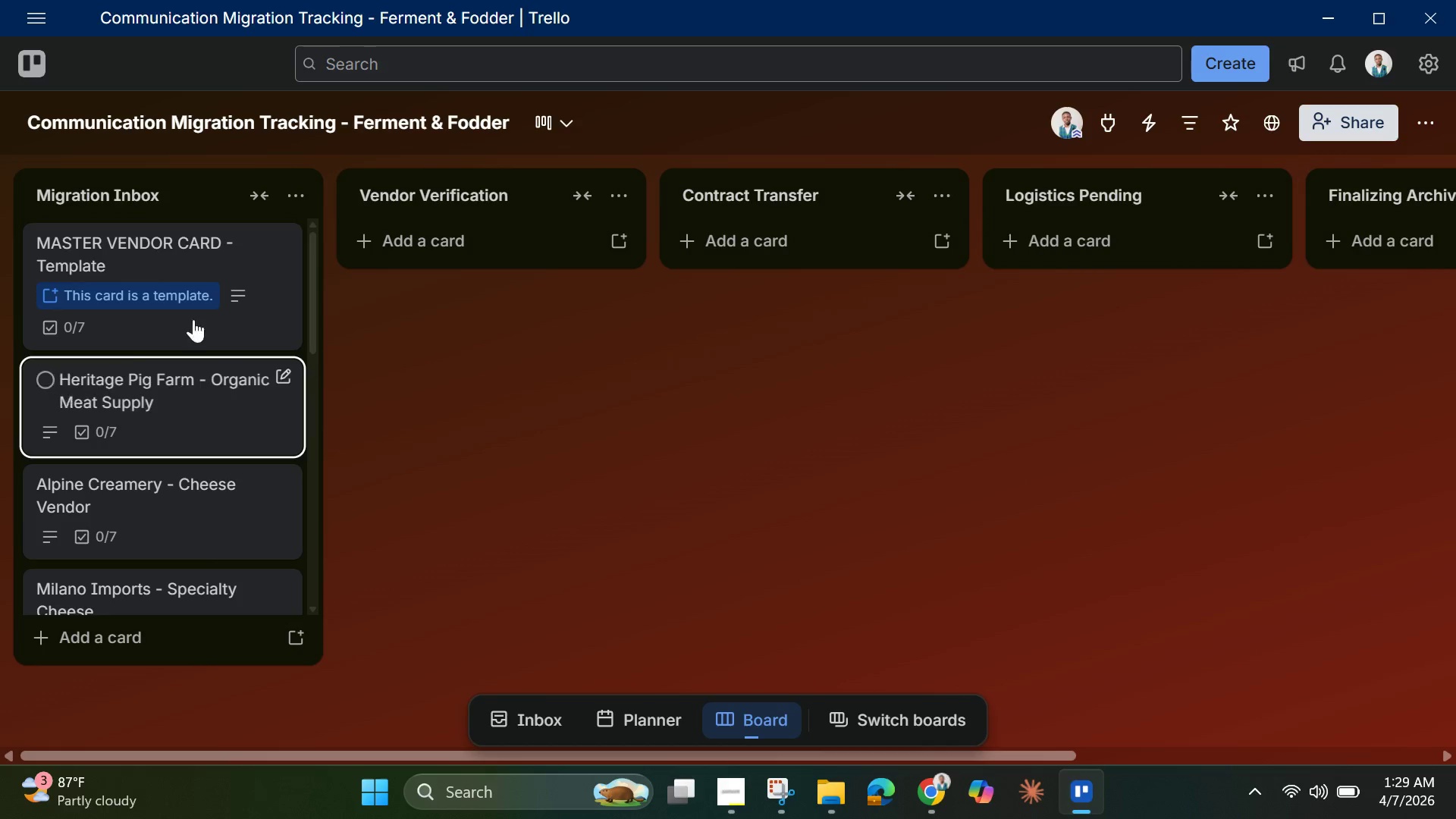 
left_click([202, 269])
 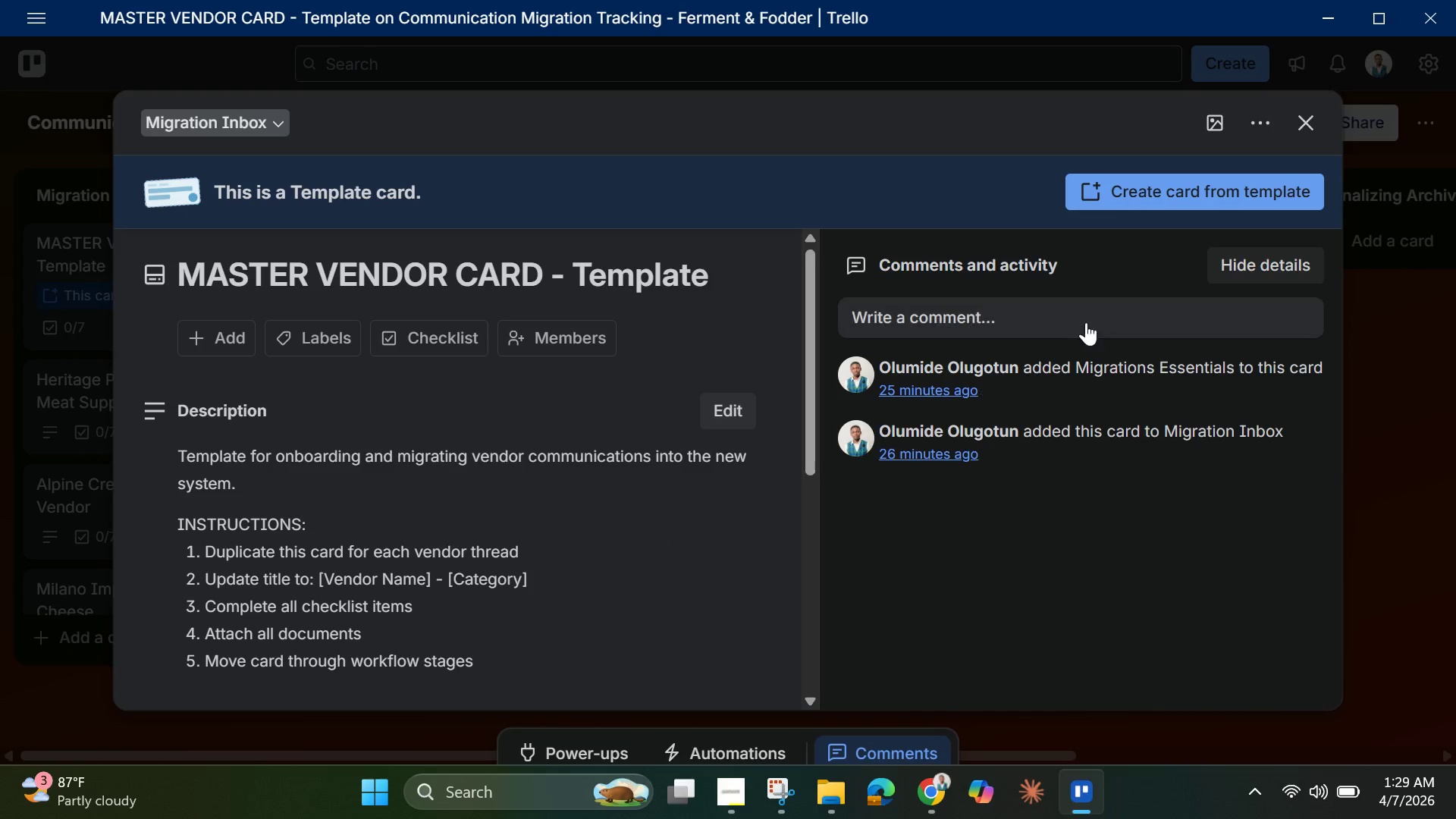 
left_click([1203, 199])
 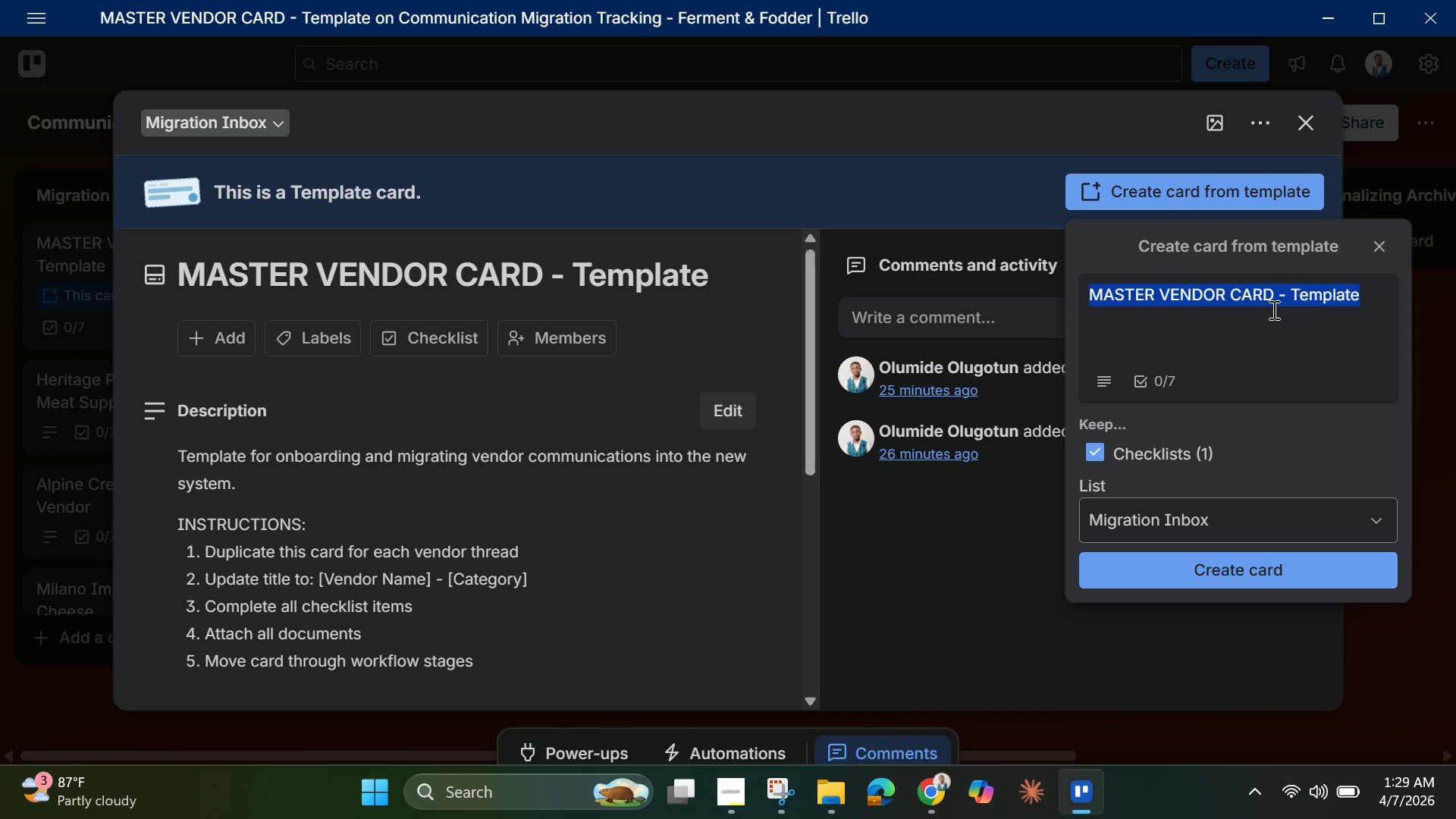 
key(Backspace)
type(Barrel )
key(Backspace)
type(Works - Str)
key(Backspace)
type(oraf)
key(Backspace)
key(Backspace)
type(ge )
 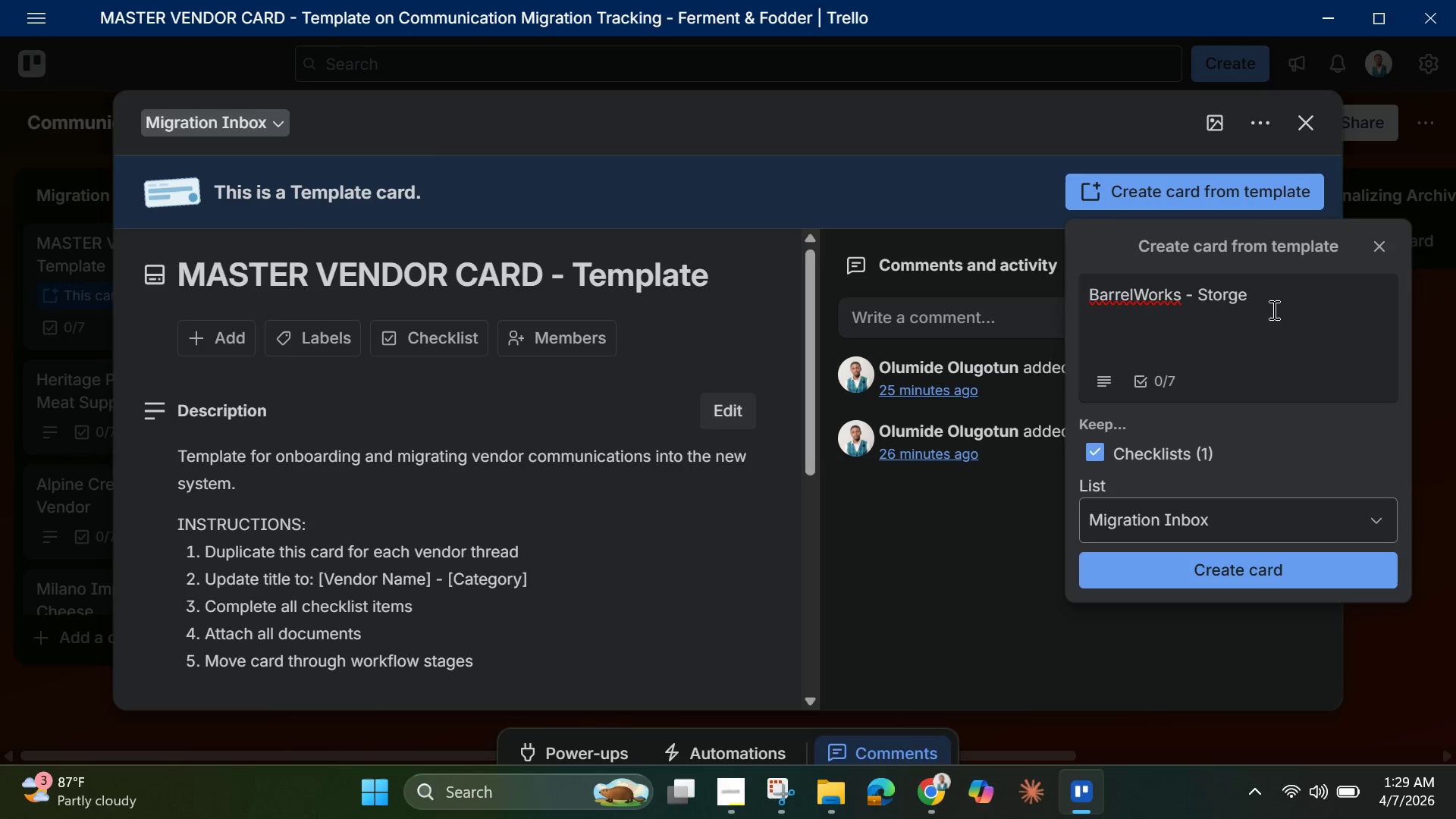 
type(Supplier)
 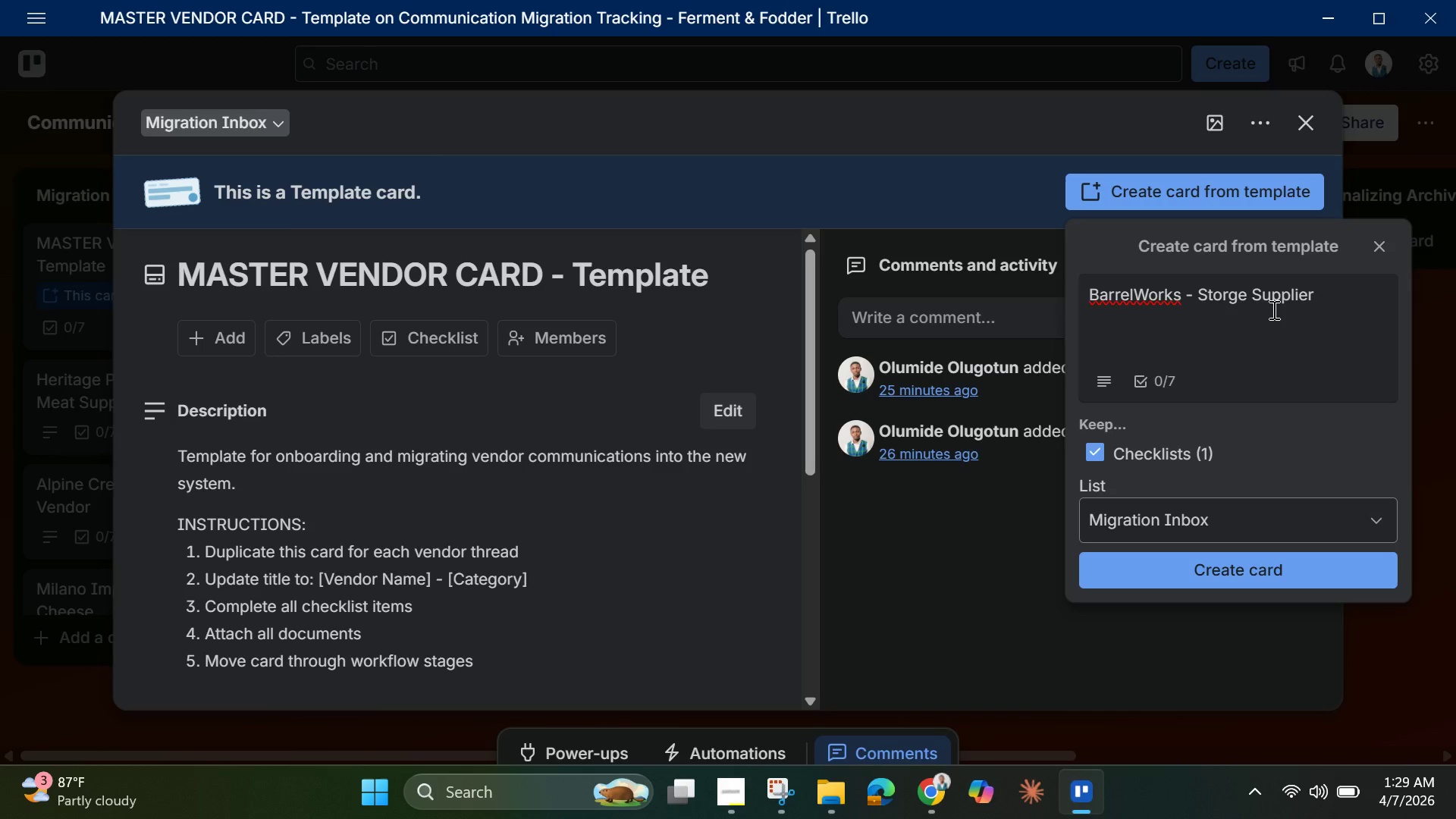 
left_click([1247, 574])
 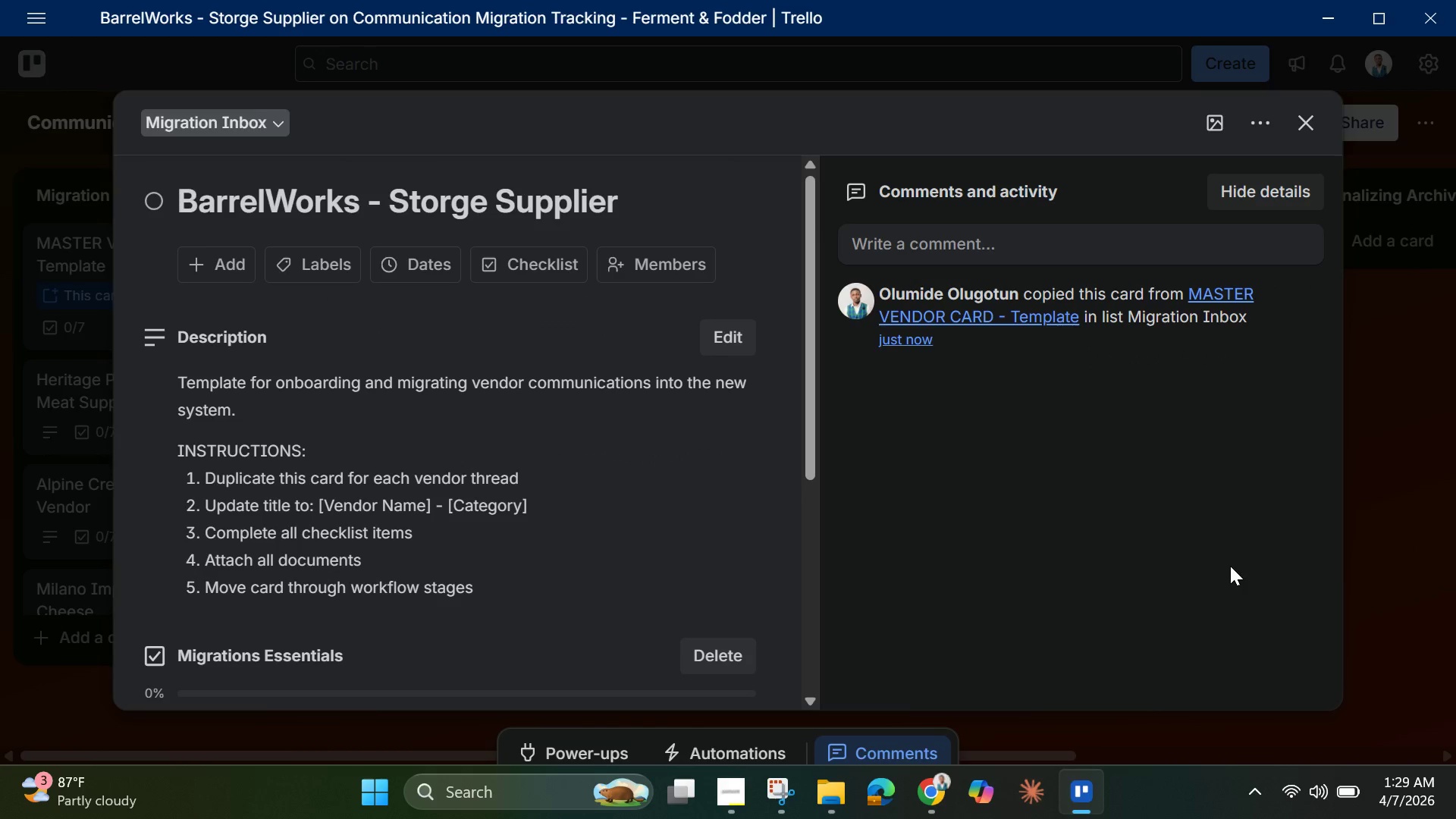 
left_click([460, 208])
 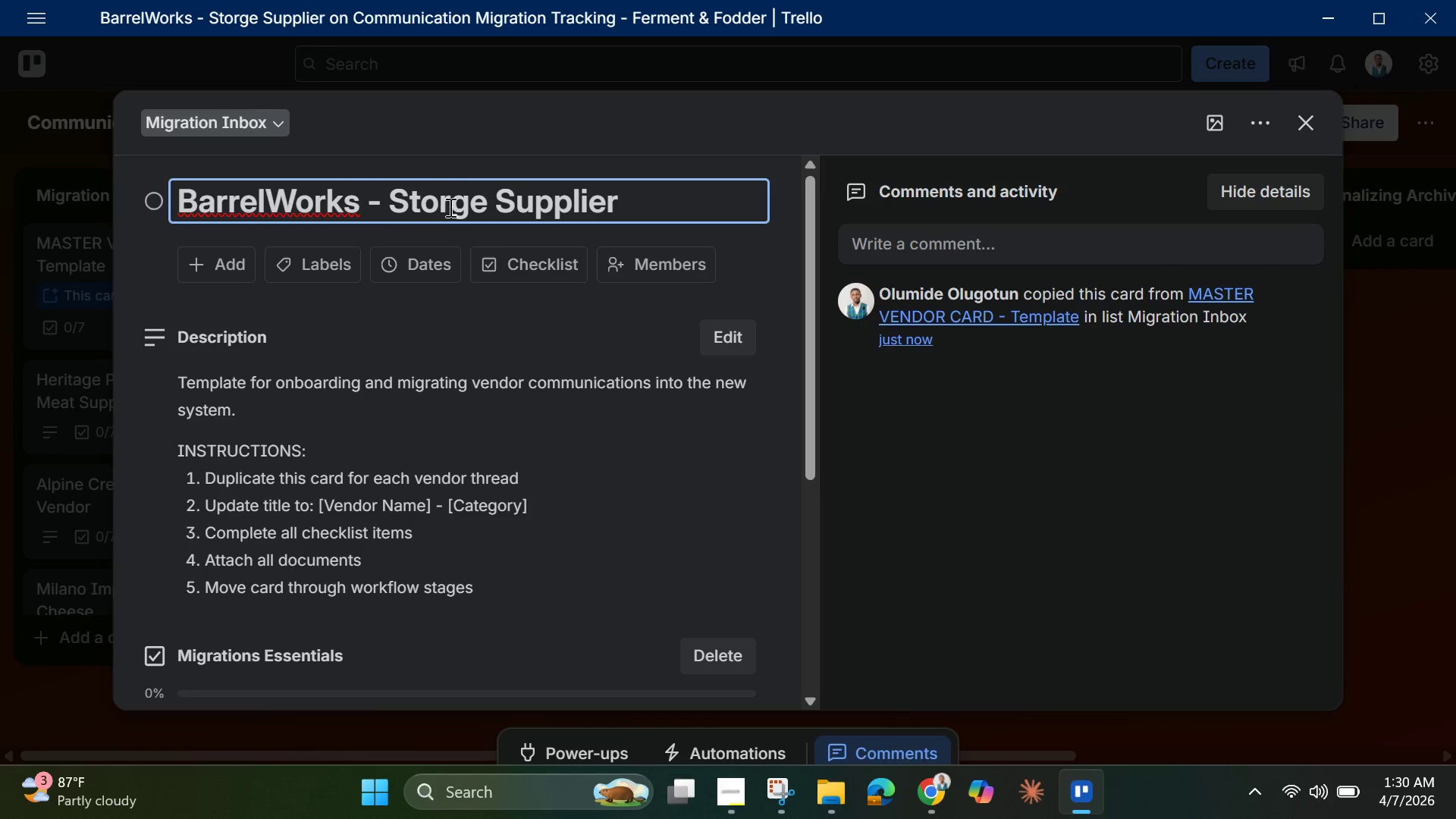 
left_click([457, 201])
 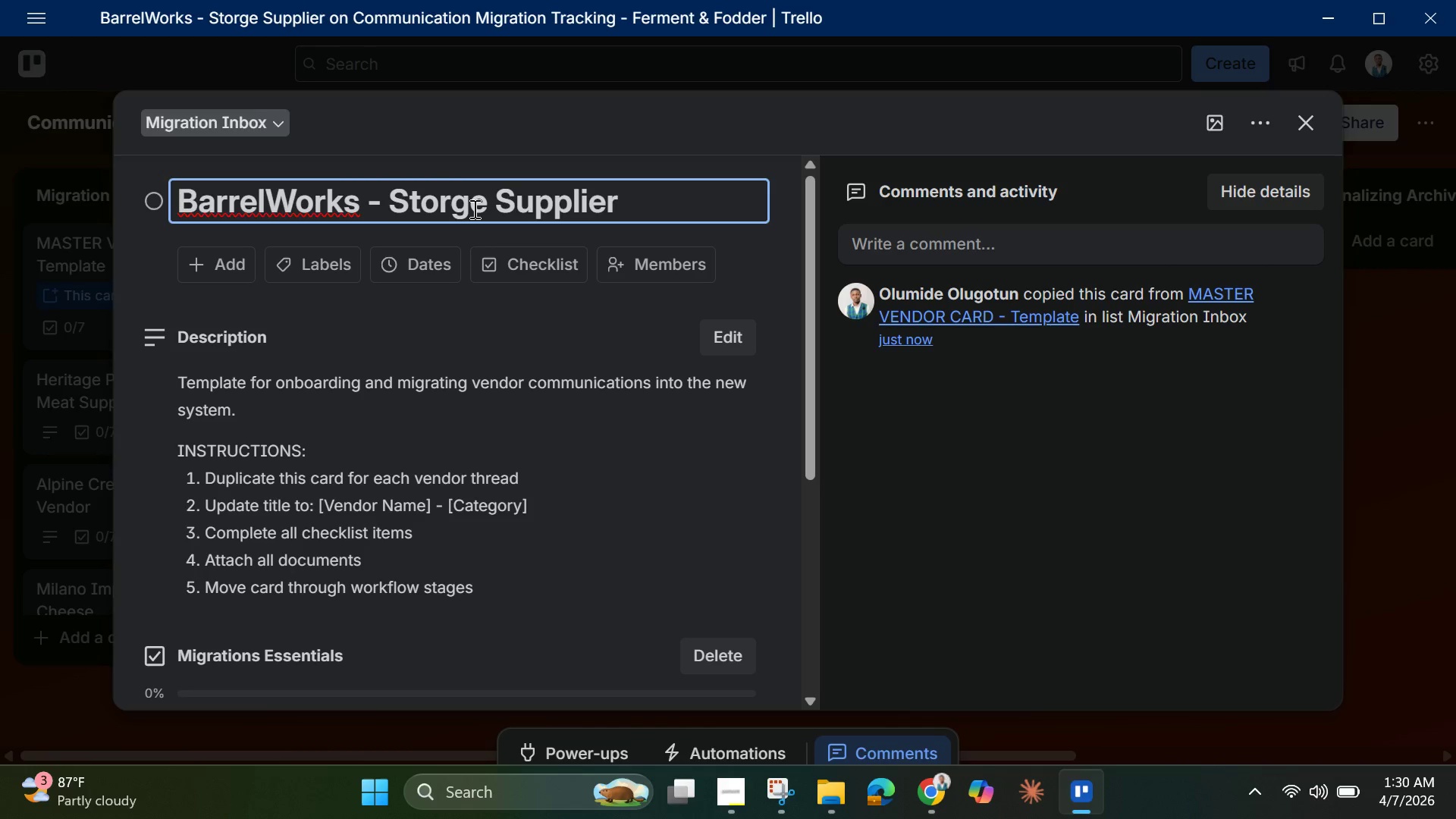 
key(A)
 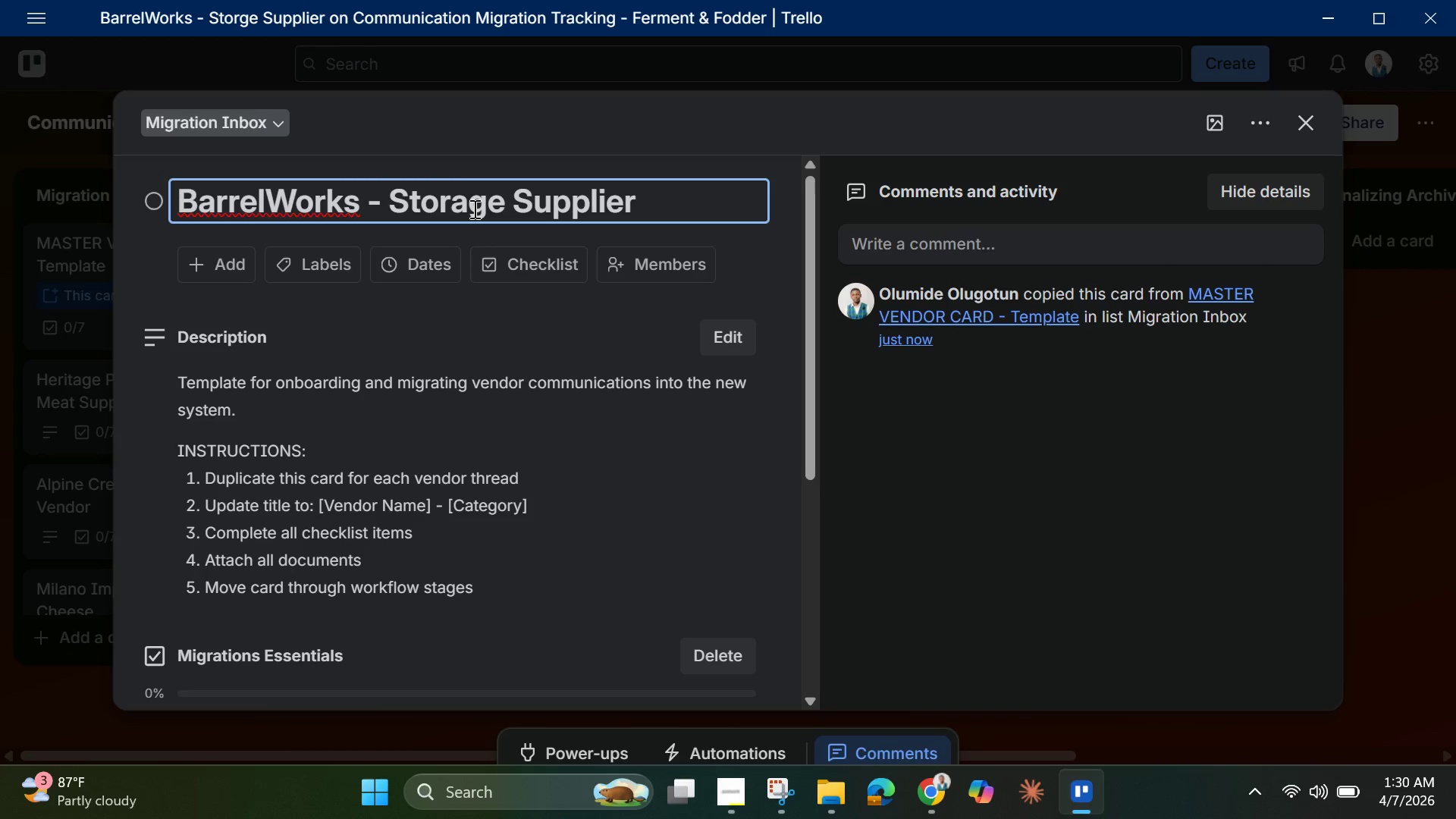 
mouse_move([505, 253])
 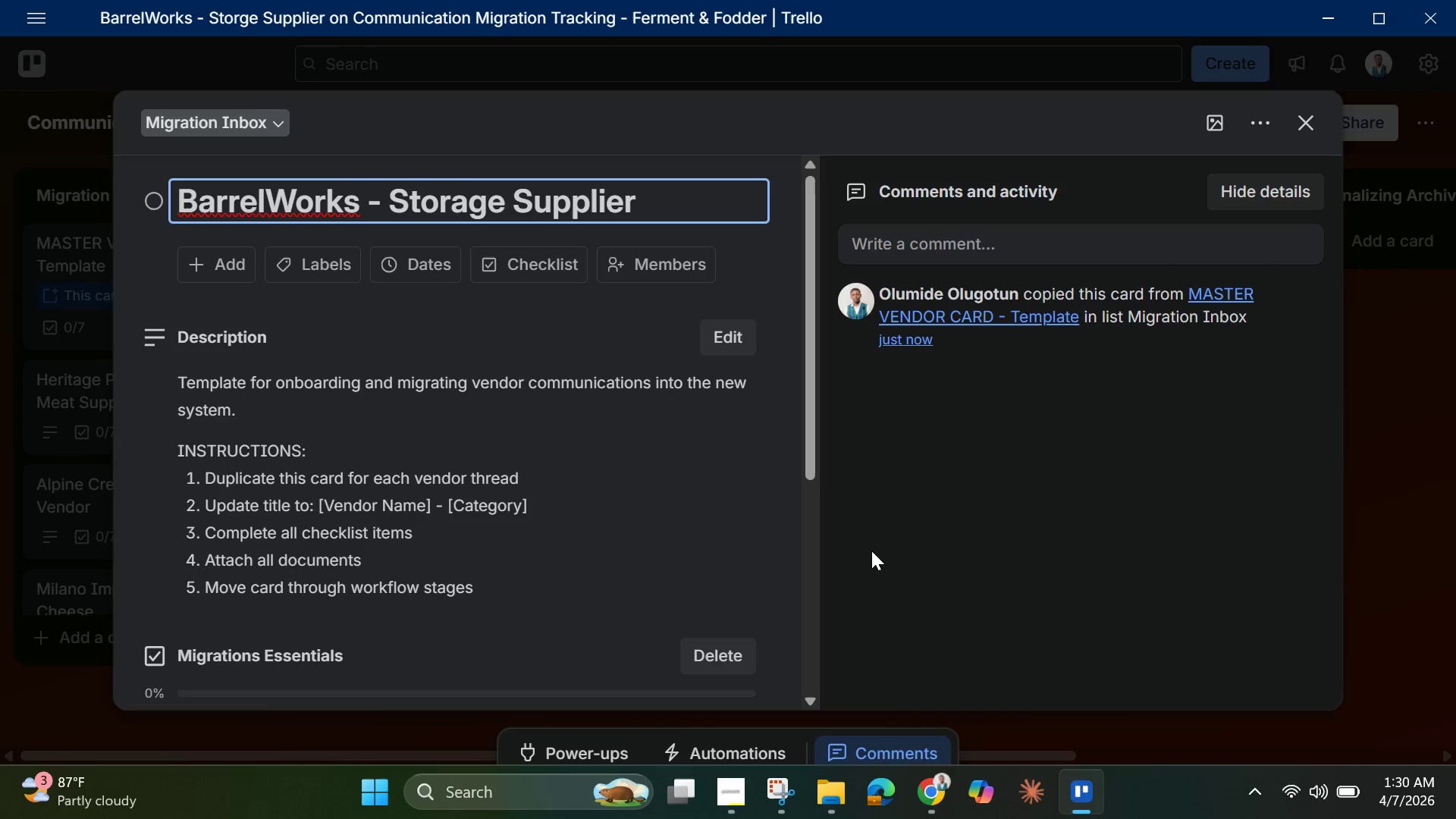 
left_click([949, 525])
 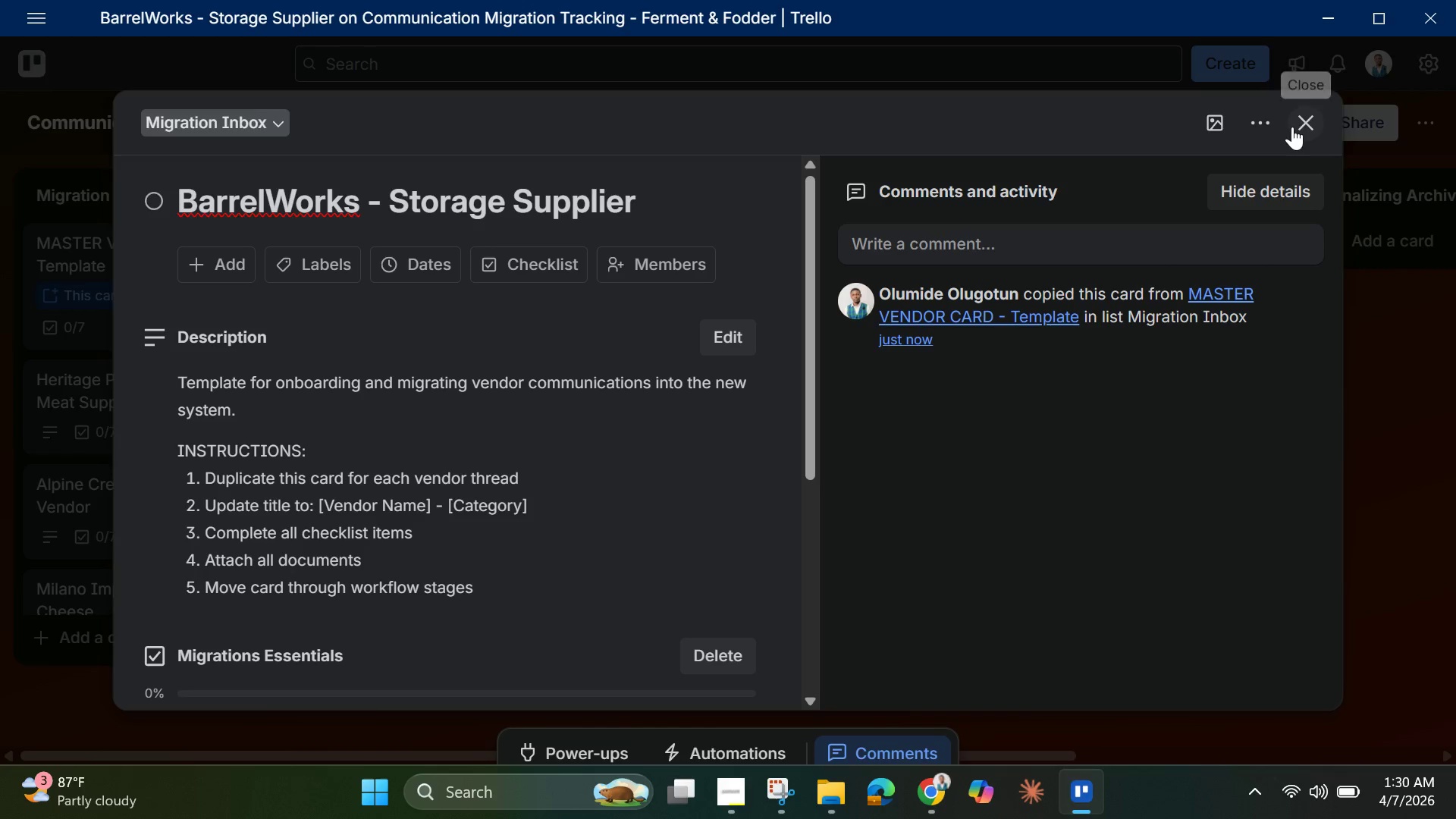 
left_click([1304, 132])
 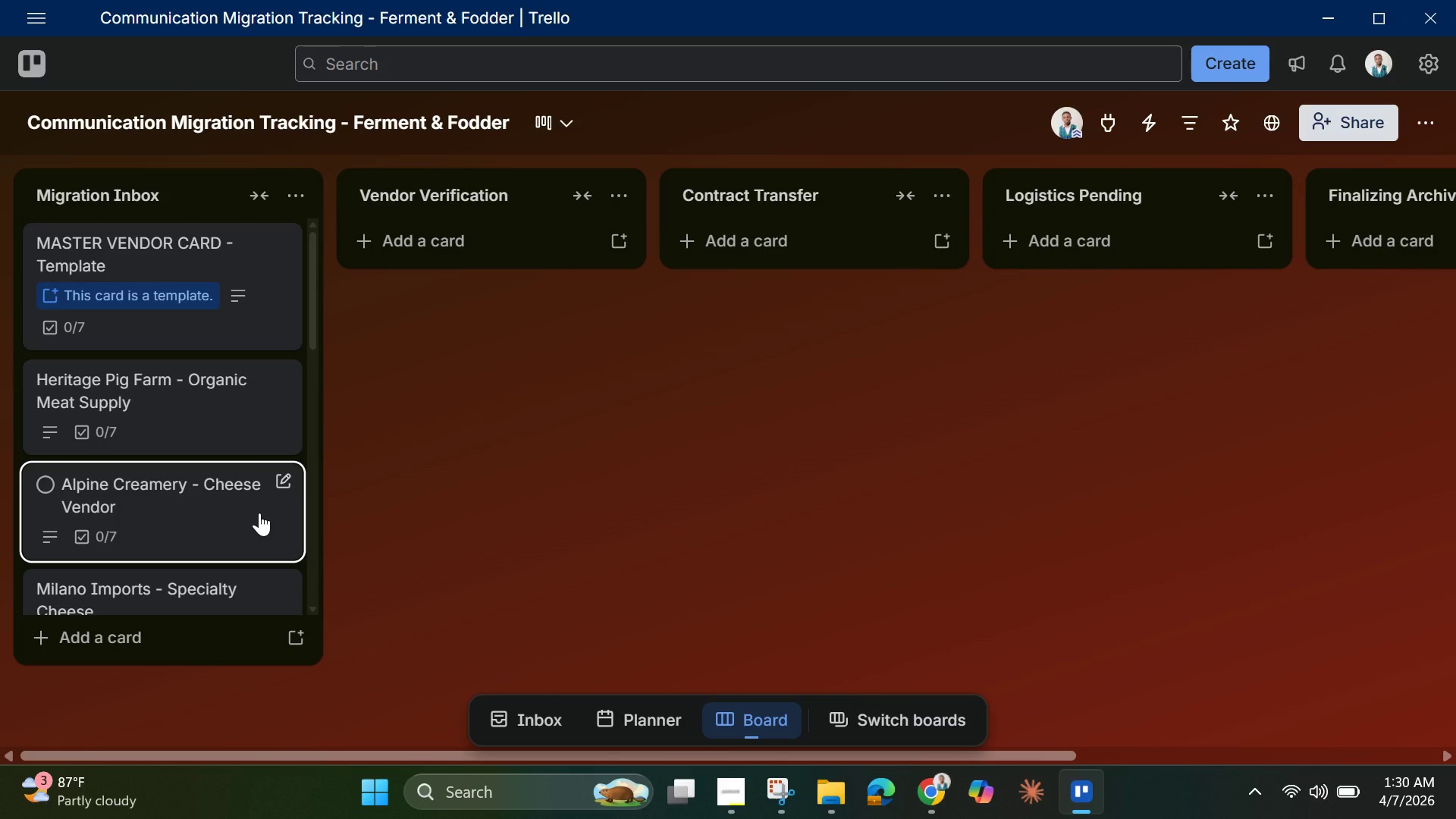 
wait(22.7)
 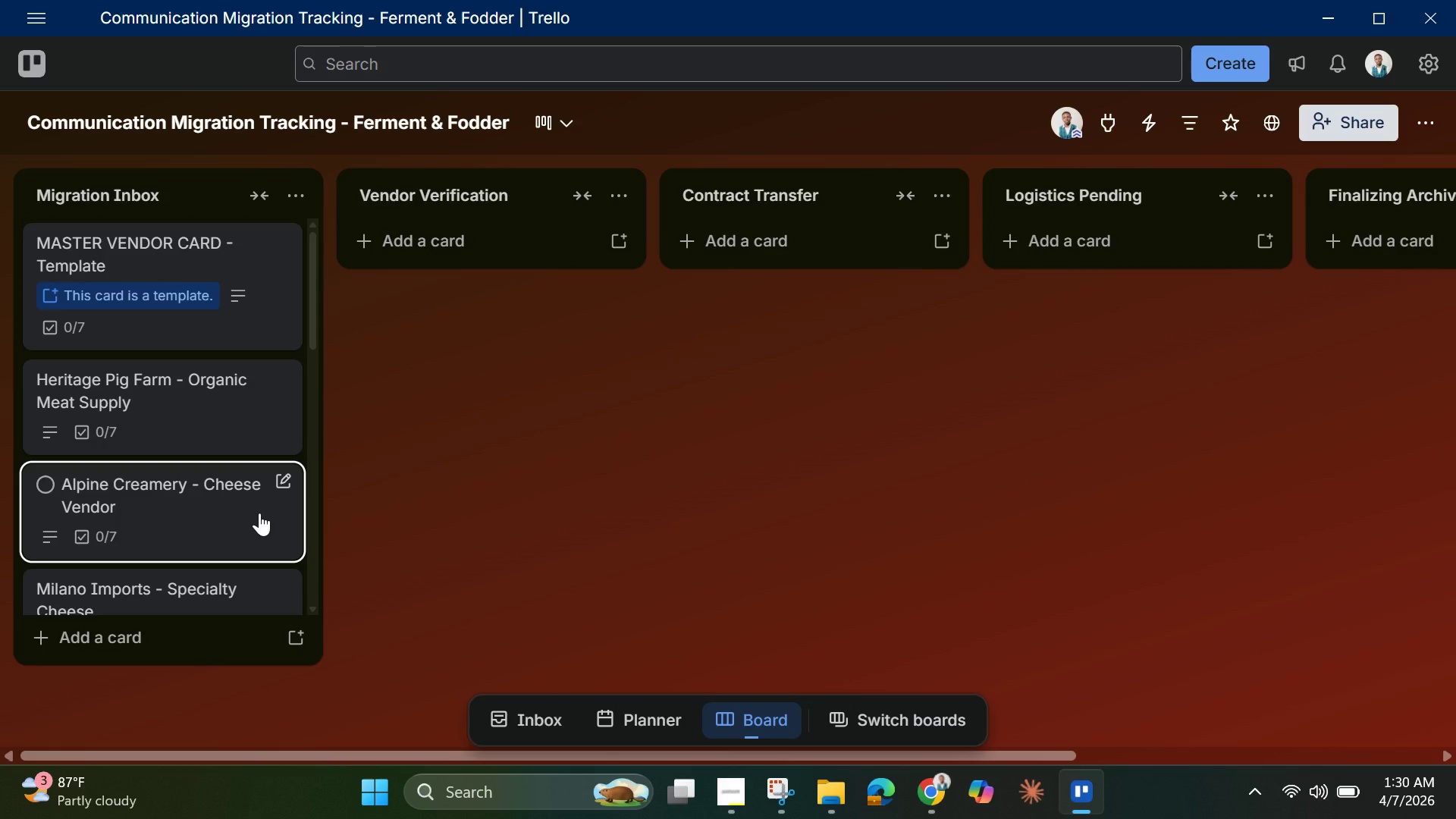 
scroll: coordinate [100, 534], scroll_direction: up, amount: 3.0
 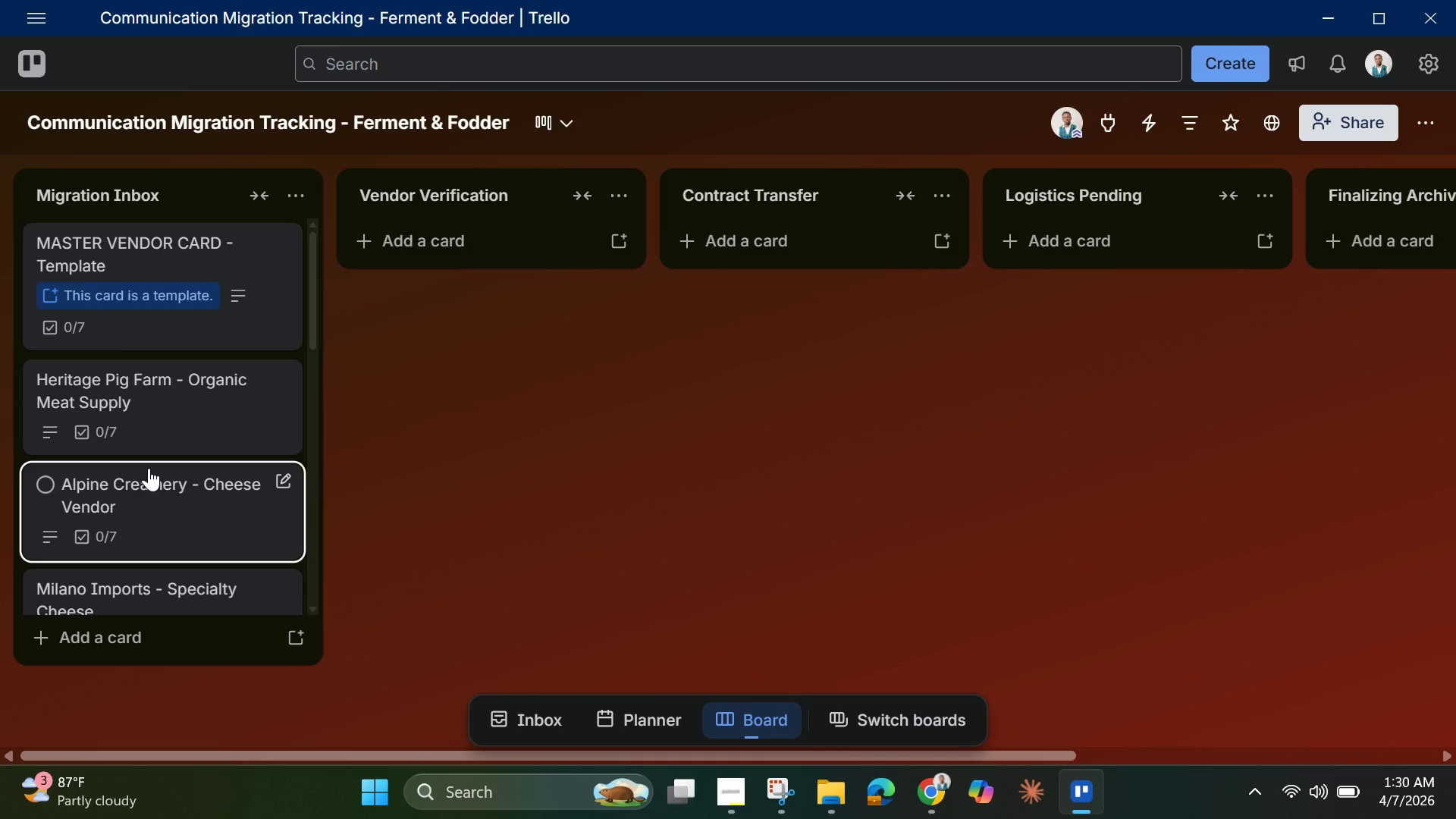 
wait(11.96)
 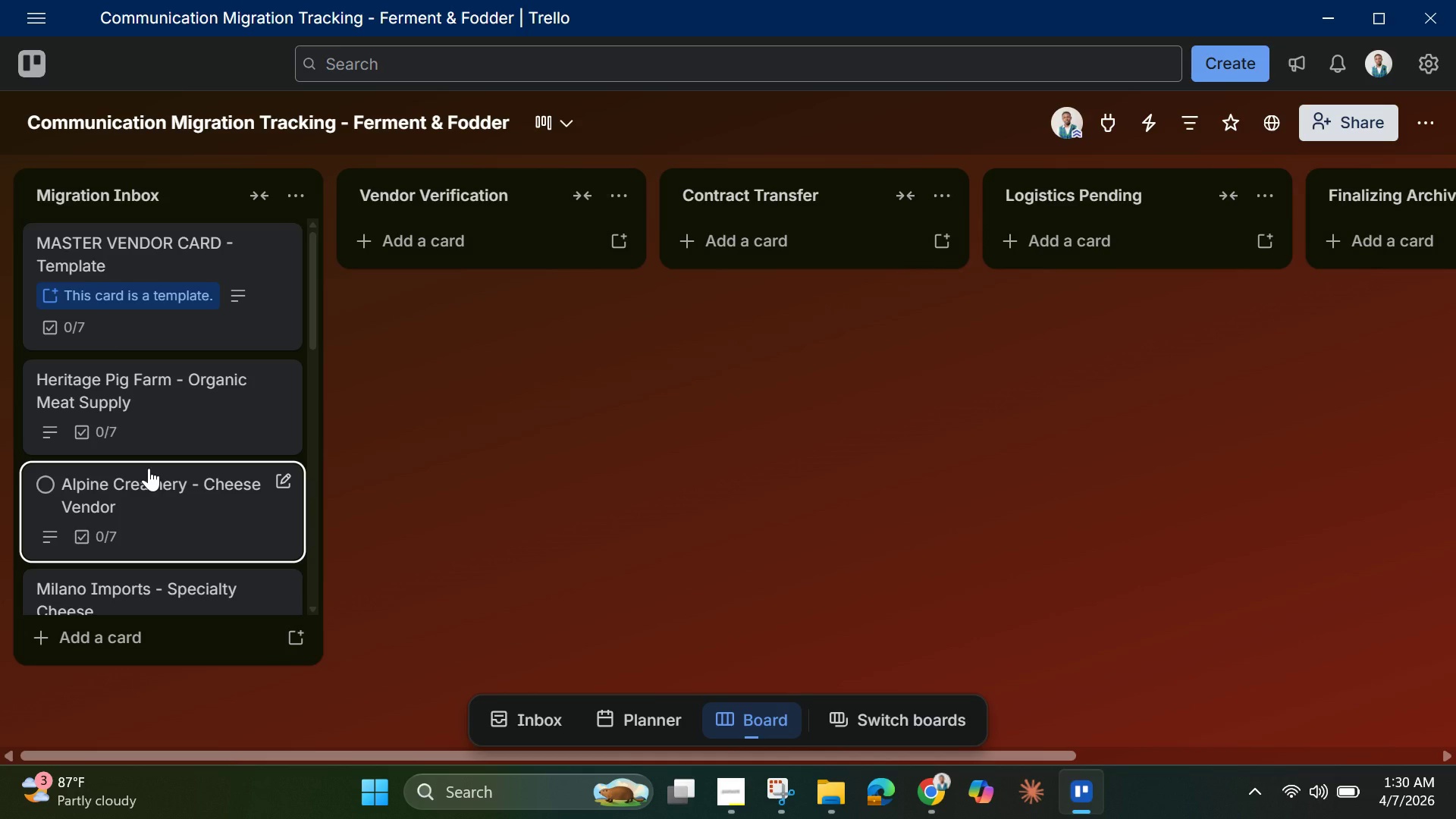 
left_click([158, 417])
 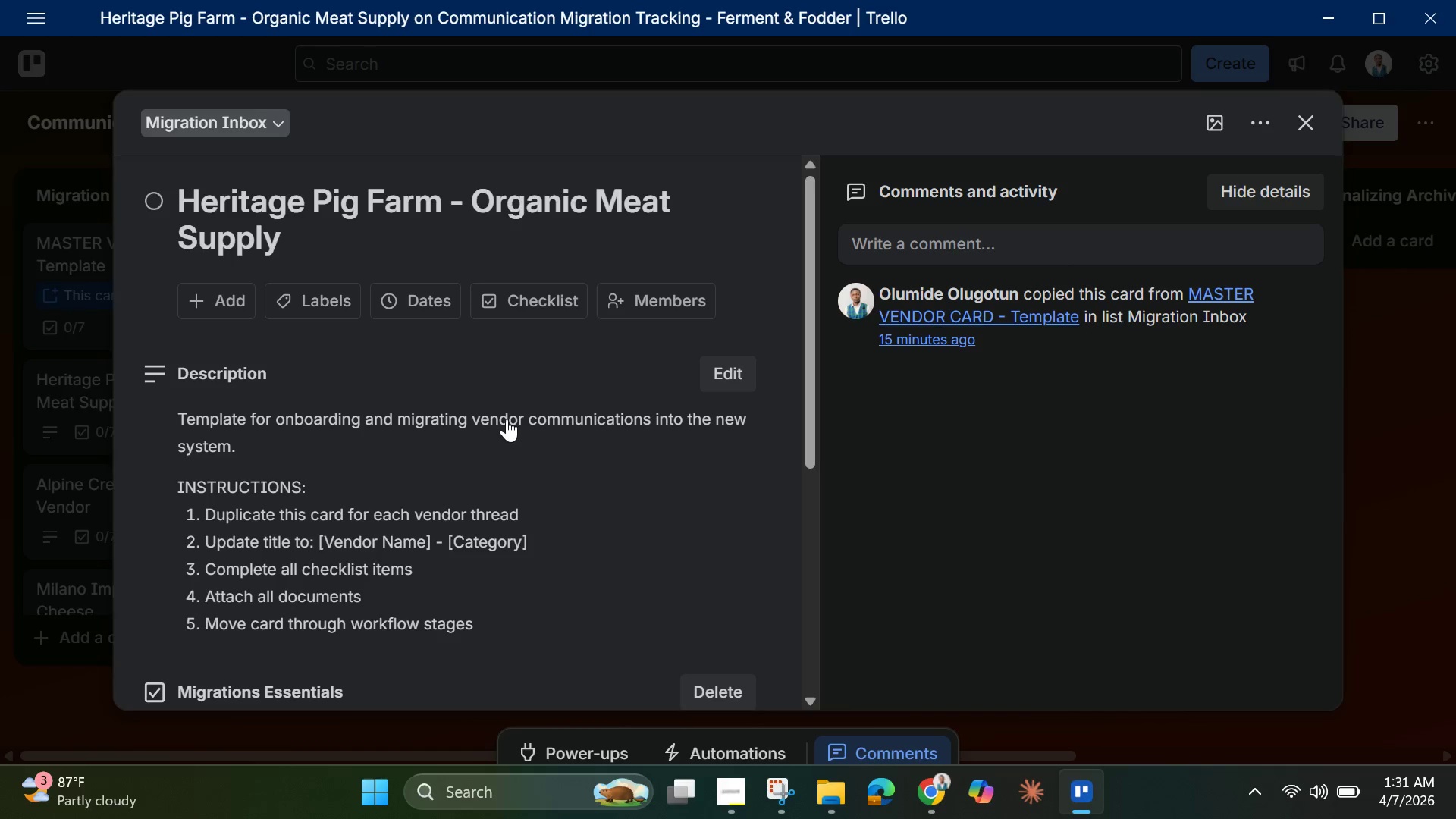 
wait(24.72)
 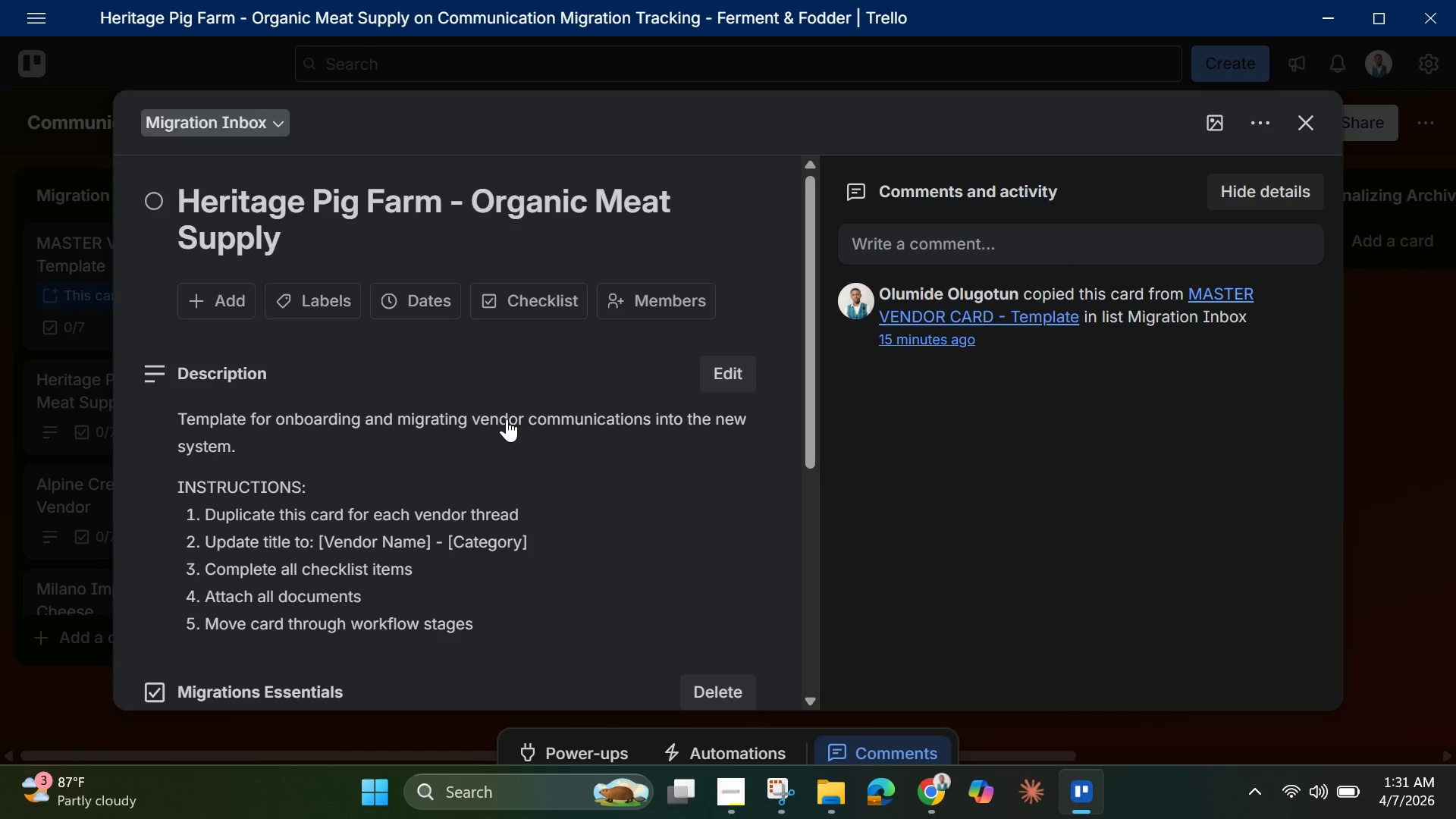 
left_click([336, 300])
 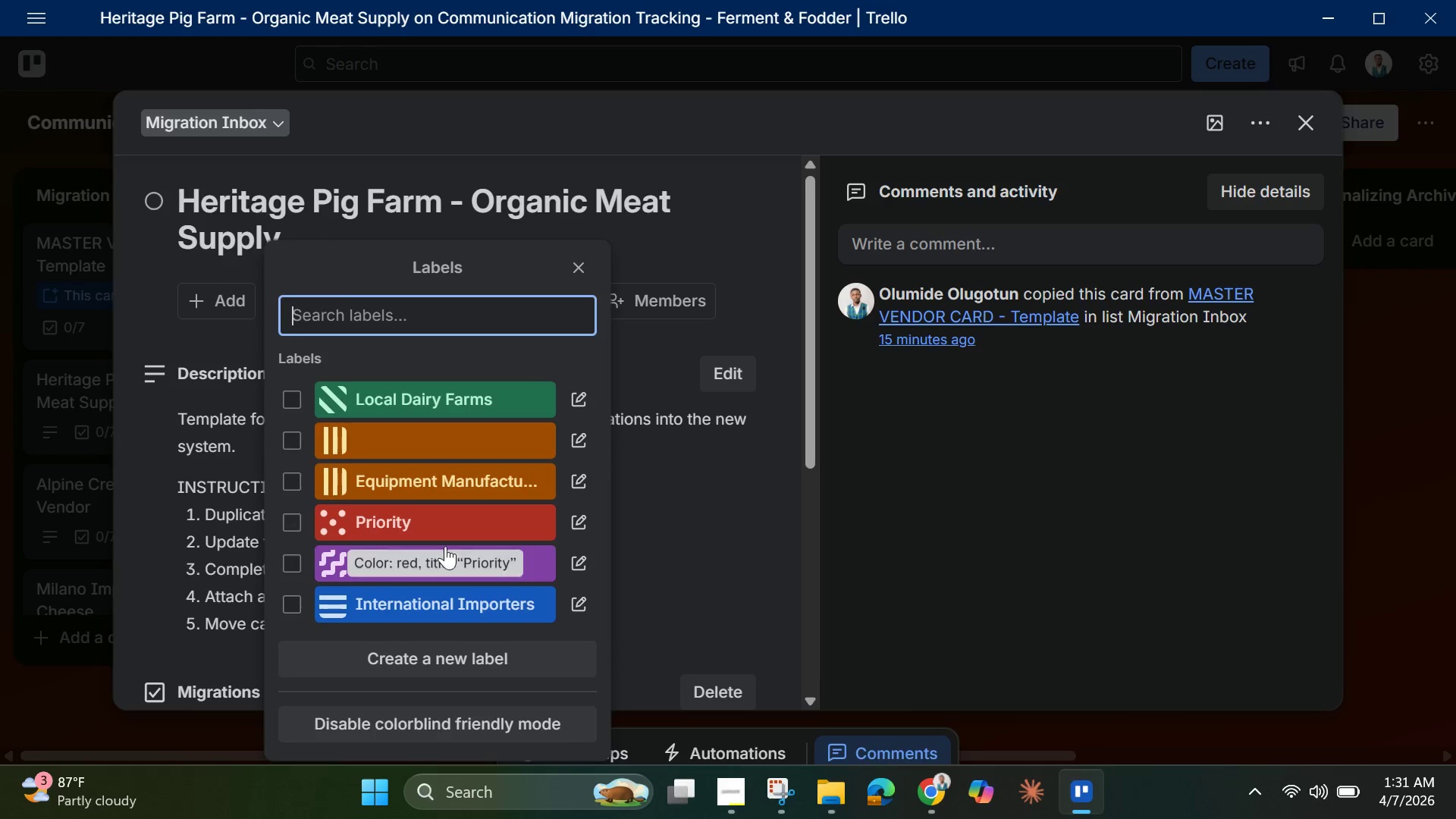 
mouse_move([425, 439])
 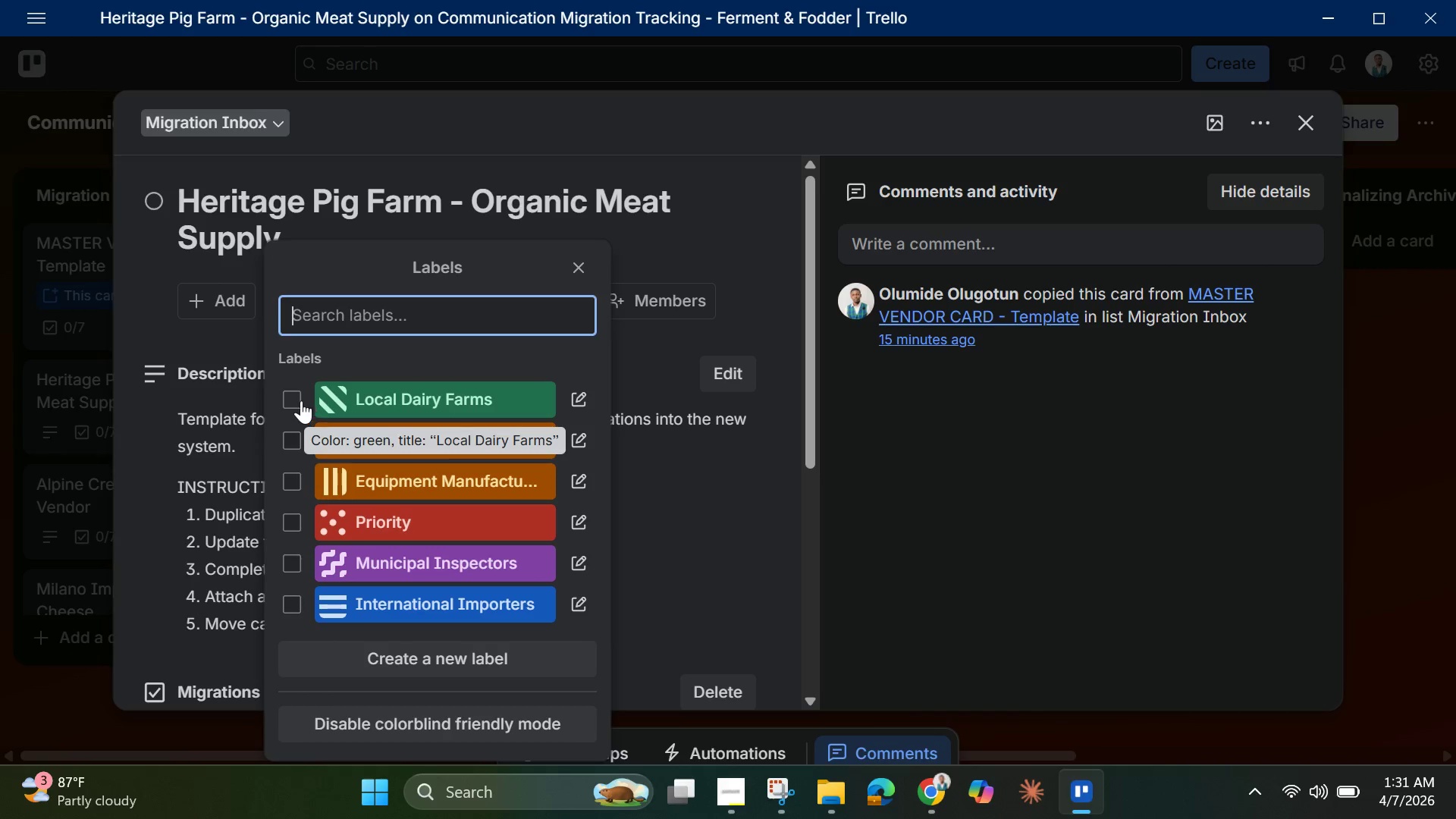 
left_click([291, 399])
 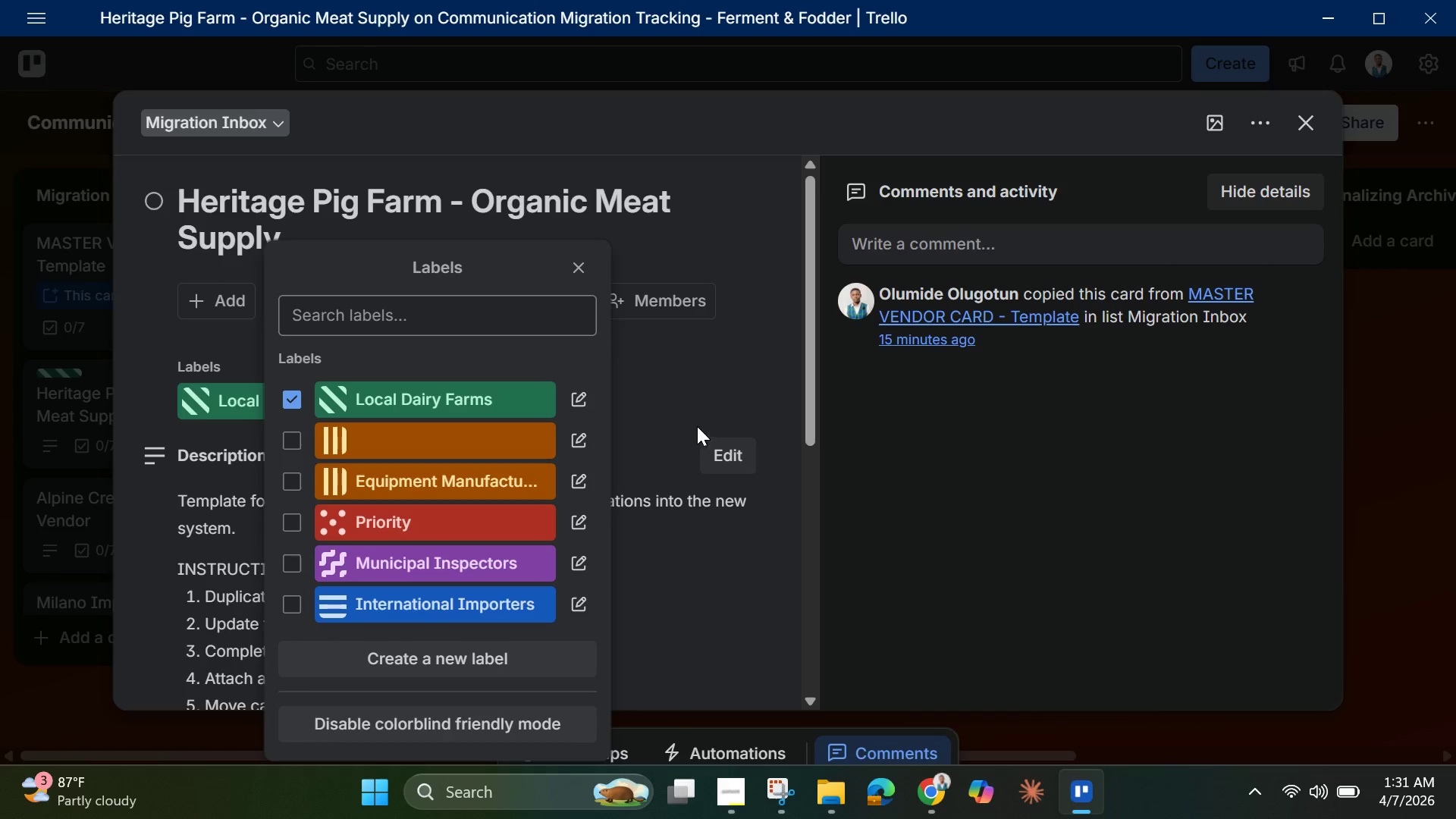 
left_click([723, 390])
 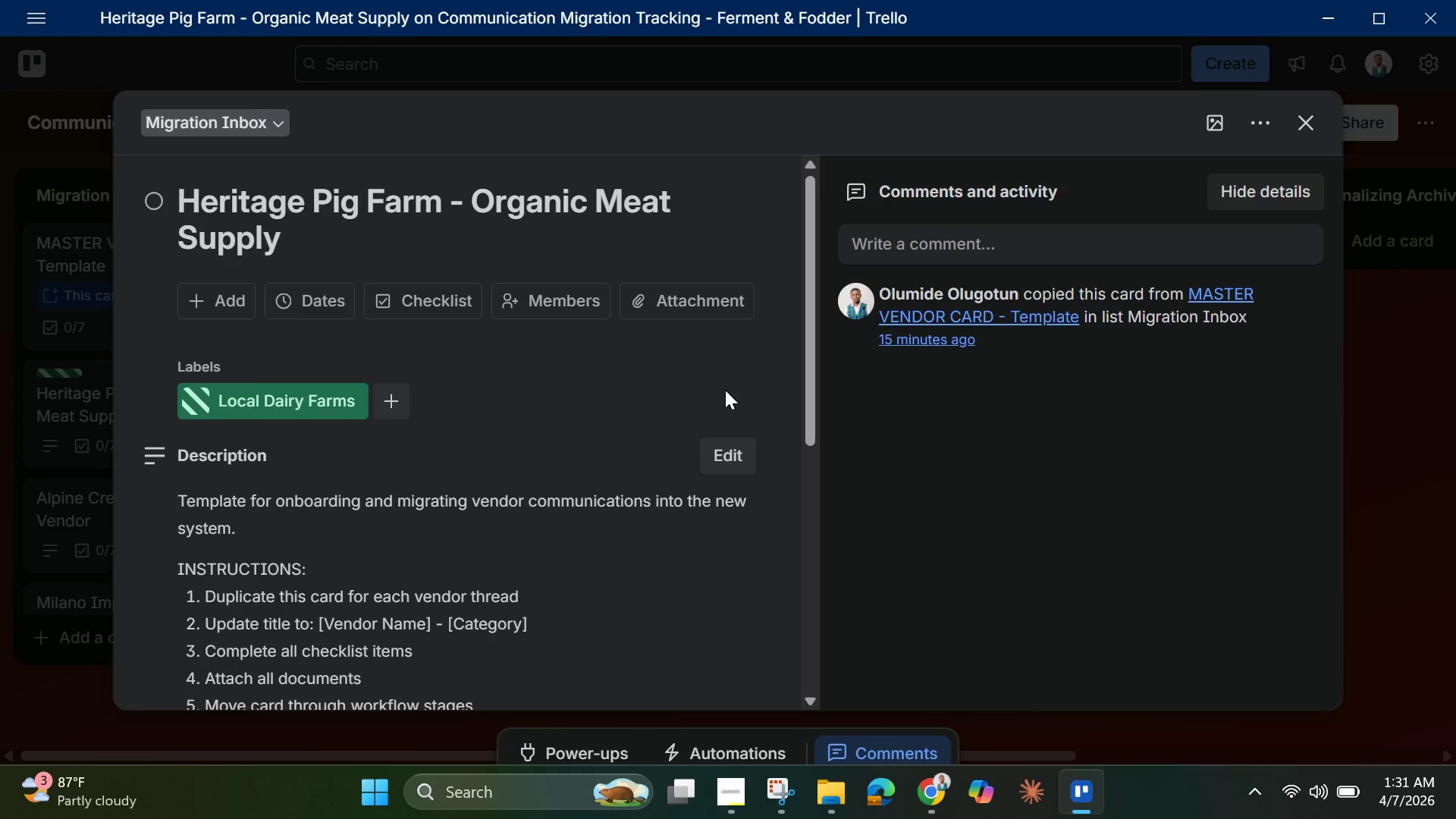 
wait(17.56)
 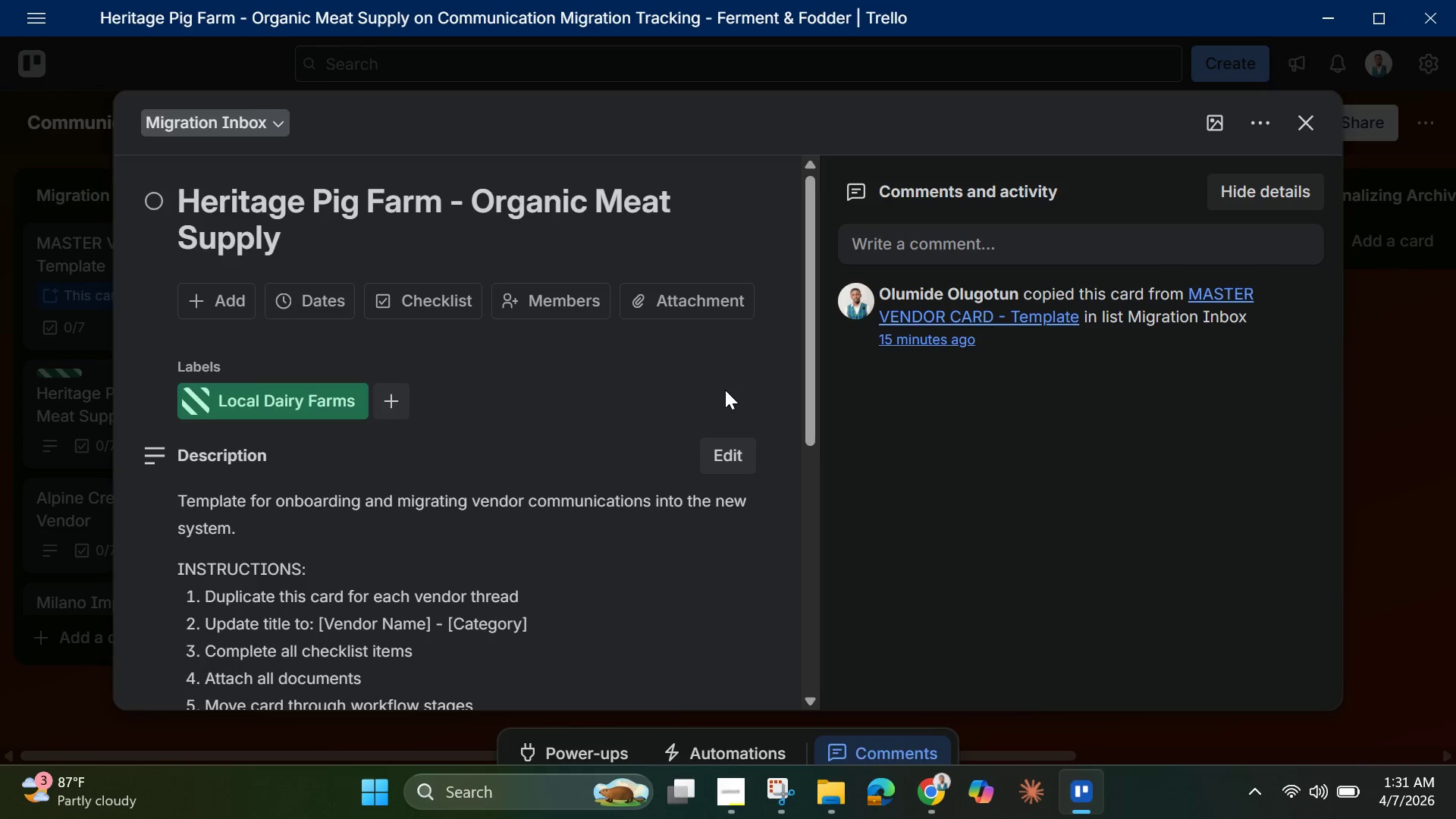 
left_click([1301, 129])
 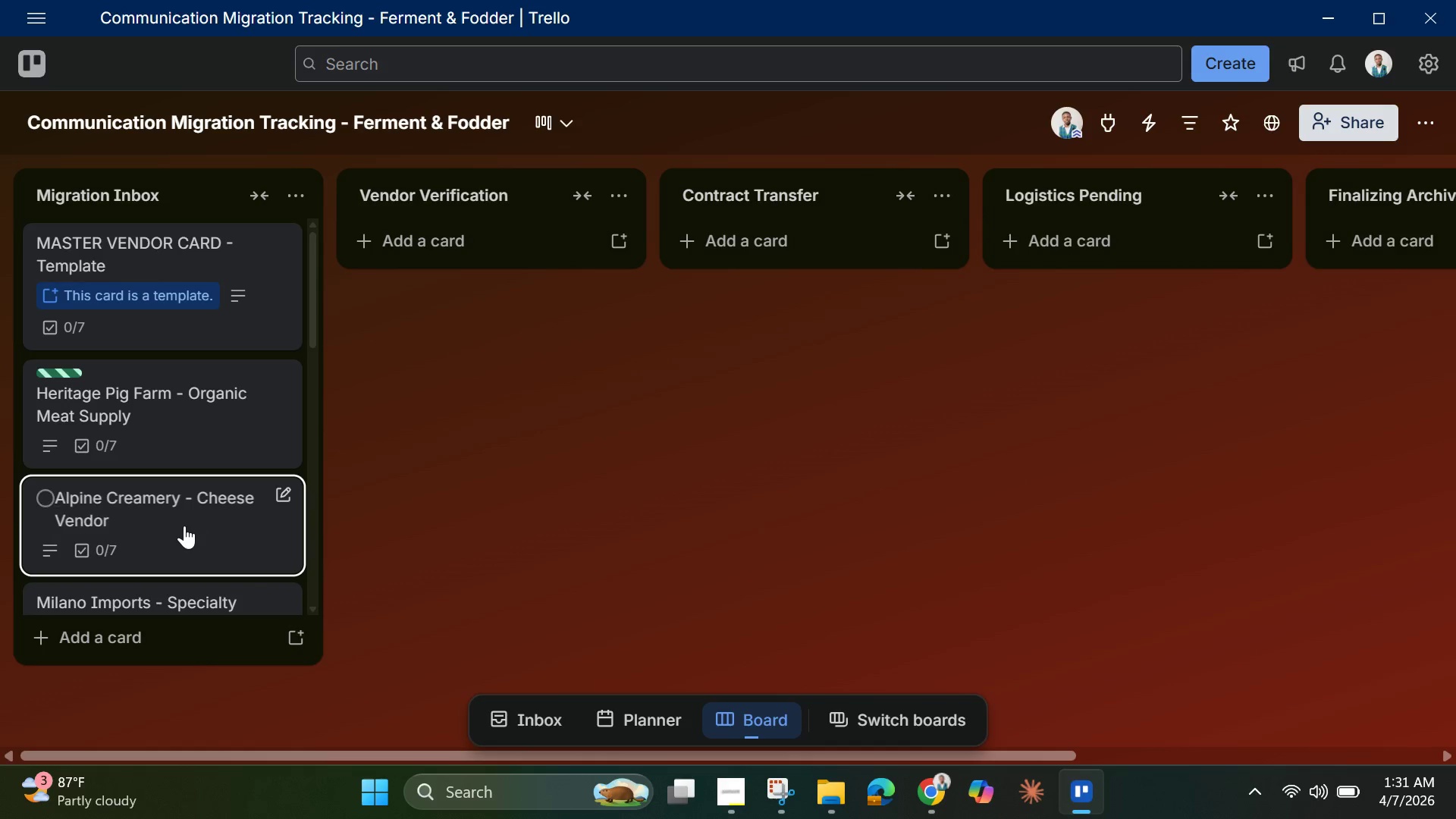 
left_click([184, 526])
 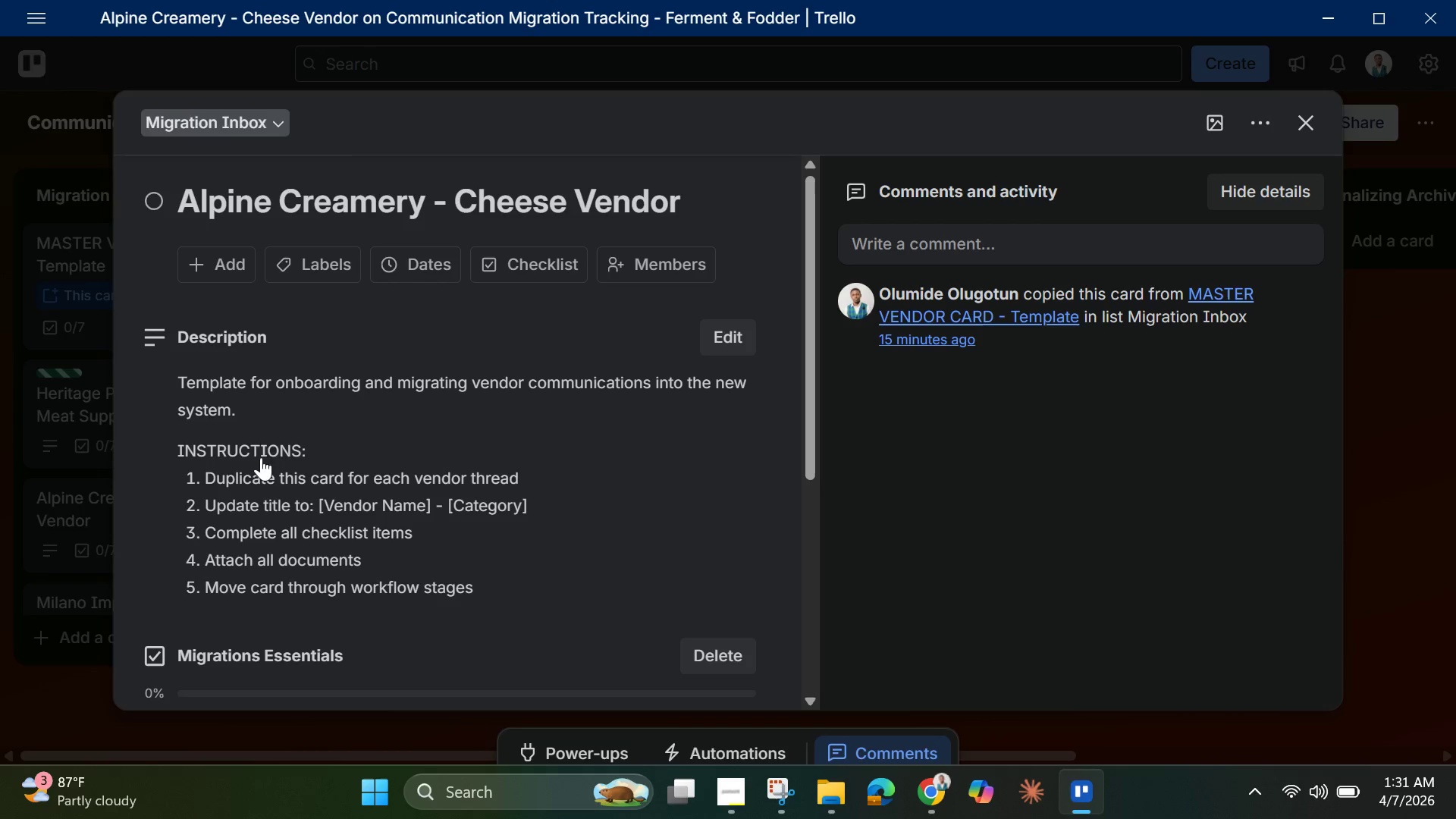 
left_click([344, 265])
 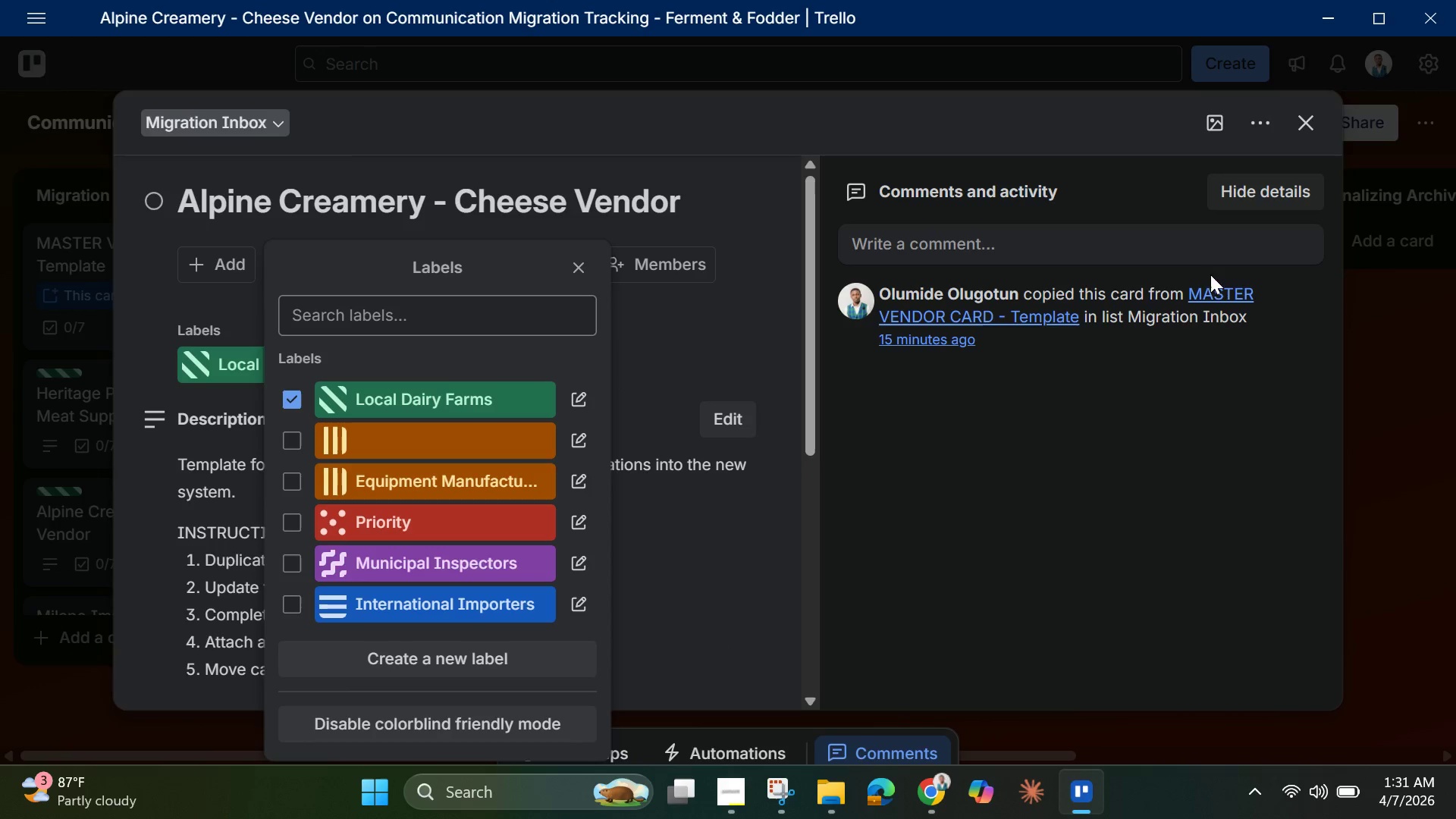 
left_click([1308, 138])
 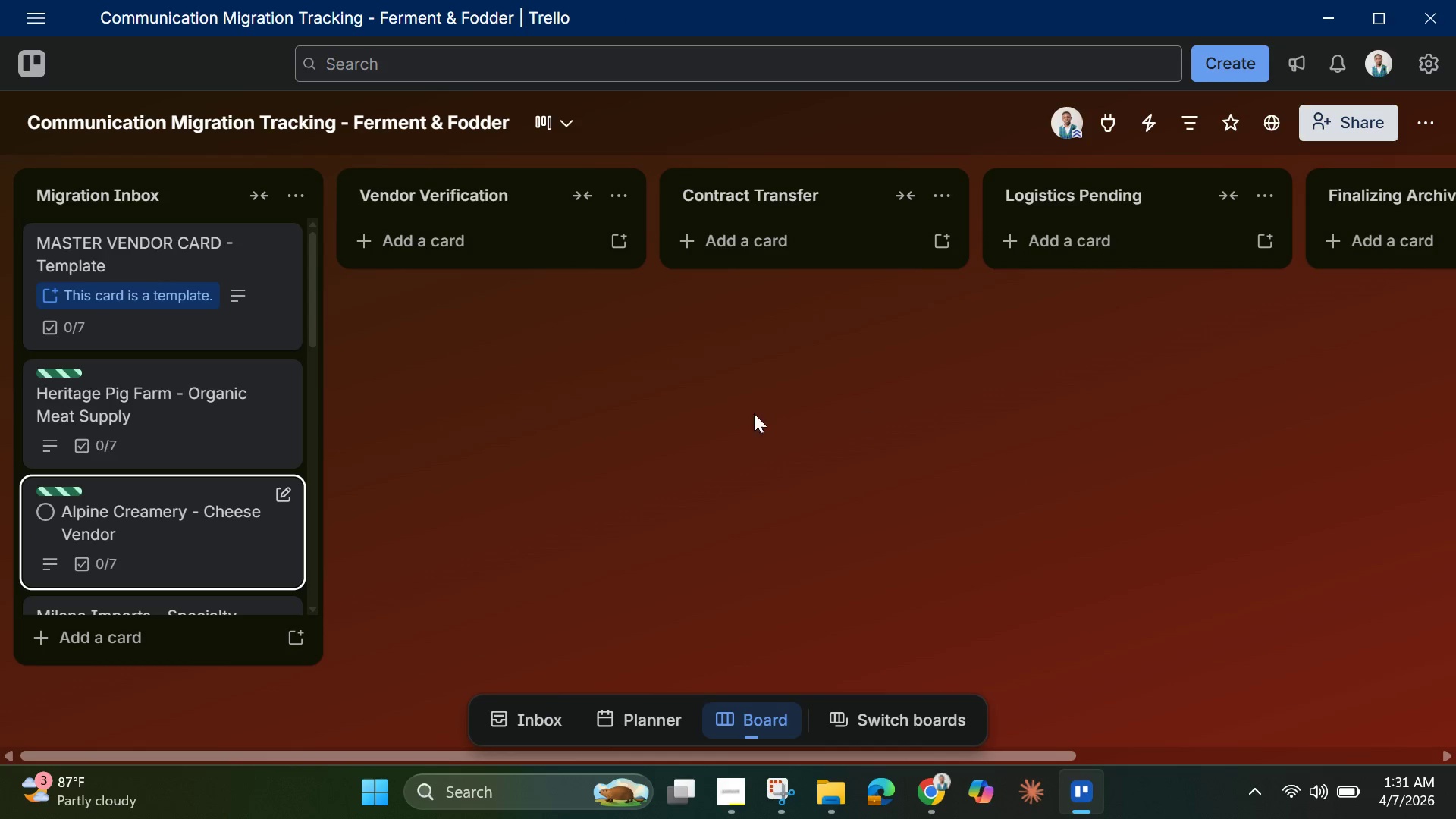 
scroll: coordinate [129, 560], scroll_direction: down, amount: 1.0
 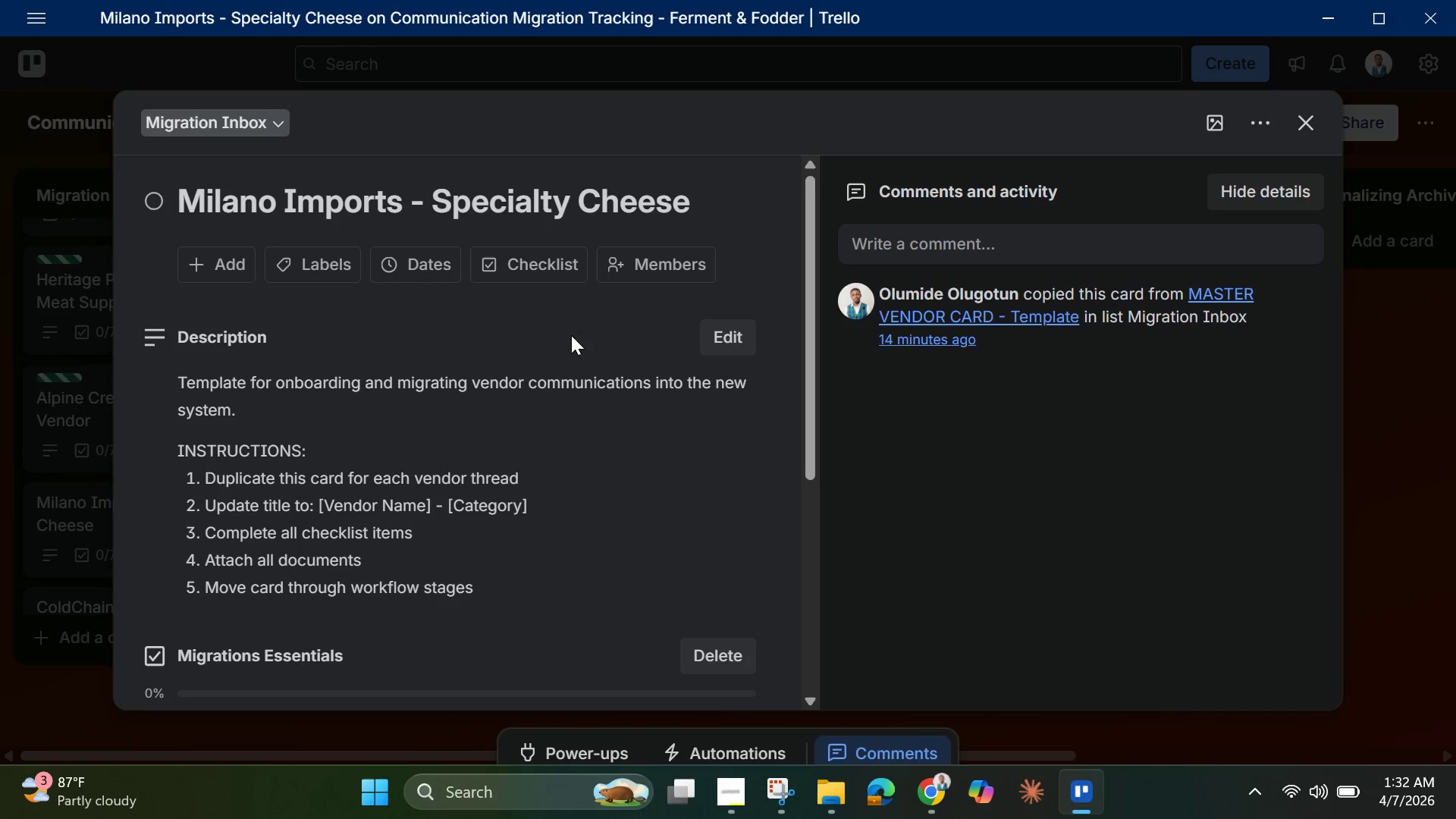 
left_click([324, 274])
 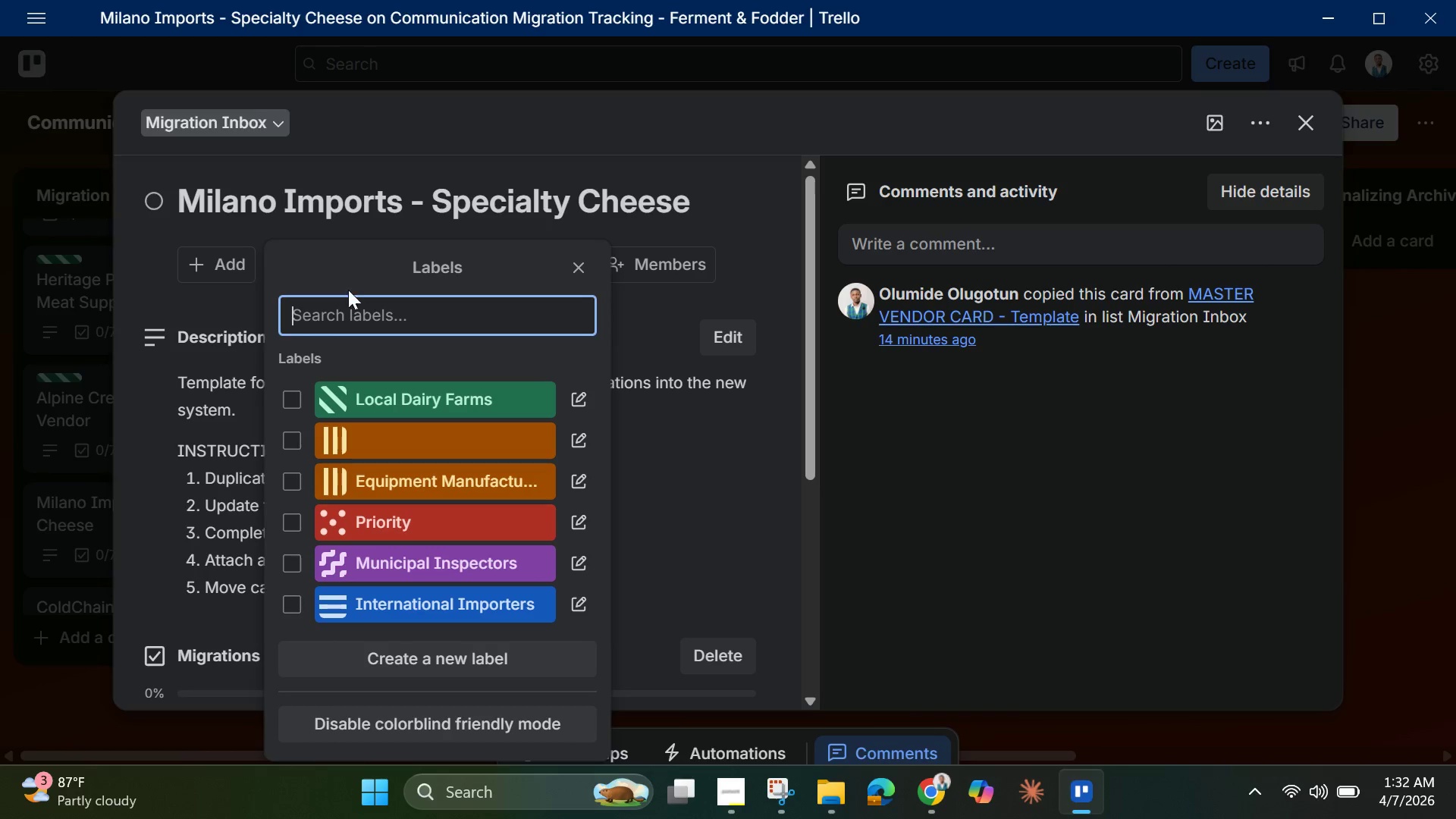 
wait(25.72)
 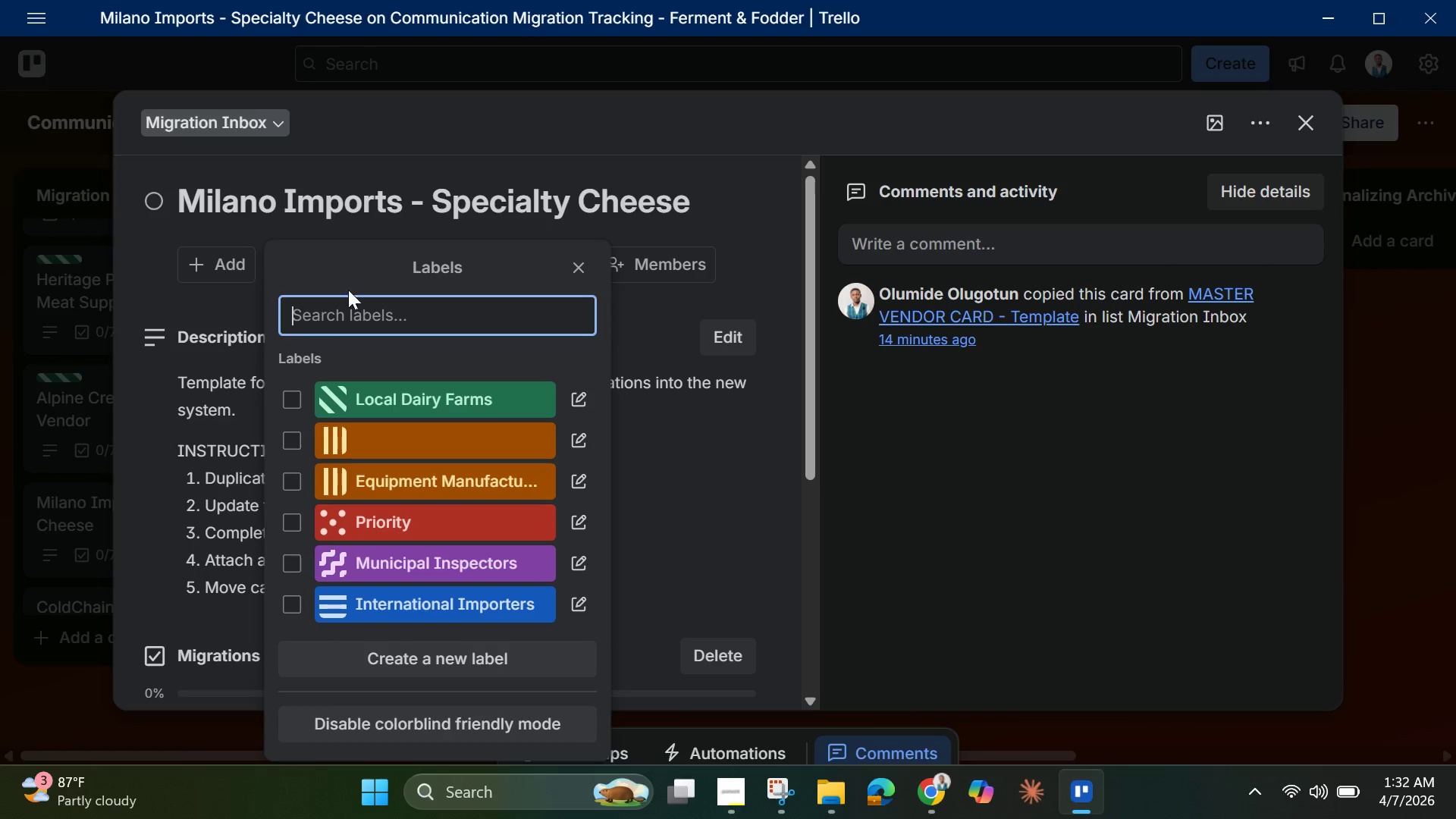 
left_click([293, 601])
 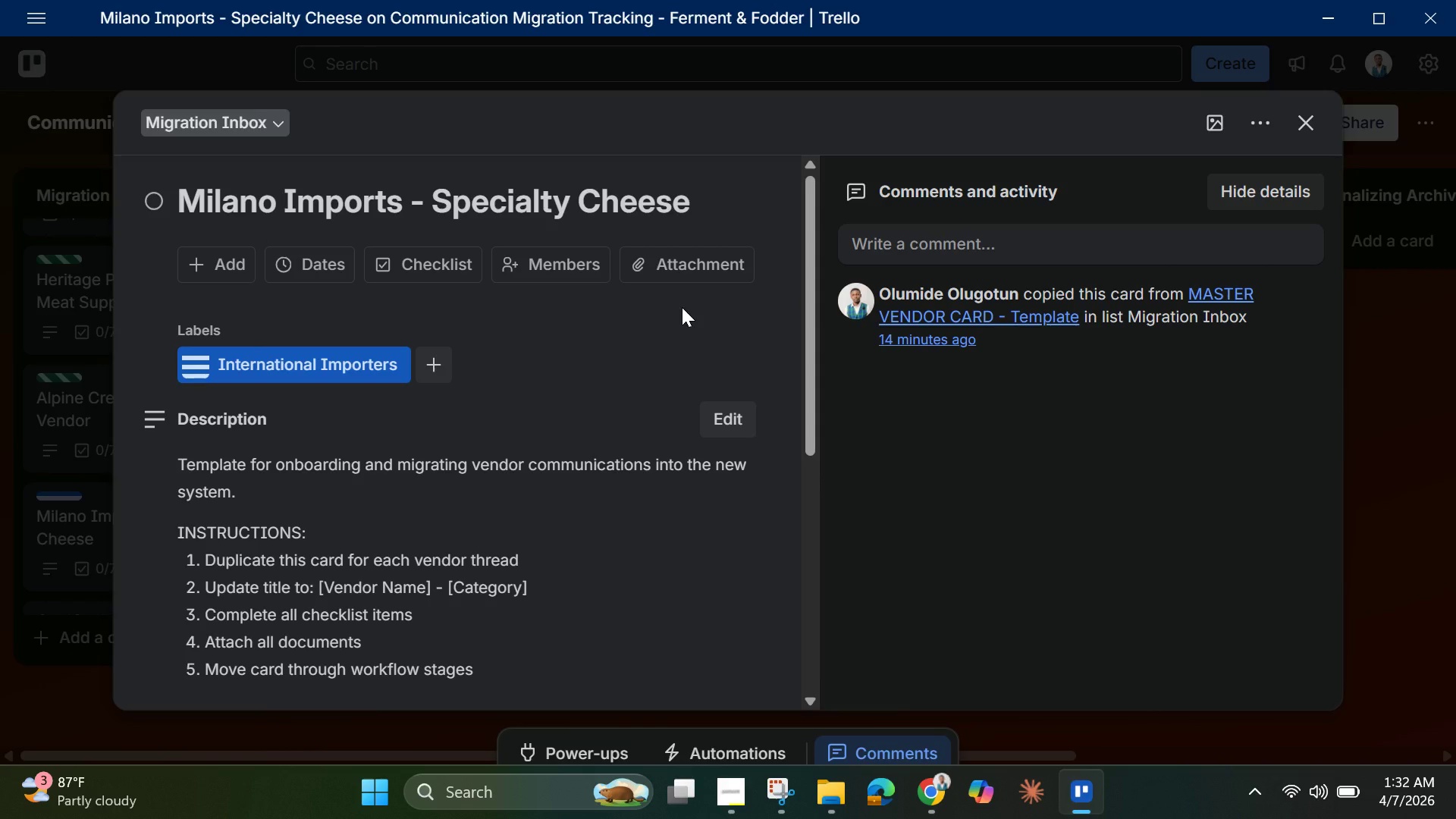 
wait(15.61)
 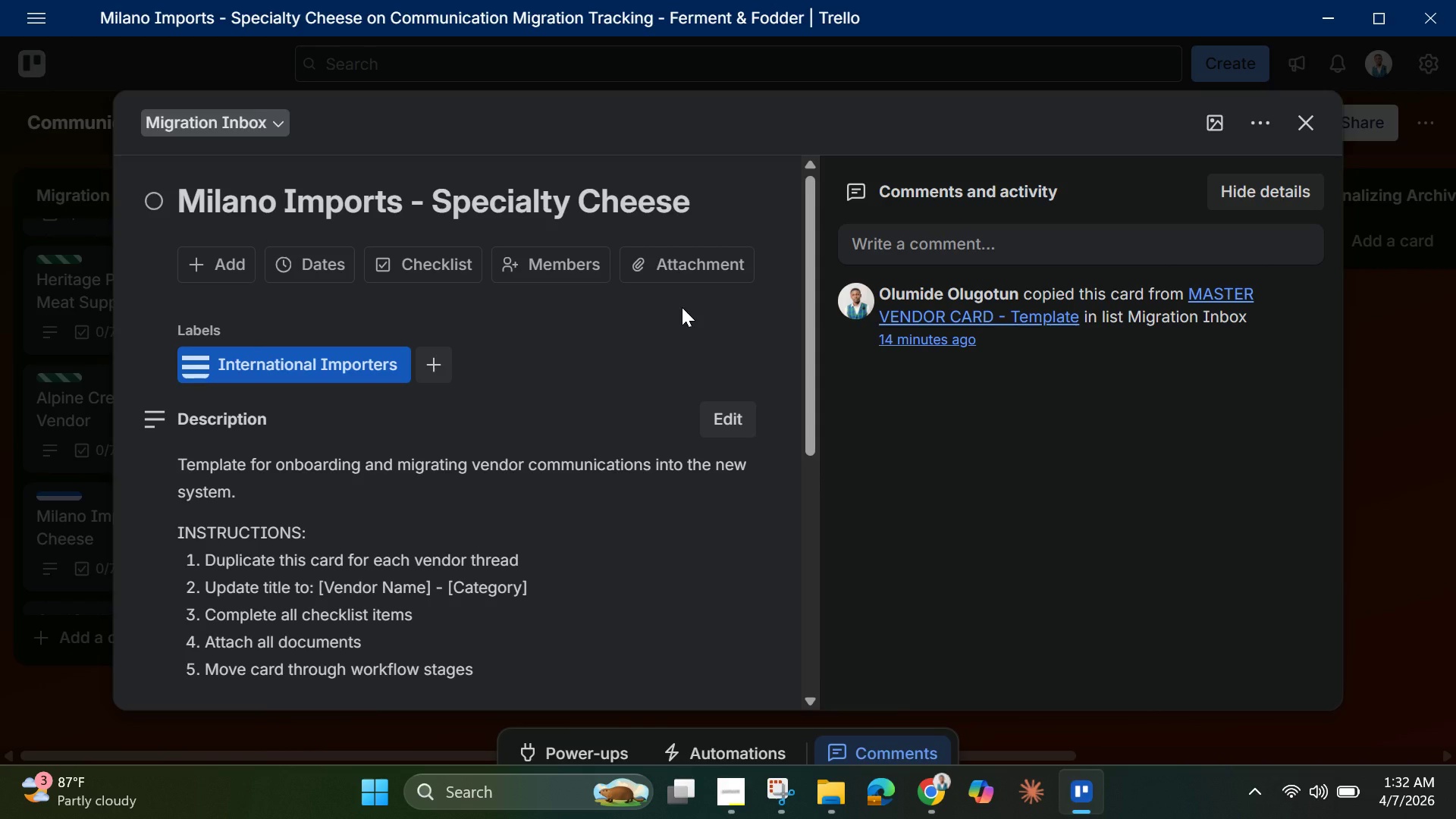 
left_click([1305, 131])
 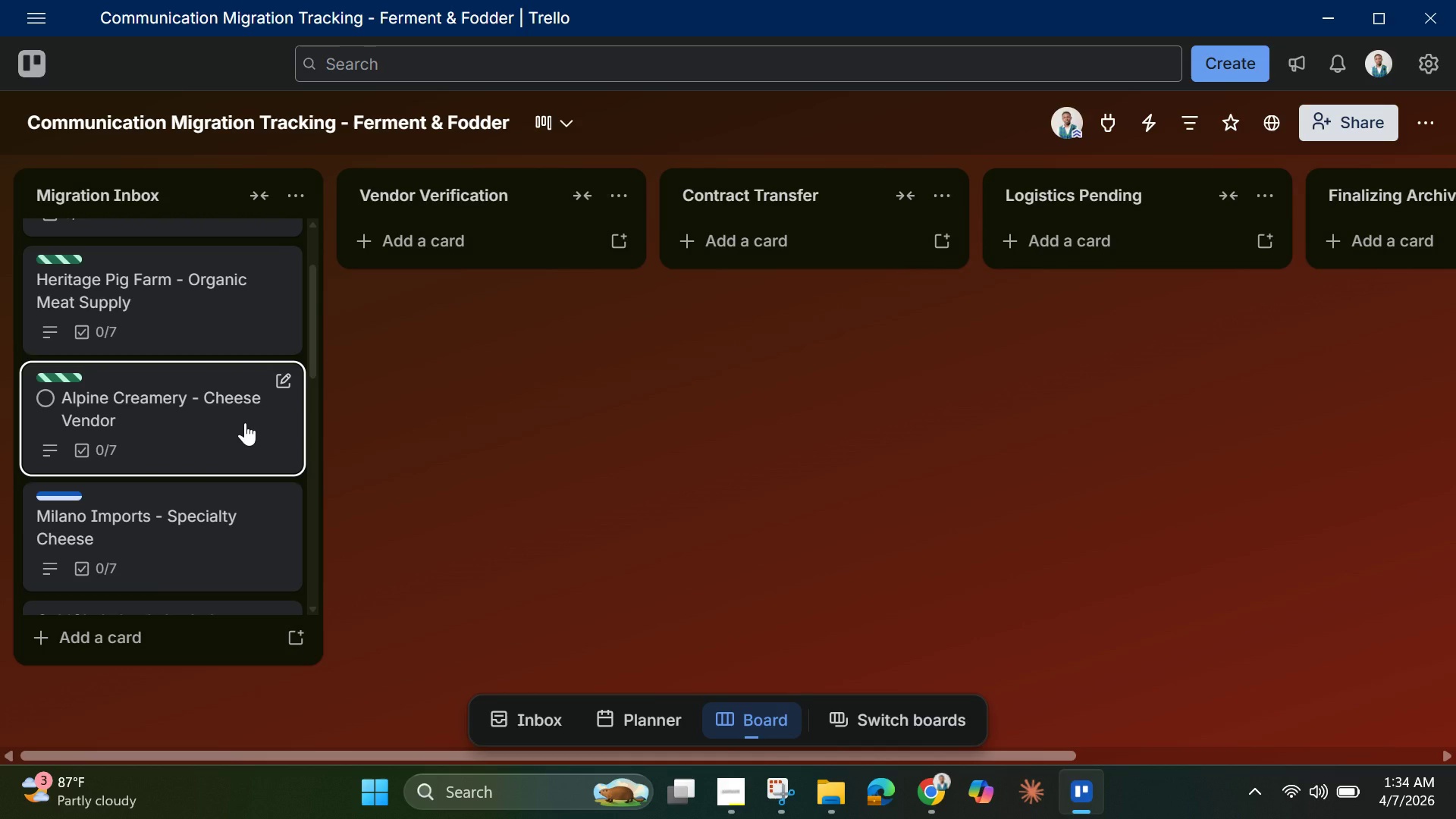 
wait(88.48)
 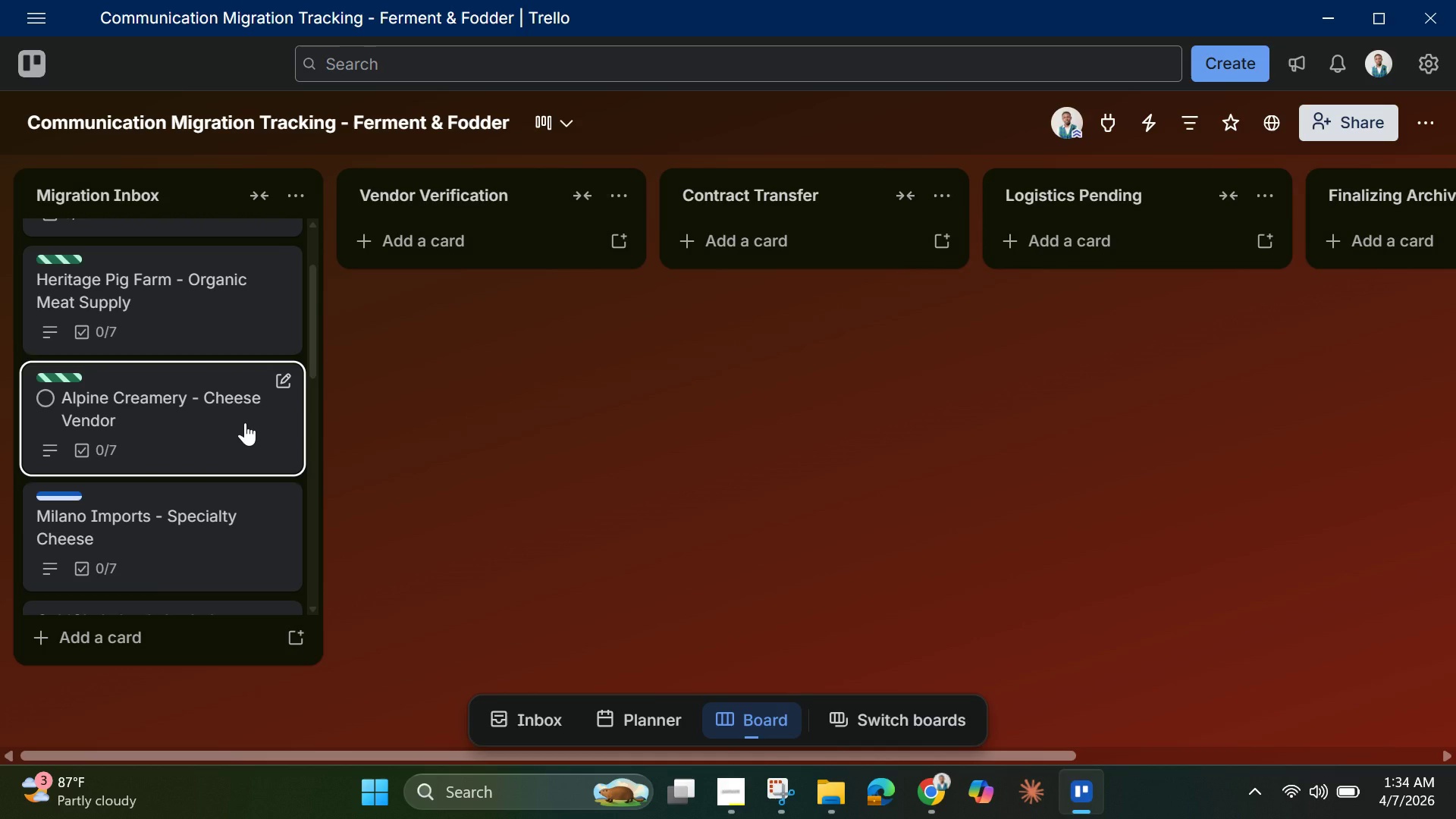 
scroll: coordinate [206, 518], scroll_direction: down, amount: 3.0
 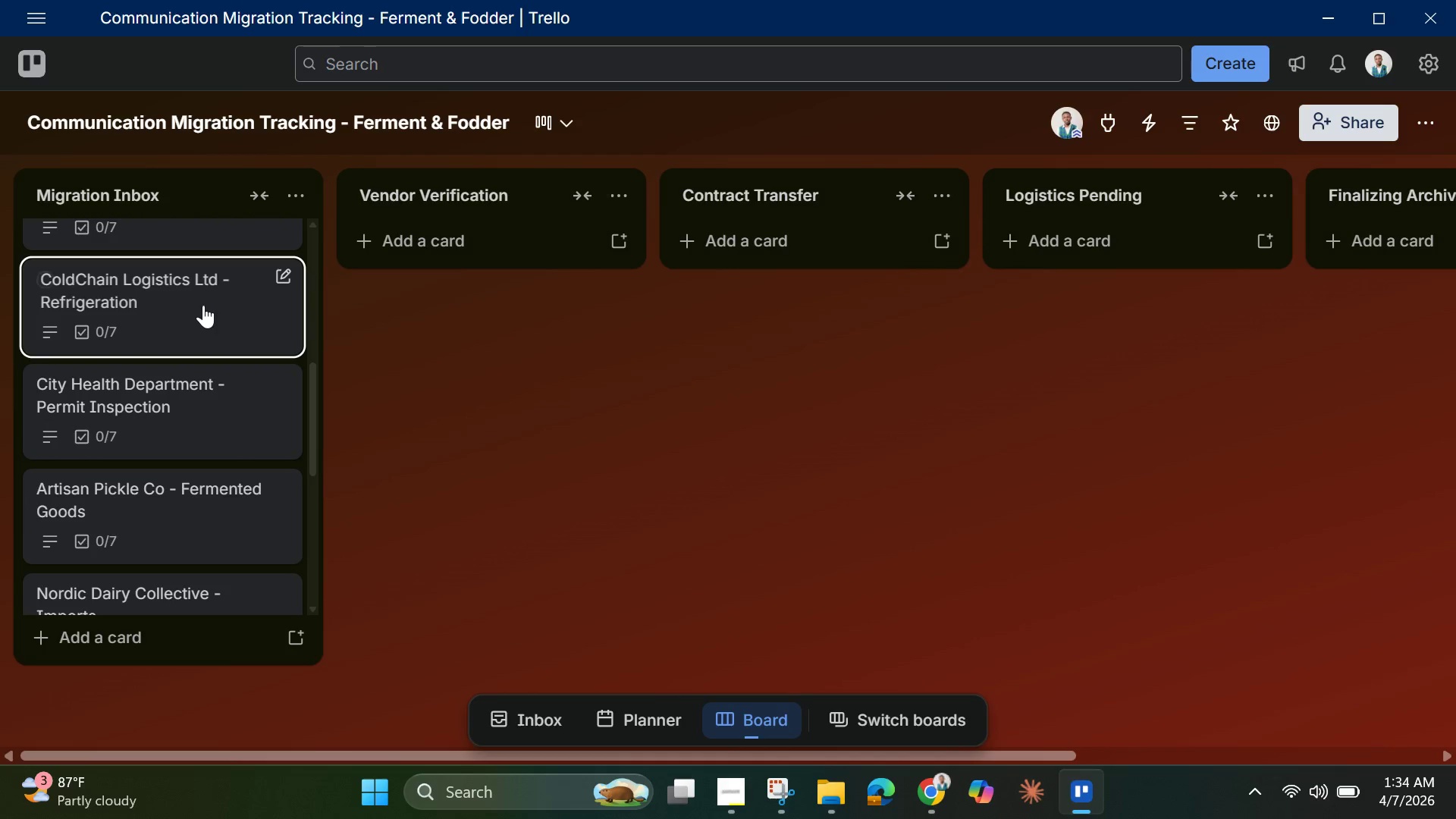 
scroll: coordinate [208, 310], scroll_direction: up, amount: 1.0
 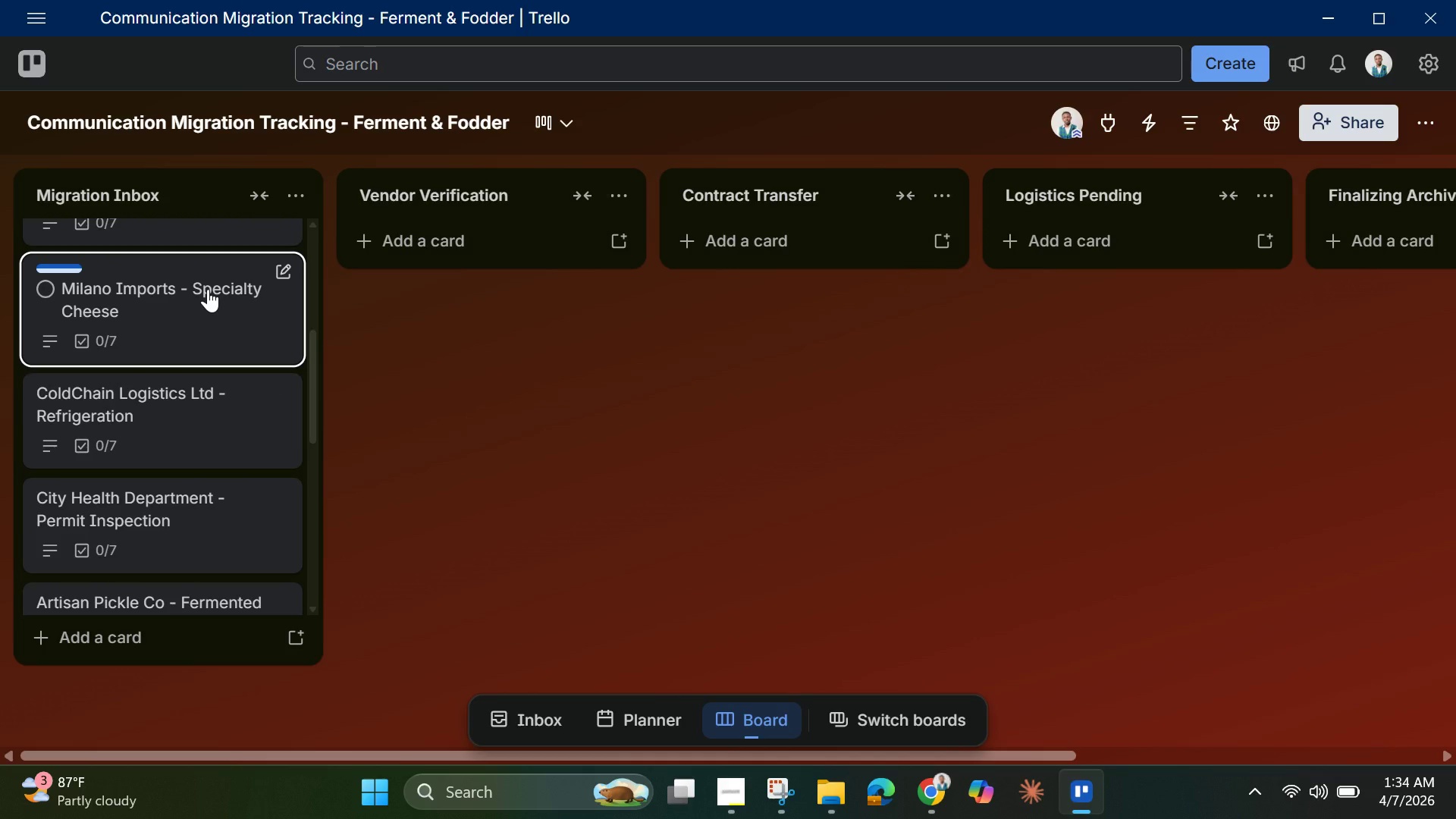 
left_click([208, 289])
 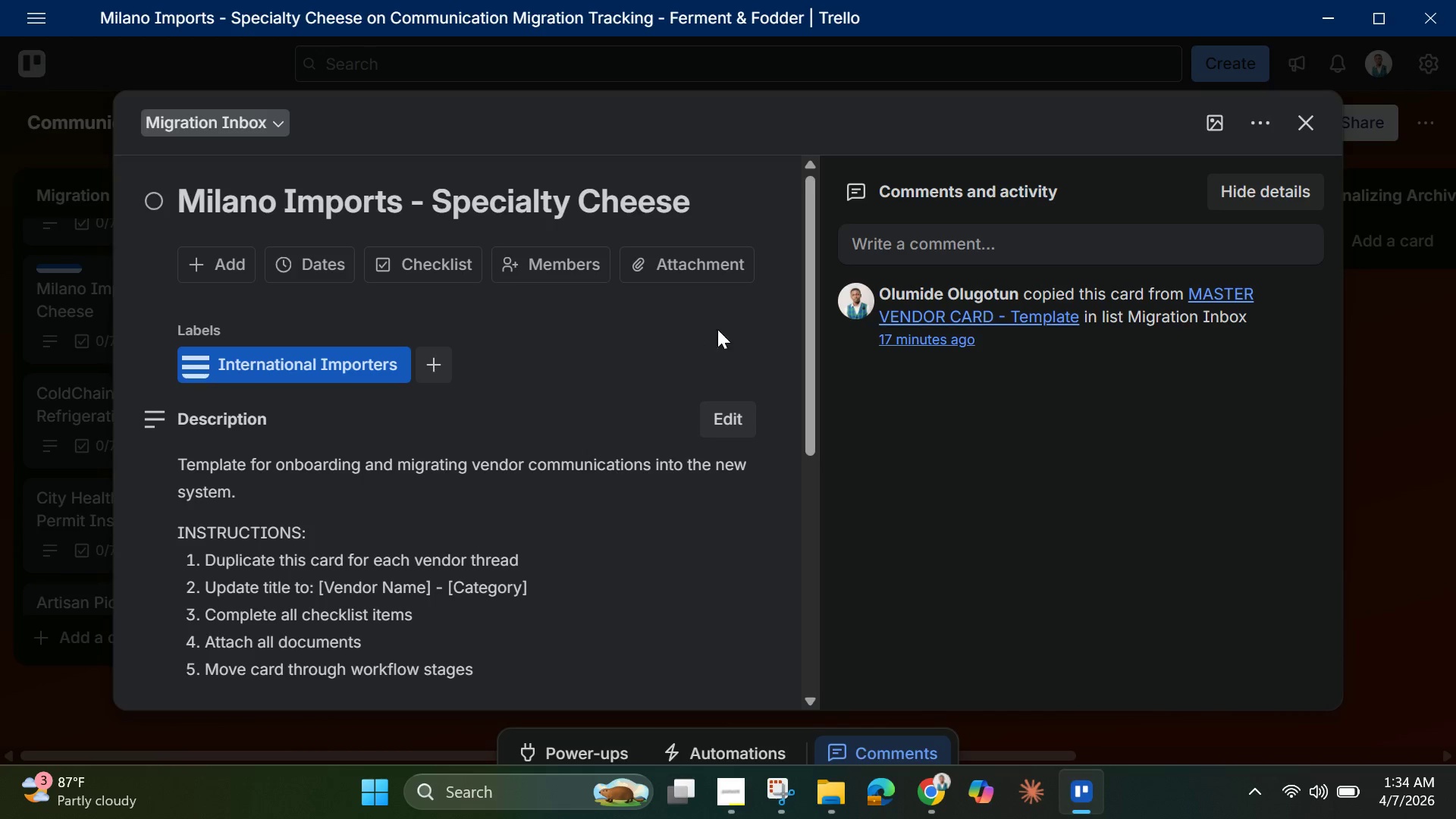 
wait(5.17)
 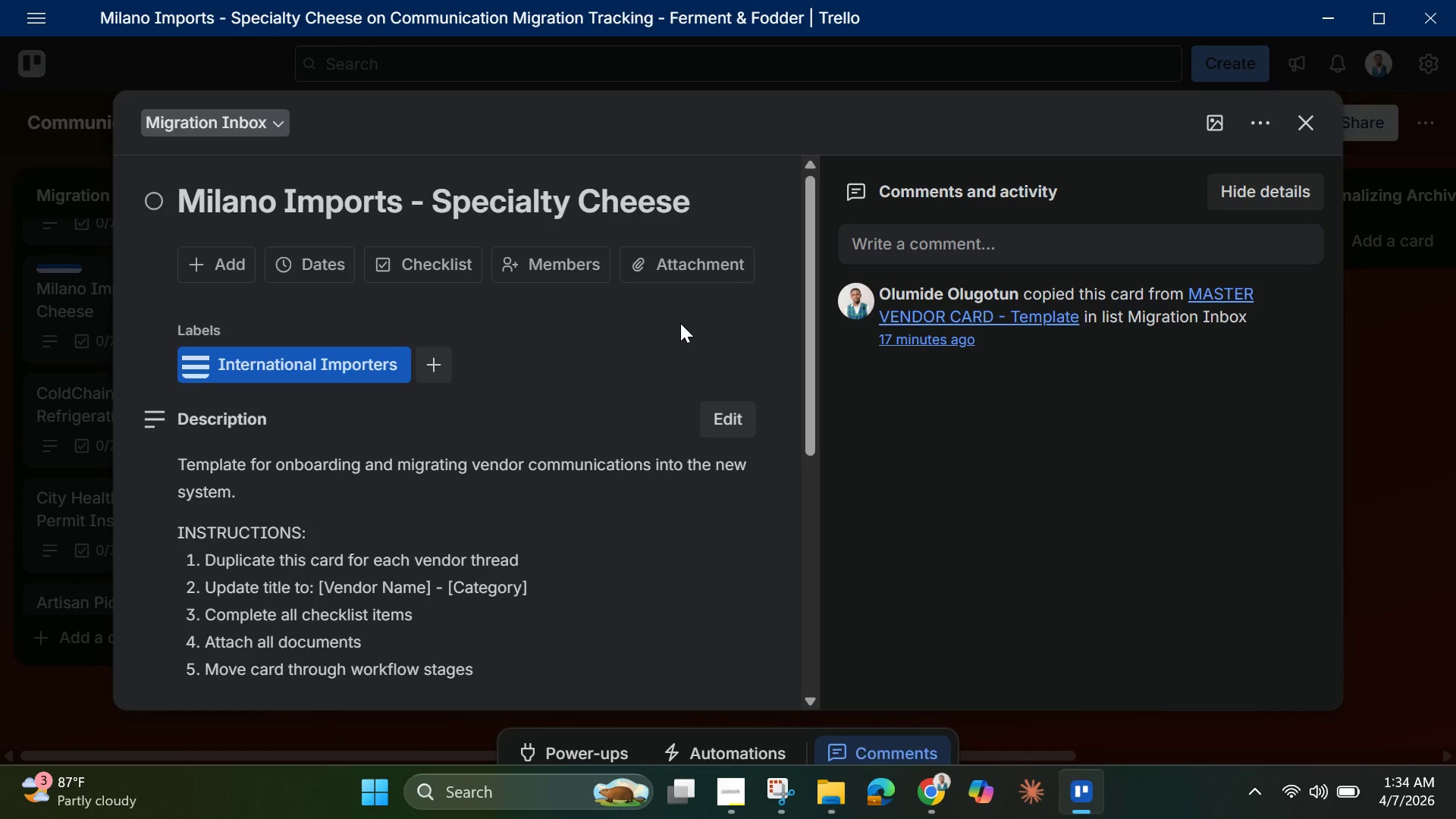 
left_click([1304, 137])
 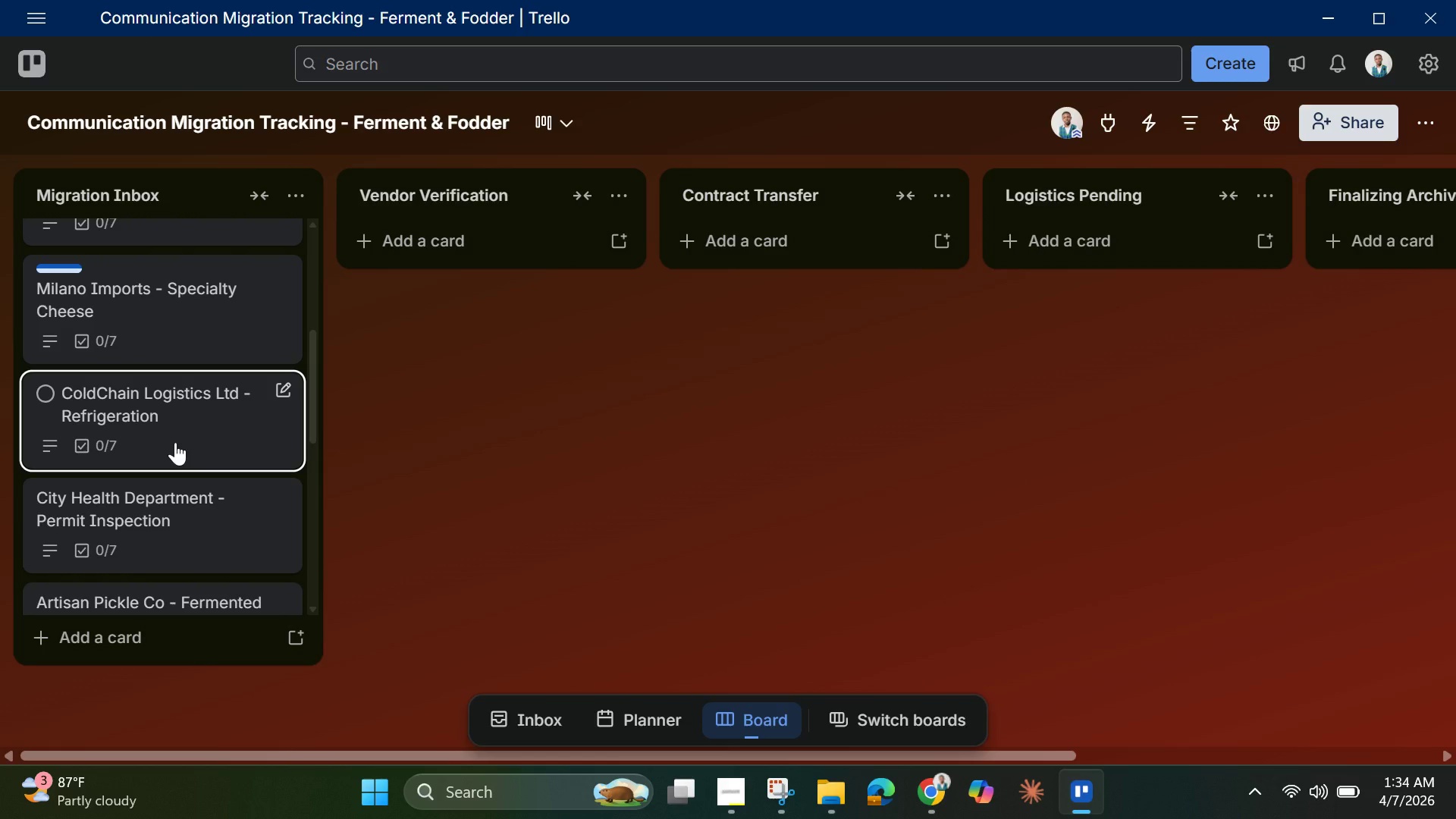 
wait(14.25)
 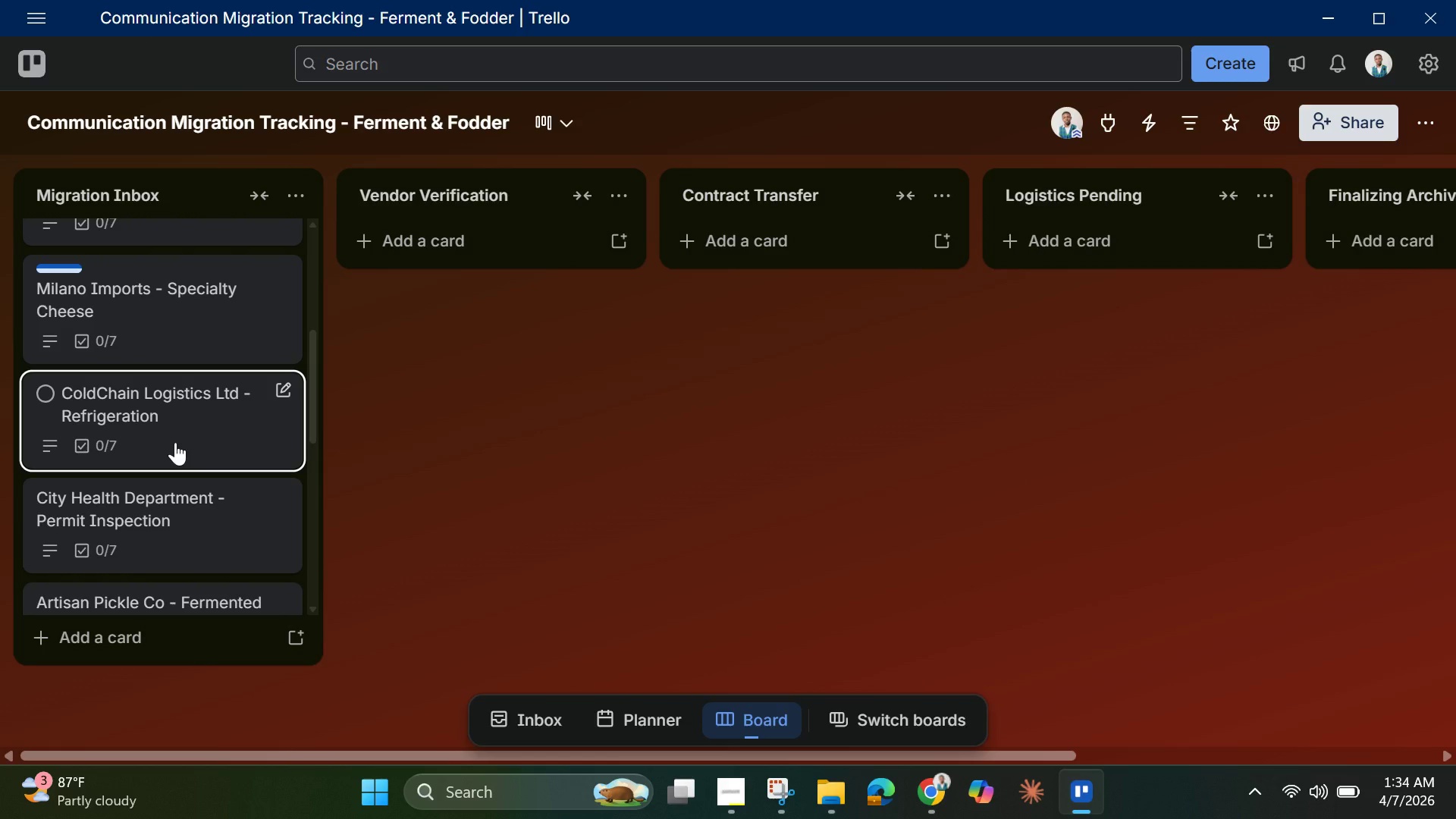 
left_click([175, 442])
 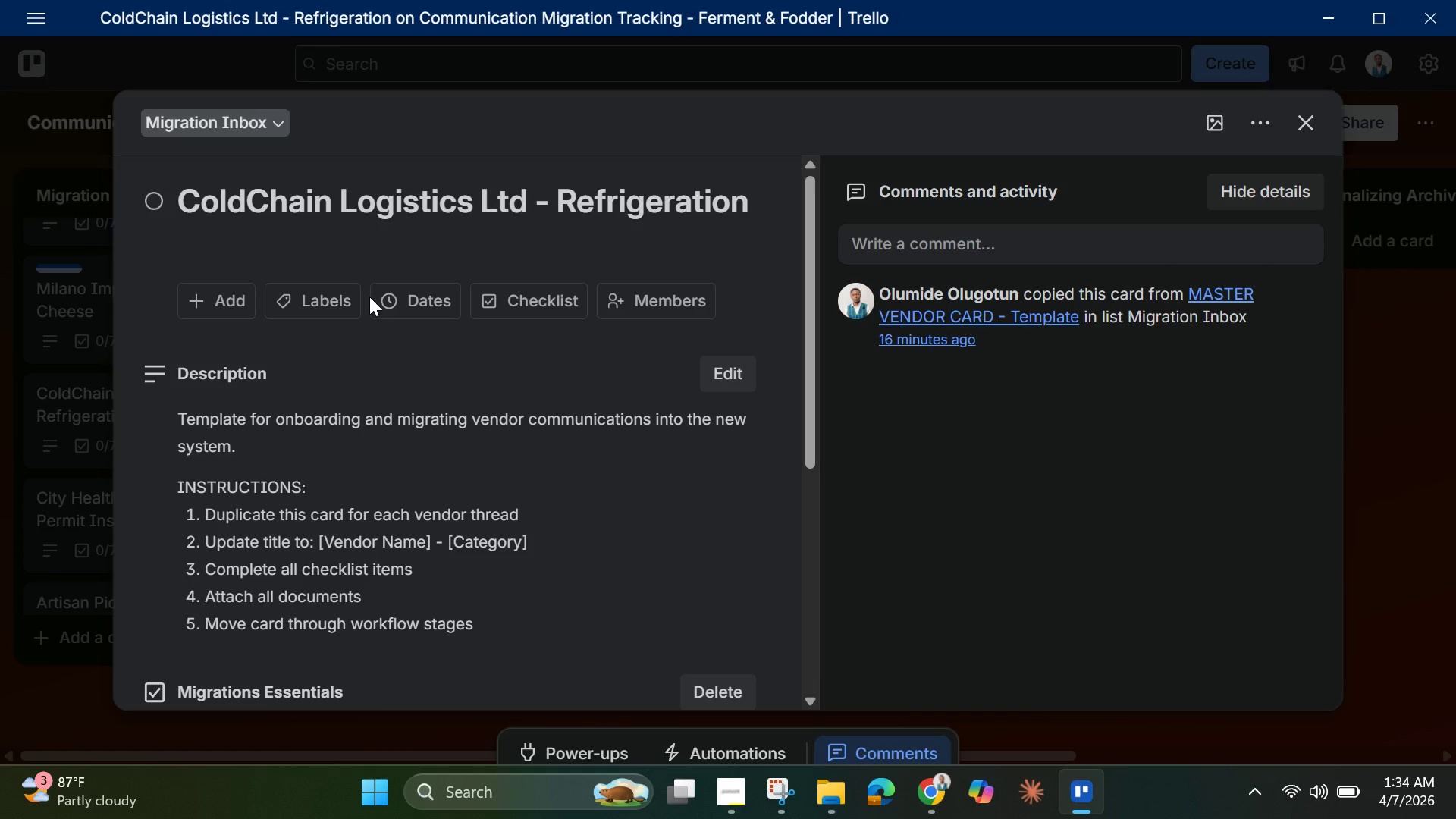 
wait(6.55)
 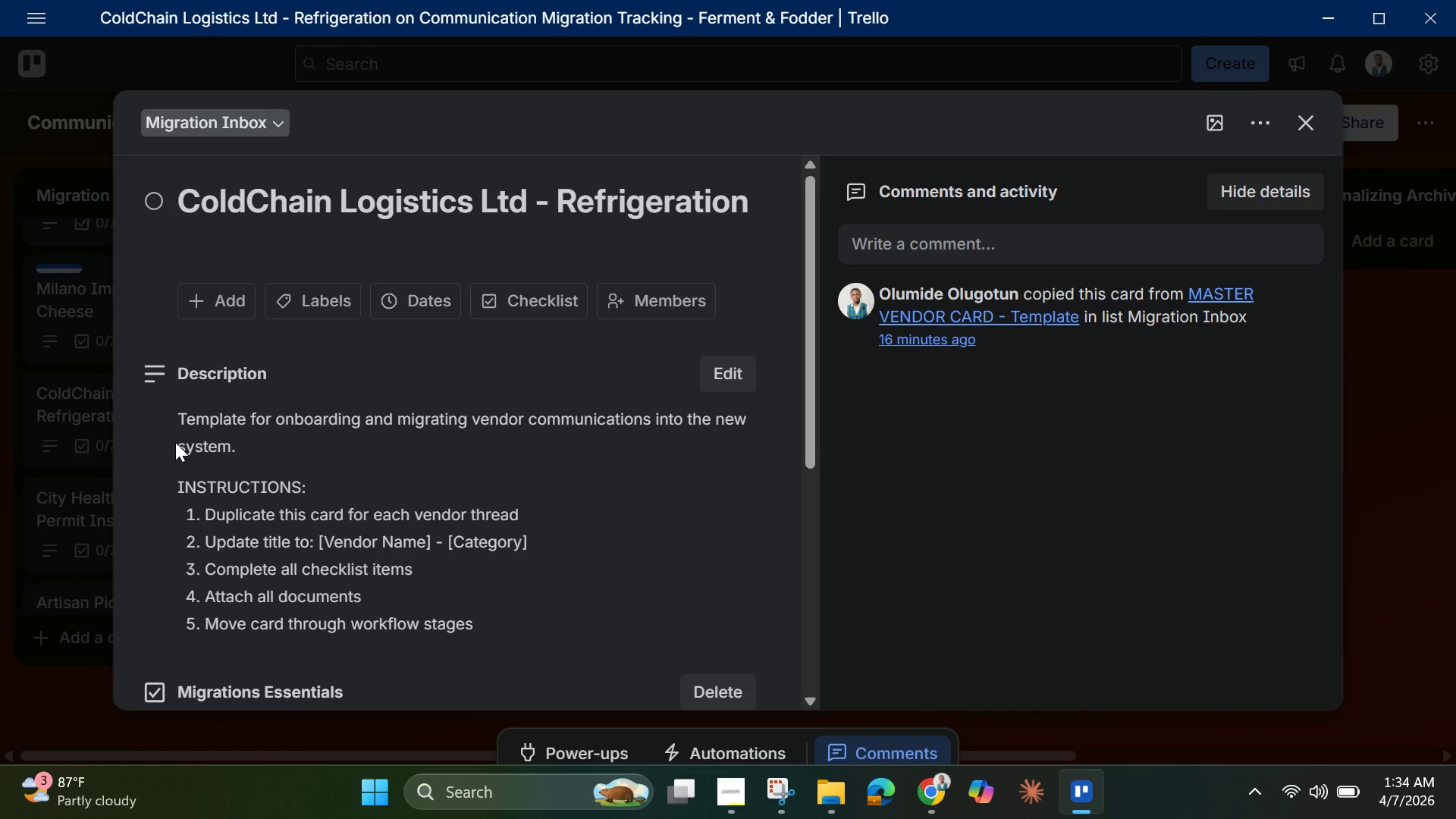 
left_click([322, 308])
 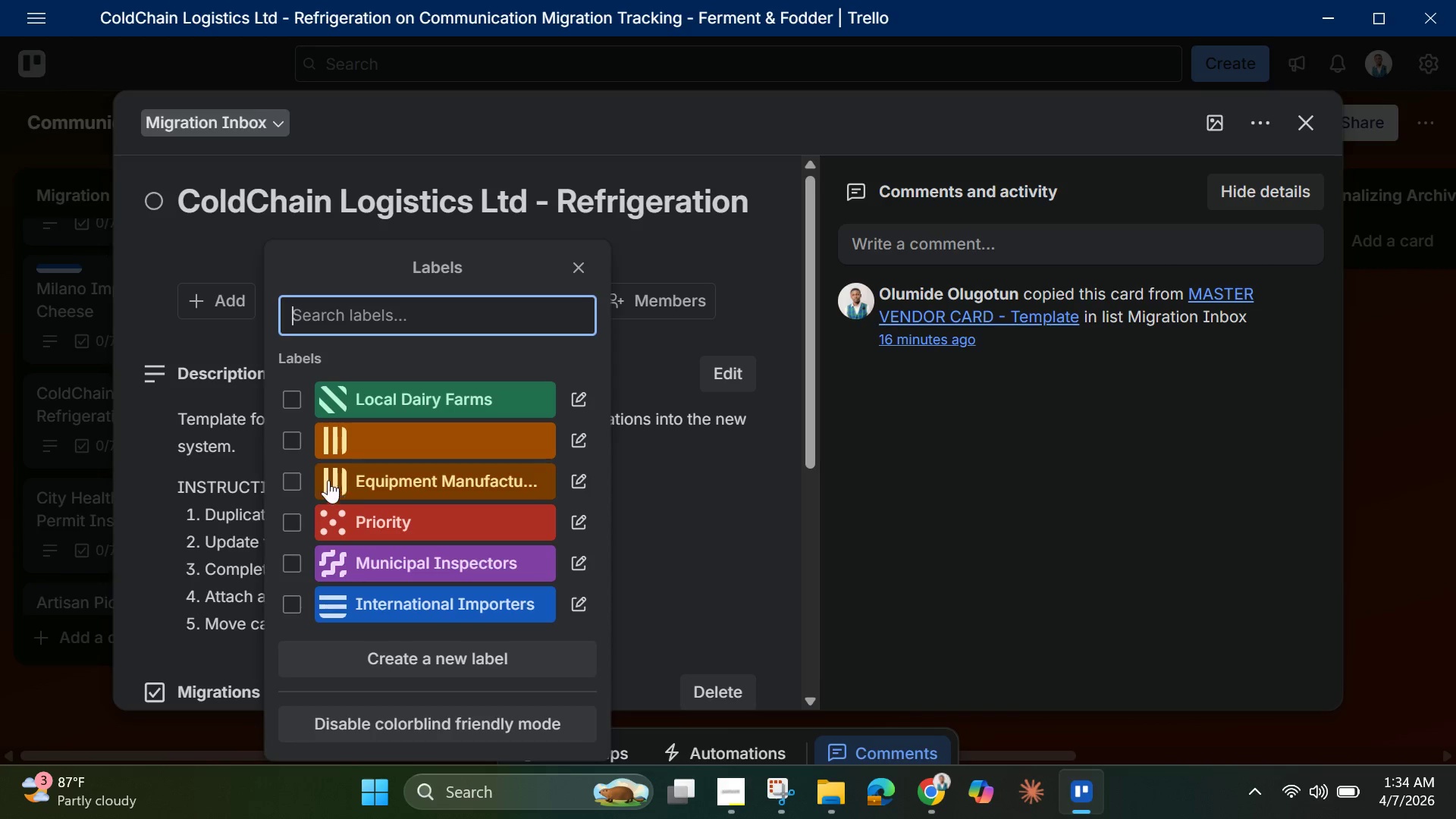 
left_click([304, 478])
 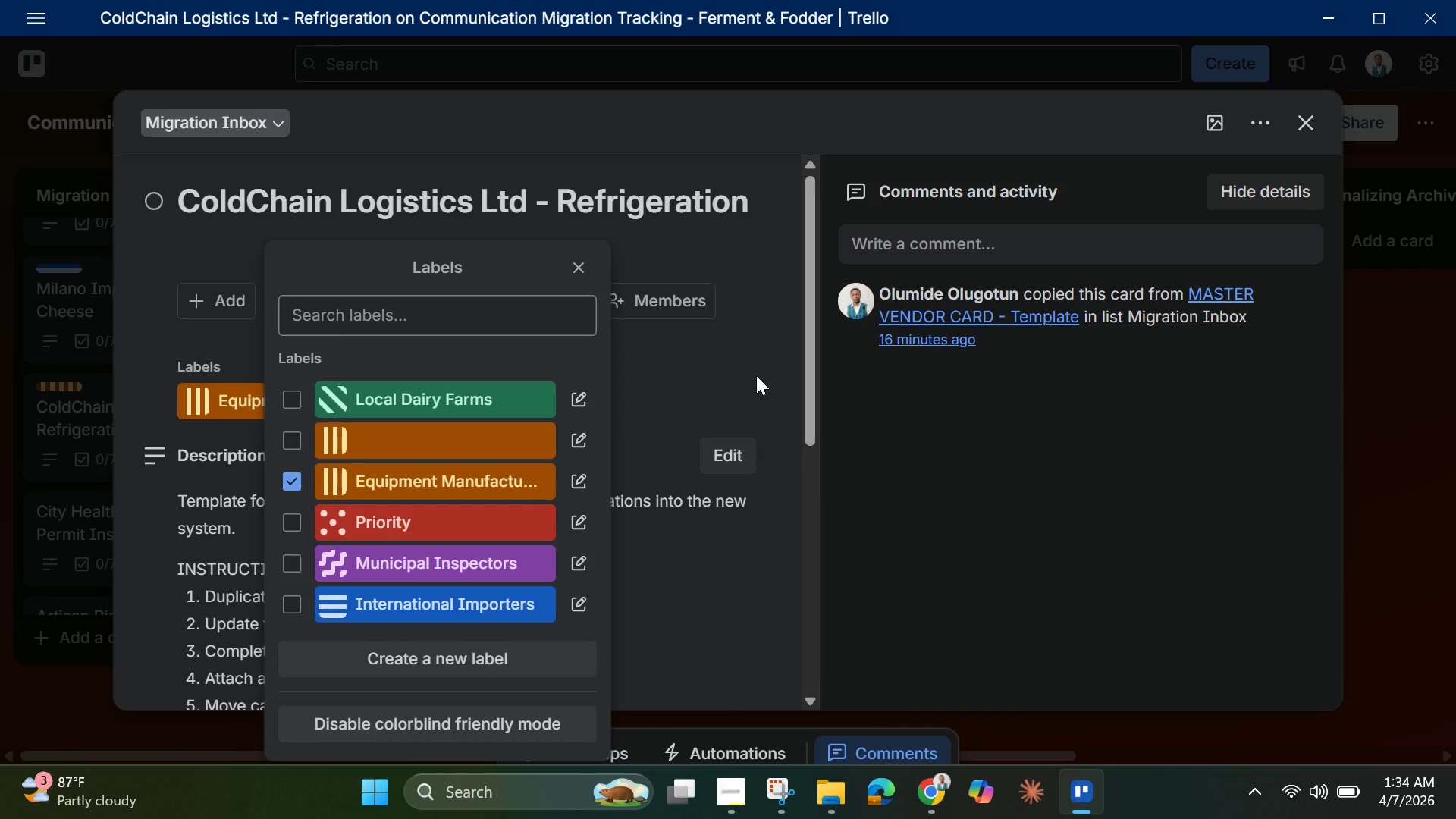 
left_click([756, 375])
 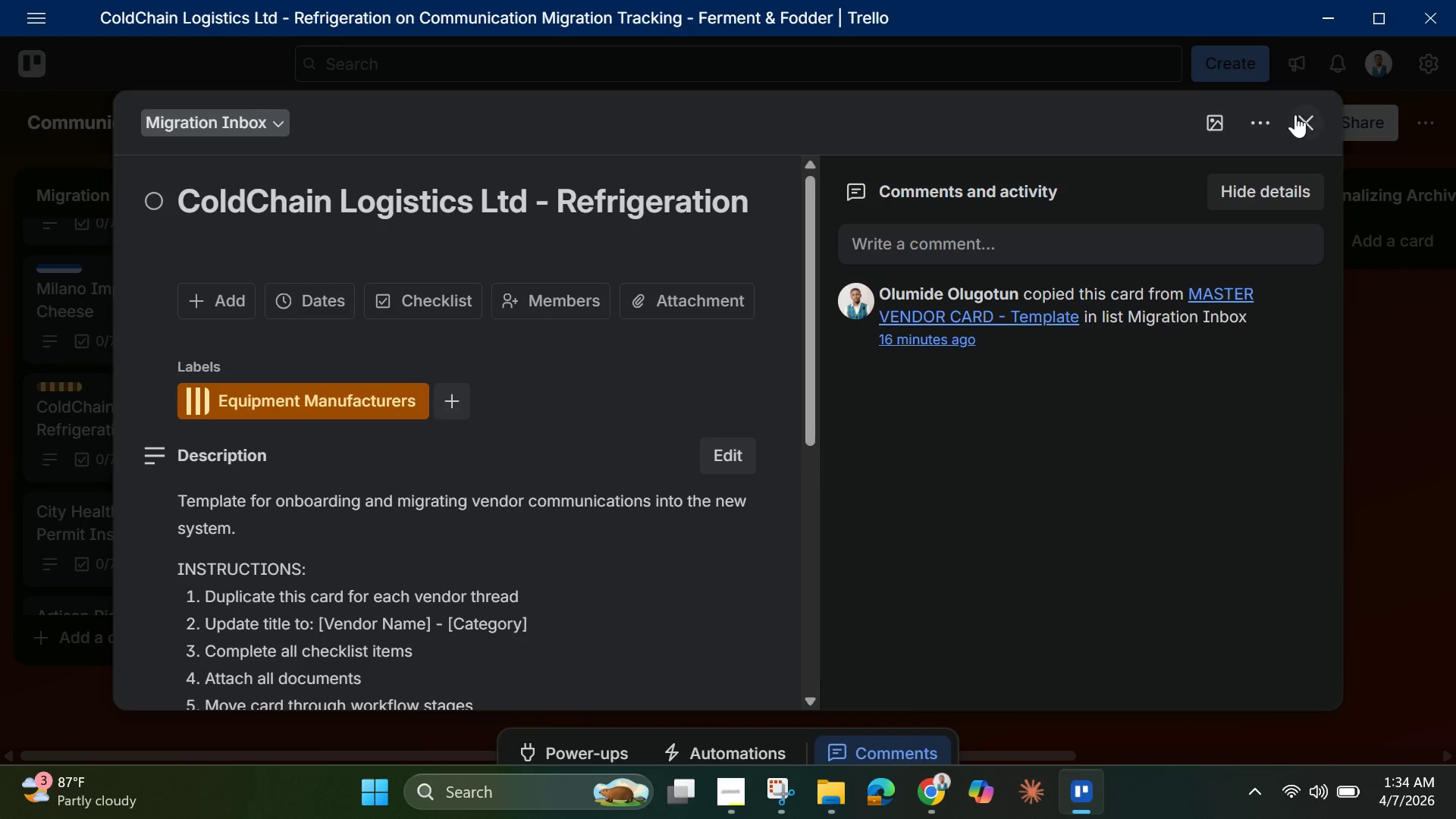 
left_click([1313, 125])
 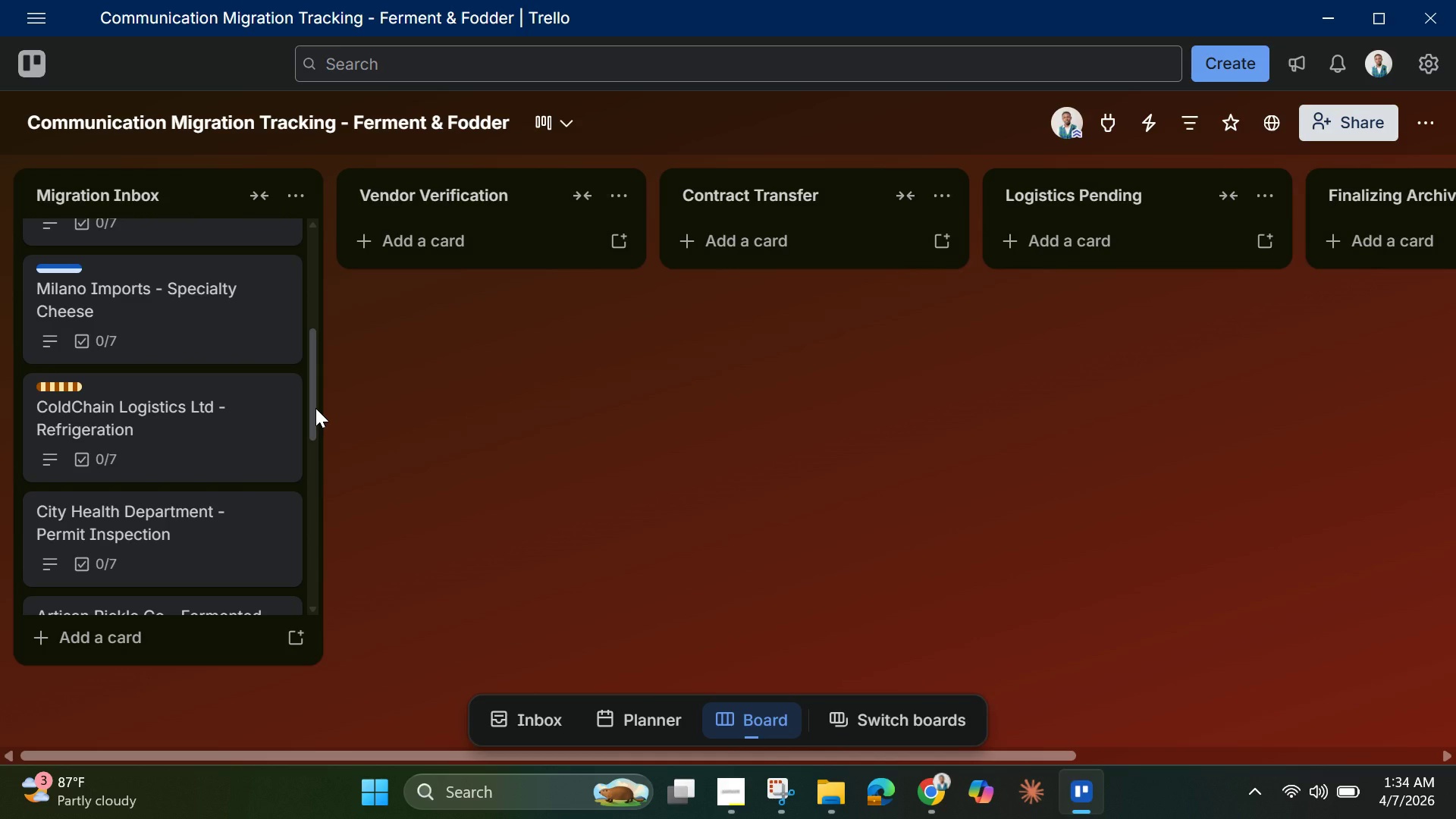 
wait(9.89)
 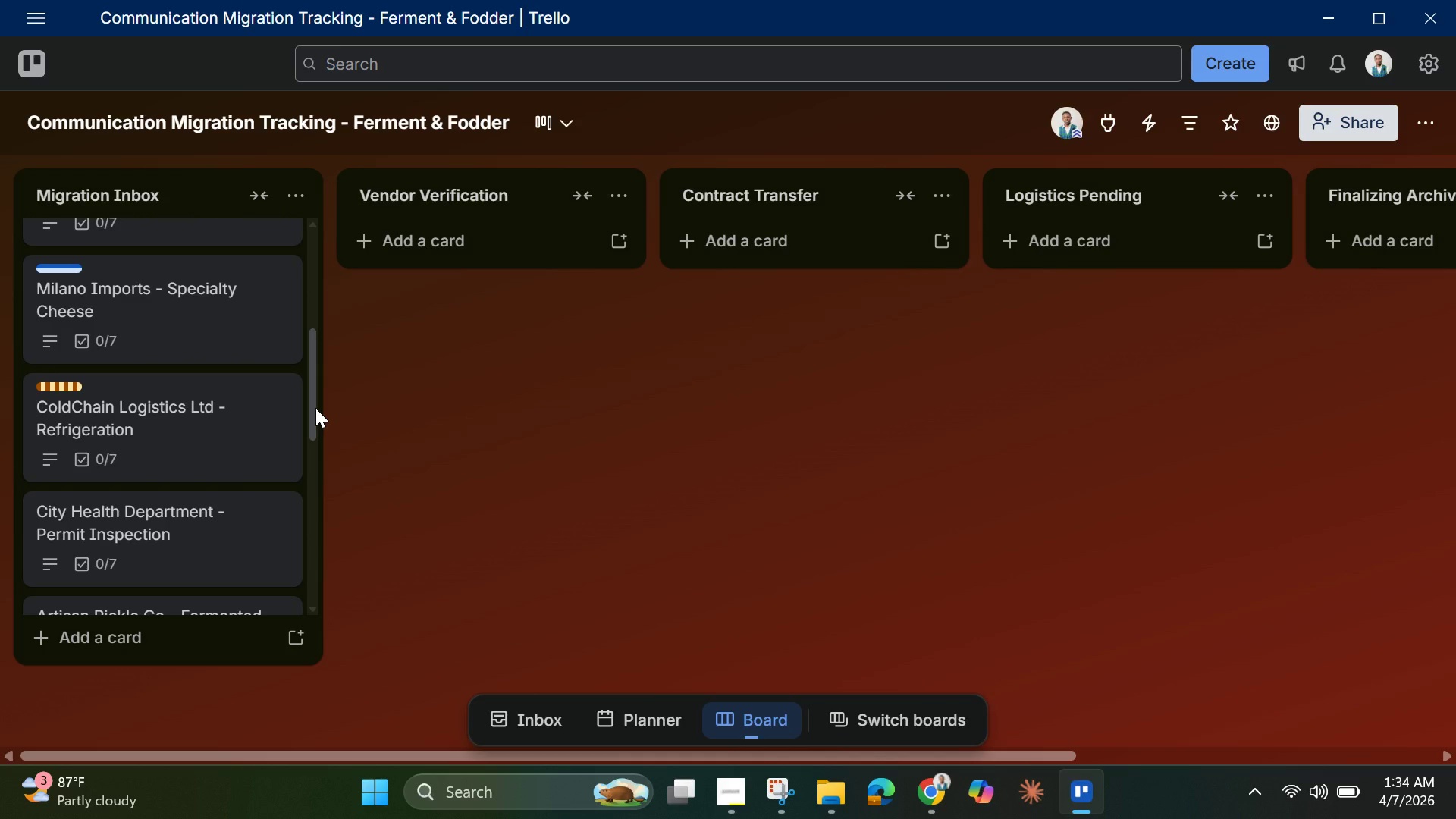 
left_click_drag(start_coordinate=[315, 408], to_coordinate=[310, 440])
 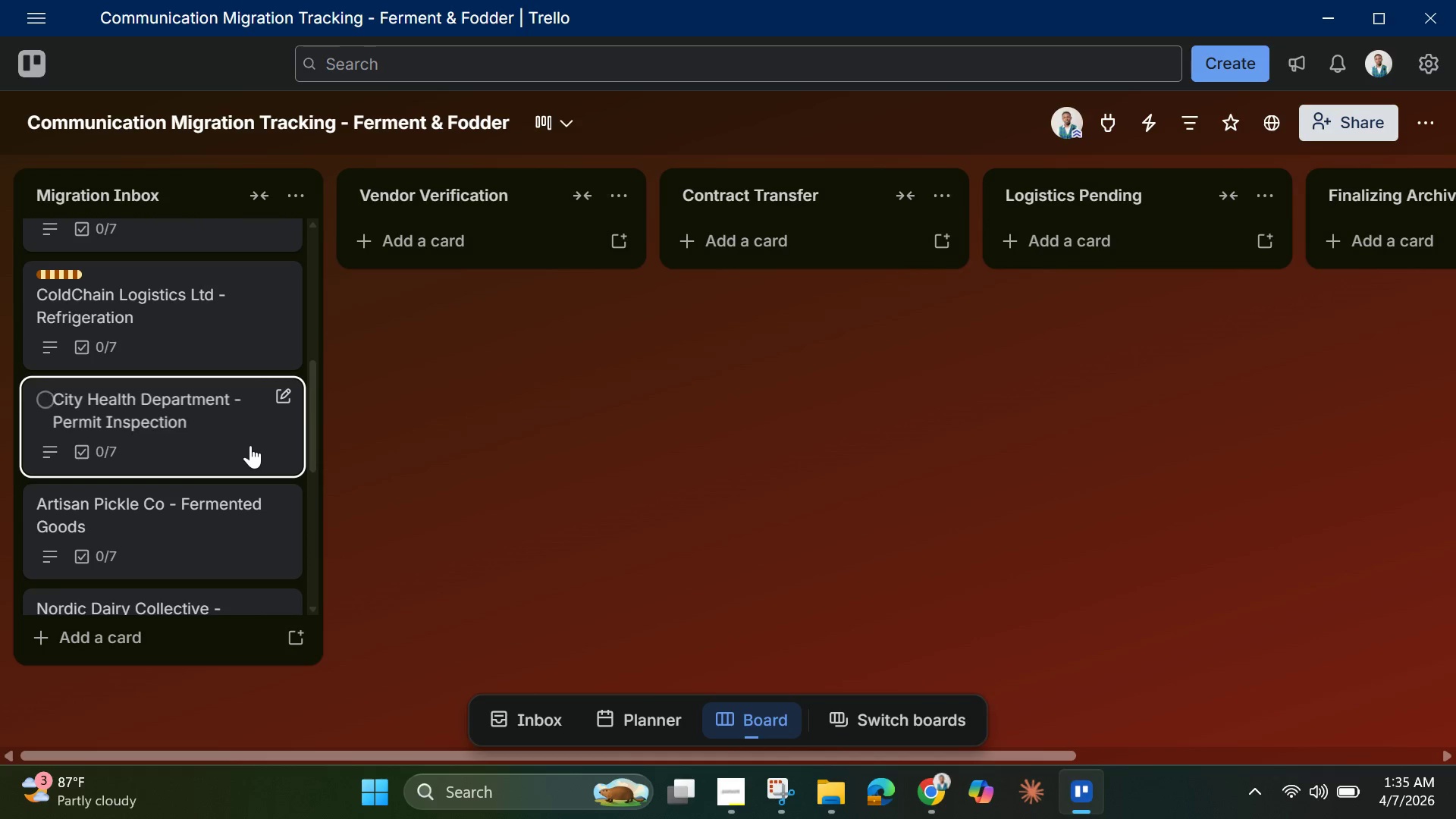 
left_click([249, 445])
 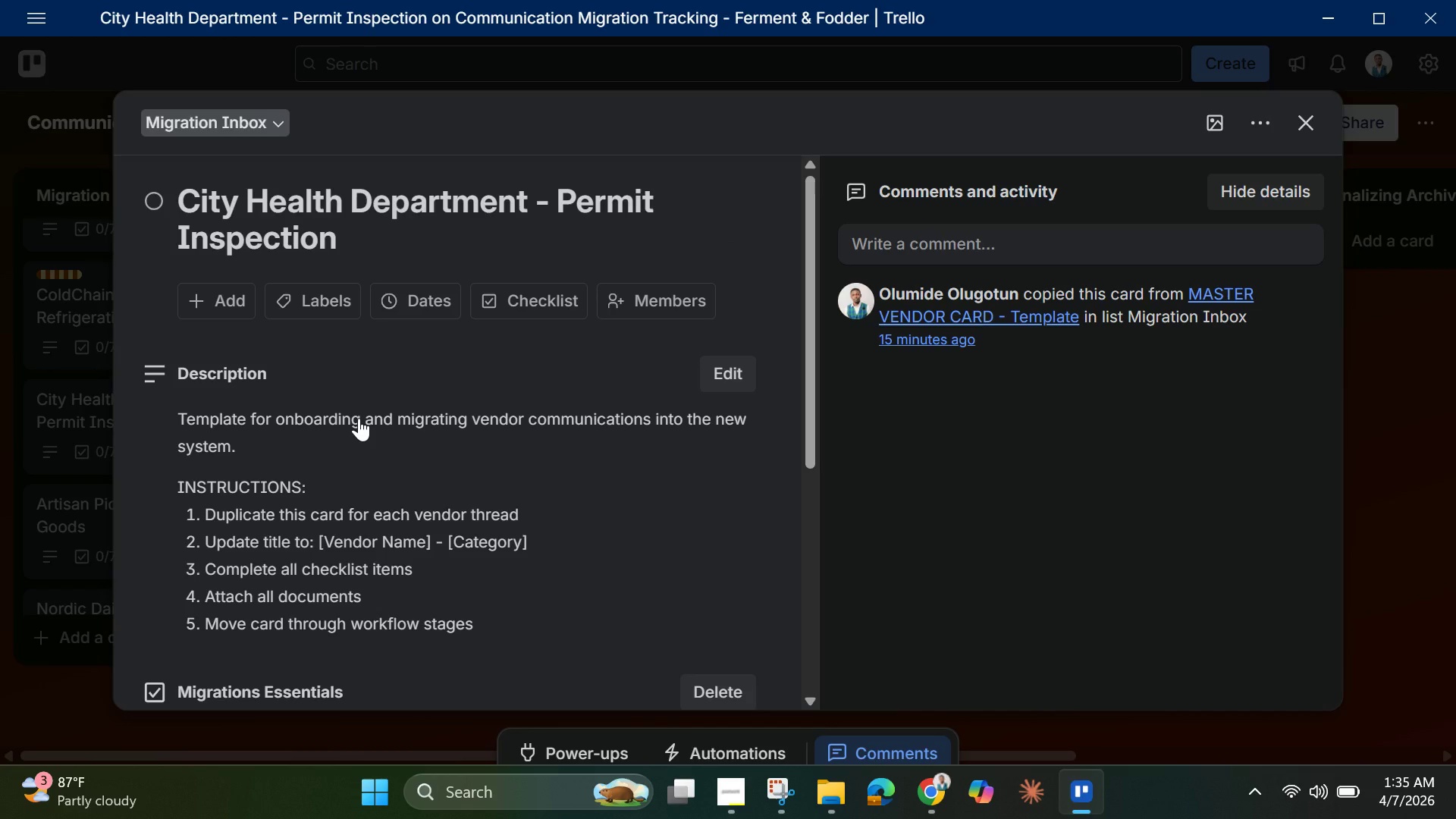 
wait(6.02)
 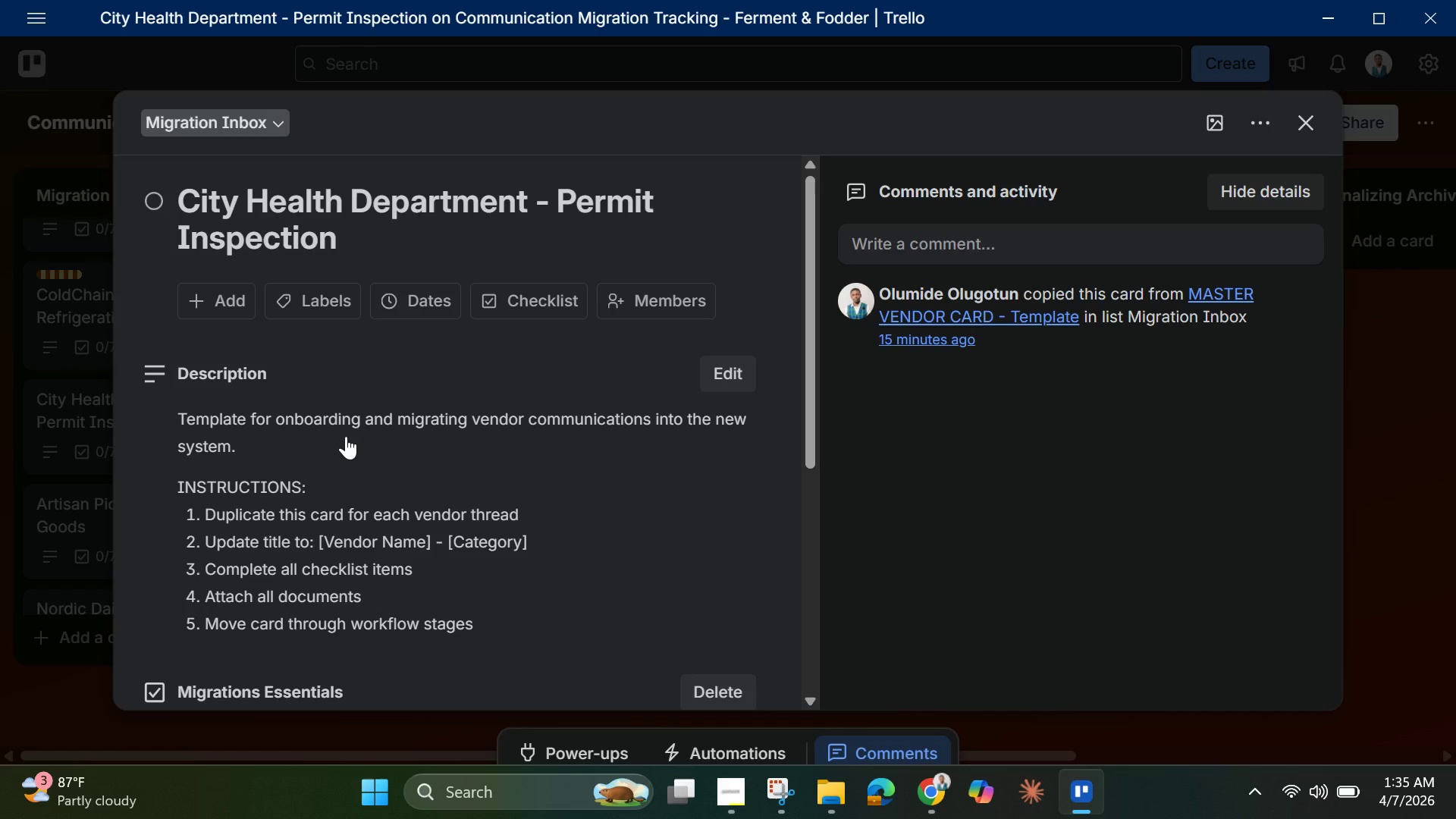 
left_click([324, 300])
 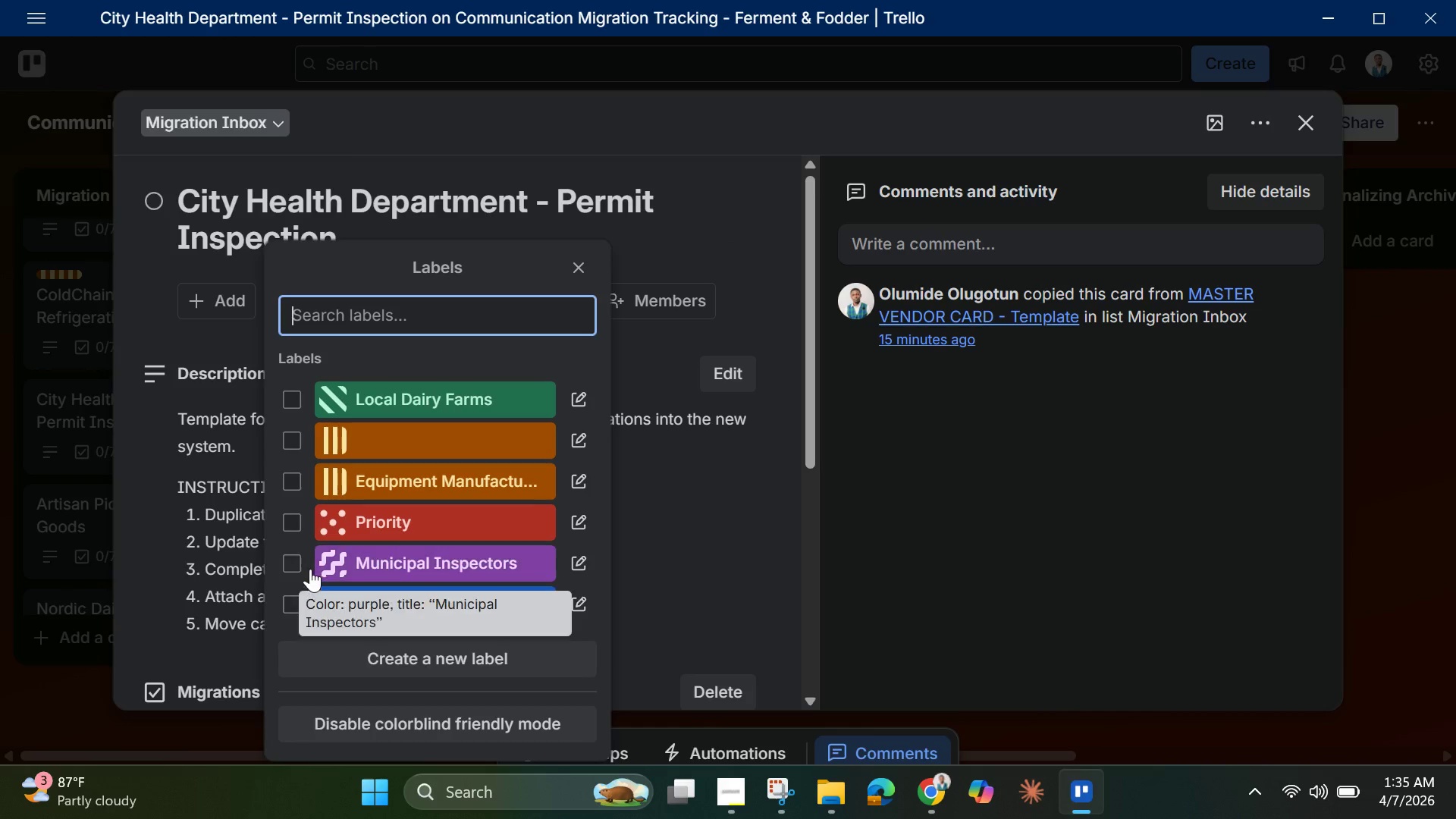 
left_click([290, 559])
 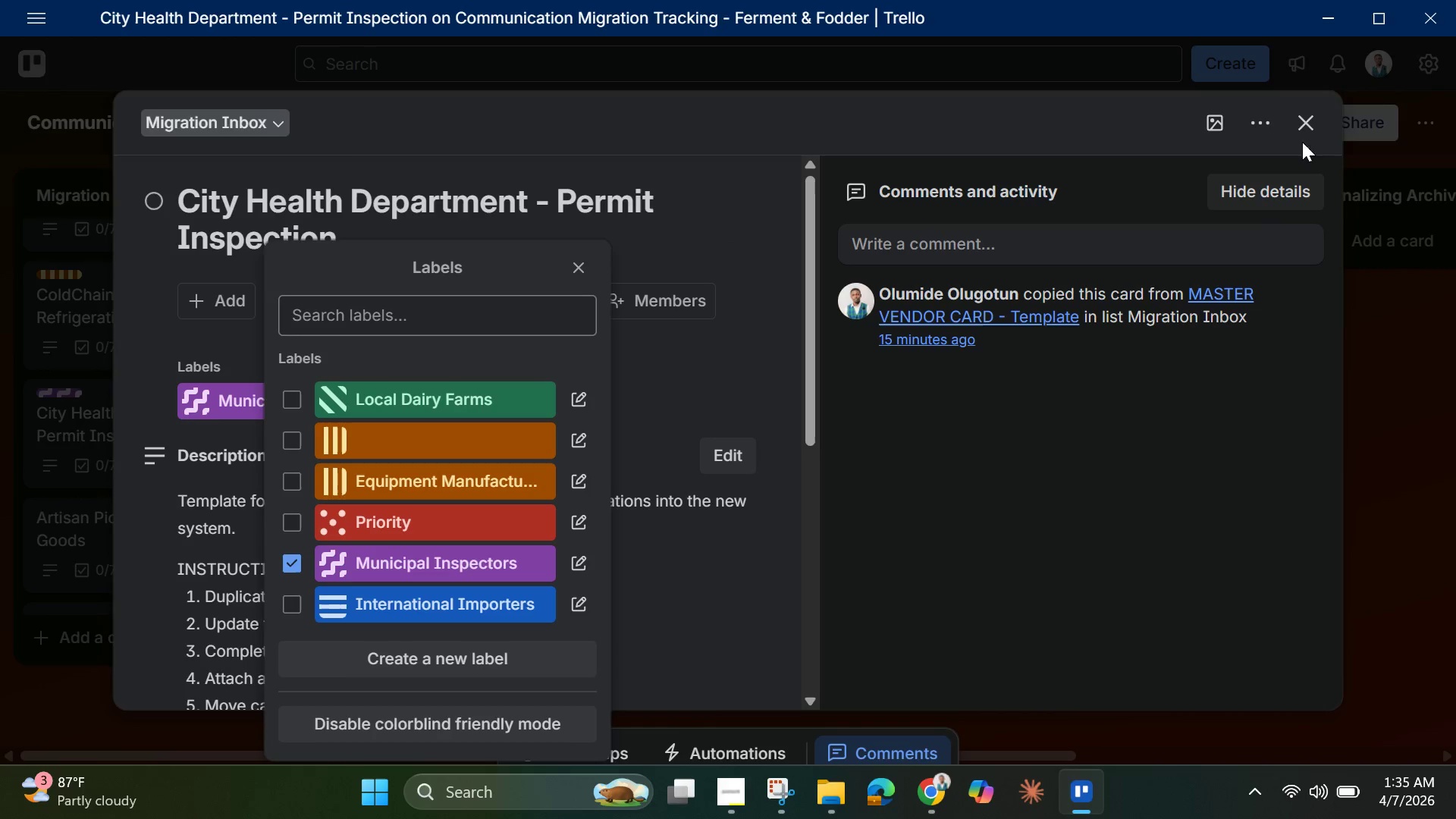 
left_click([1301, 127])
 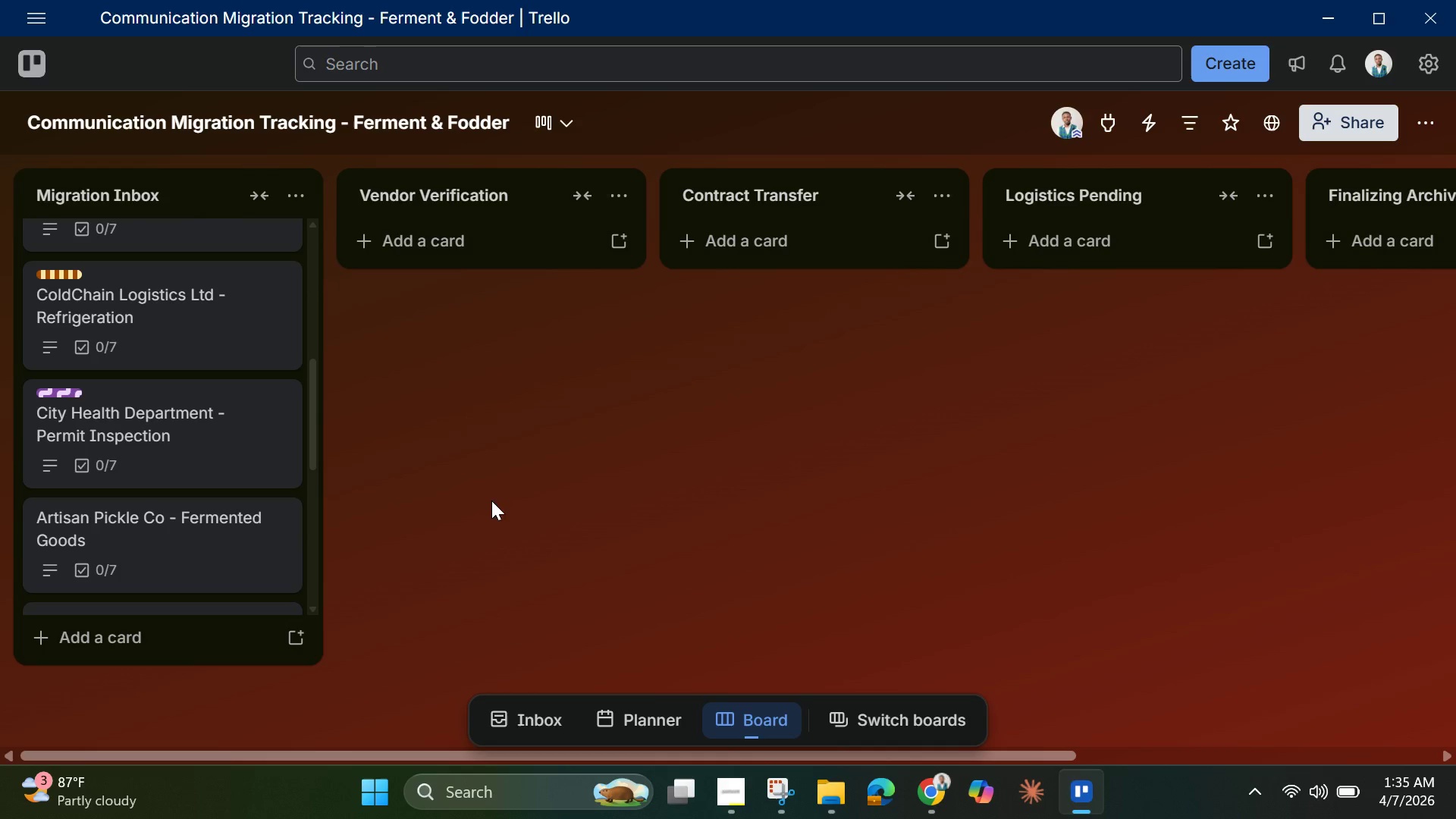 
mouse_move([237, 482])
 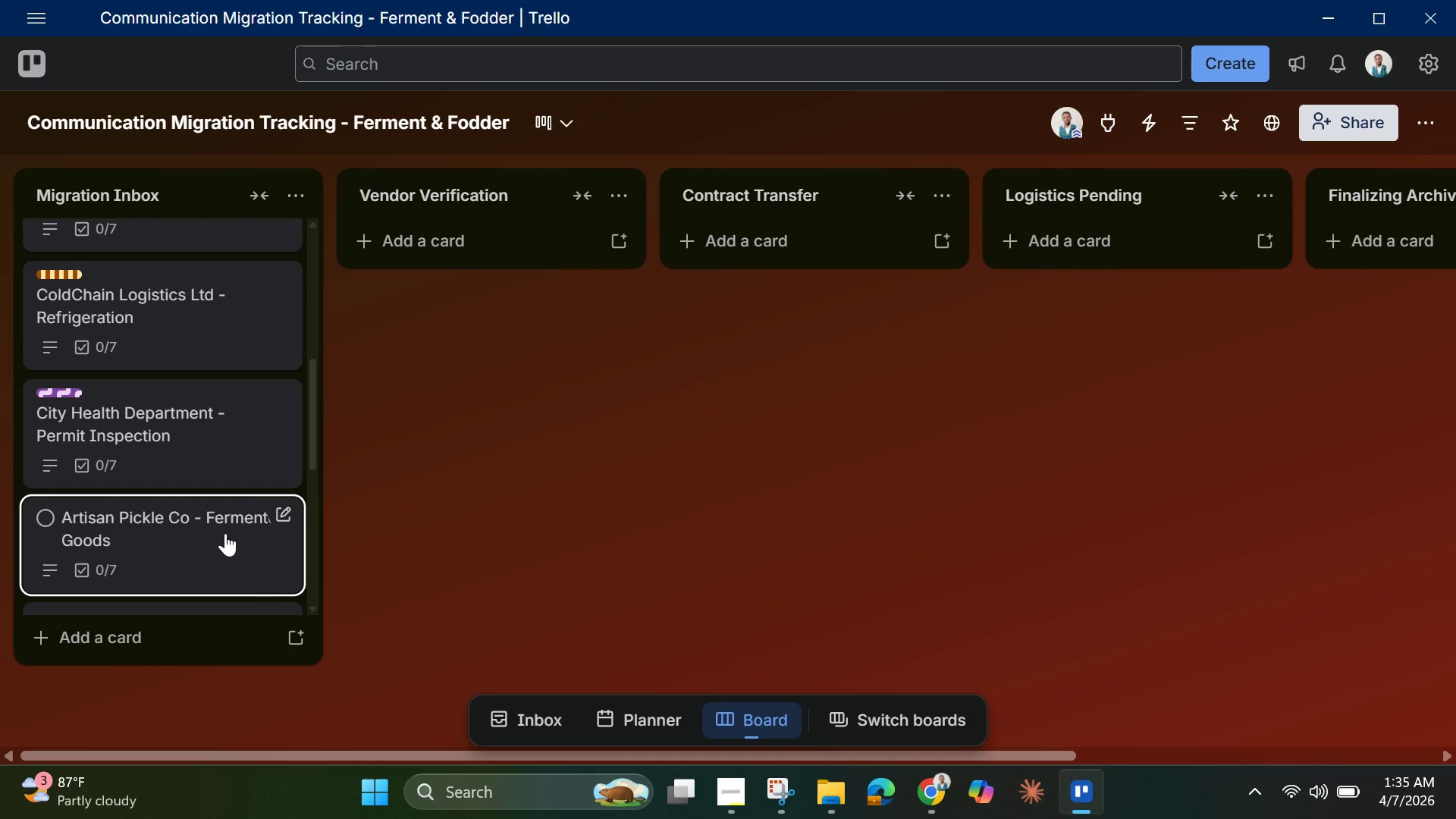 
wait(8.81)
 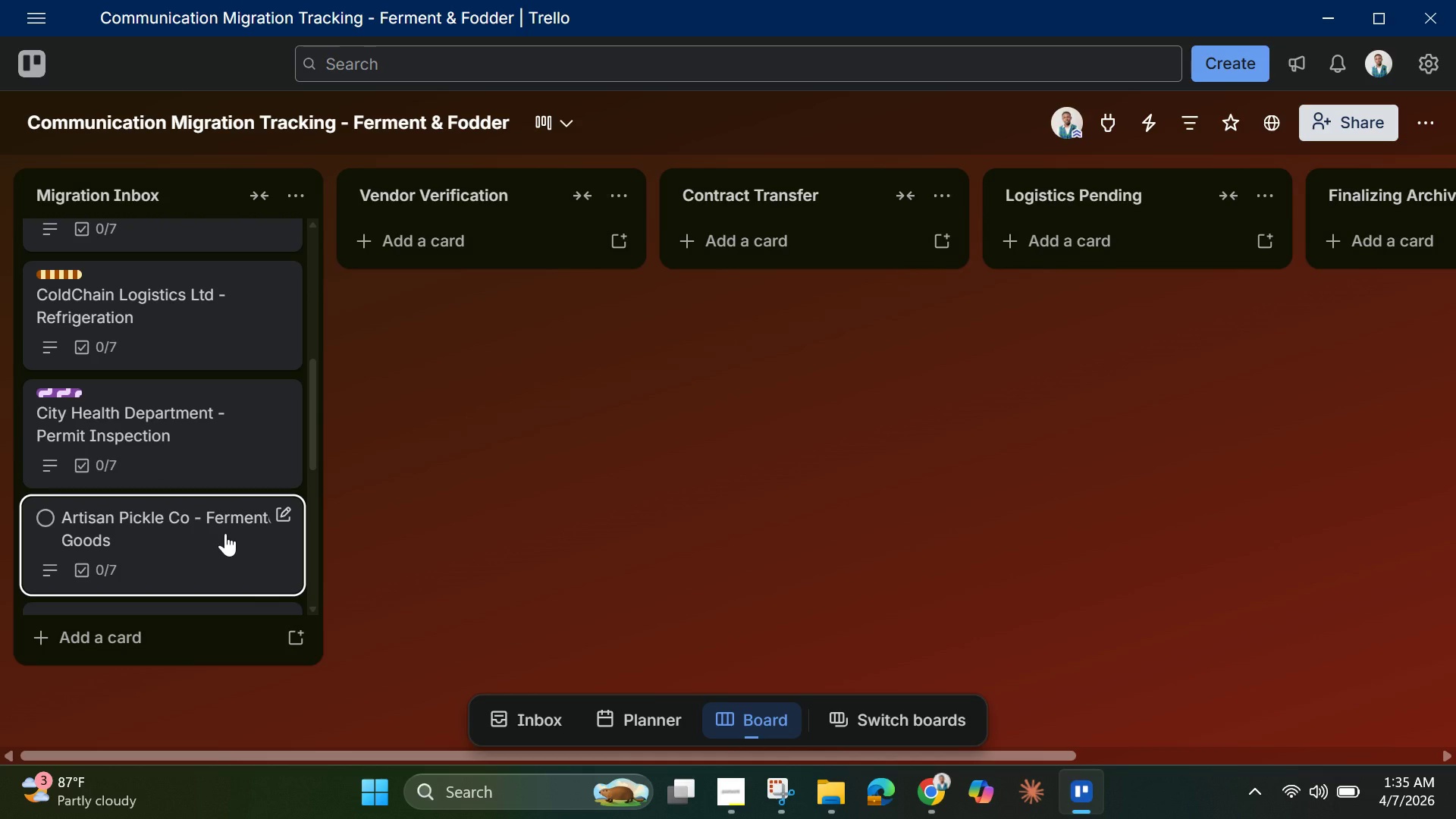 
left_click([225, 533])
 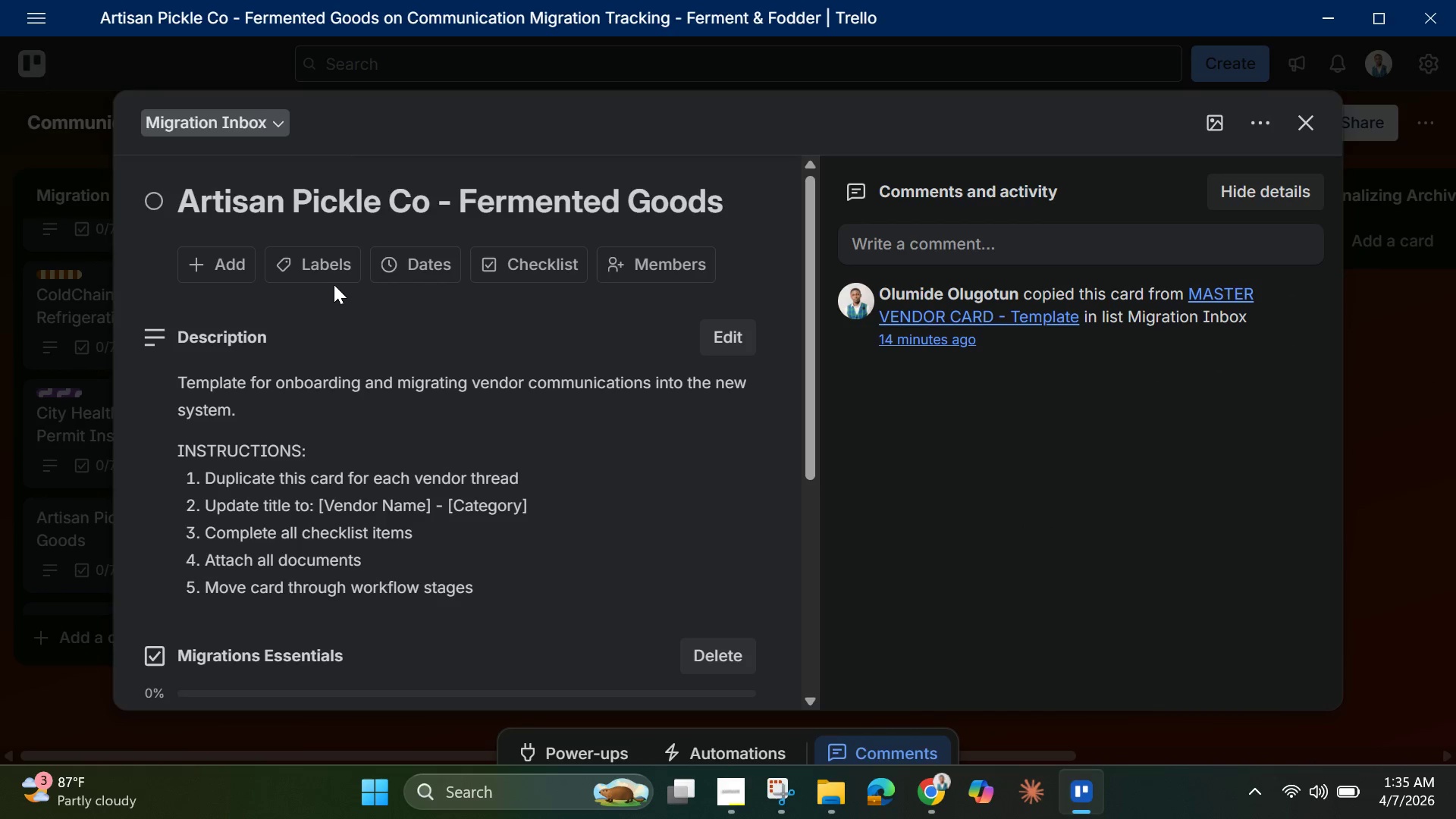 
left_click([323, 262])
 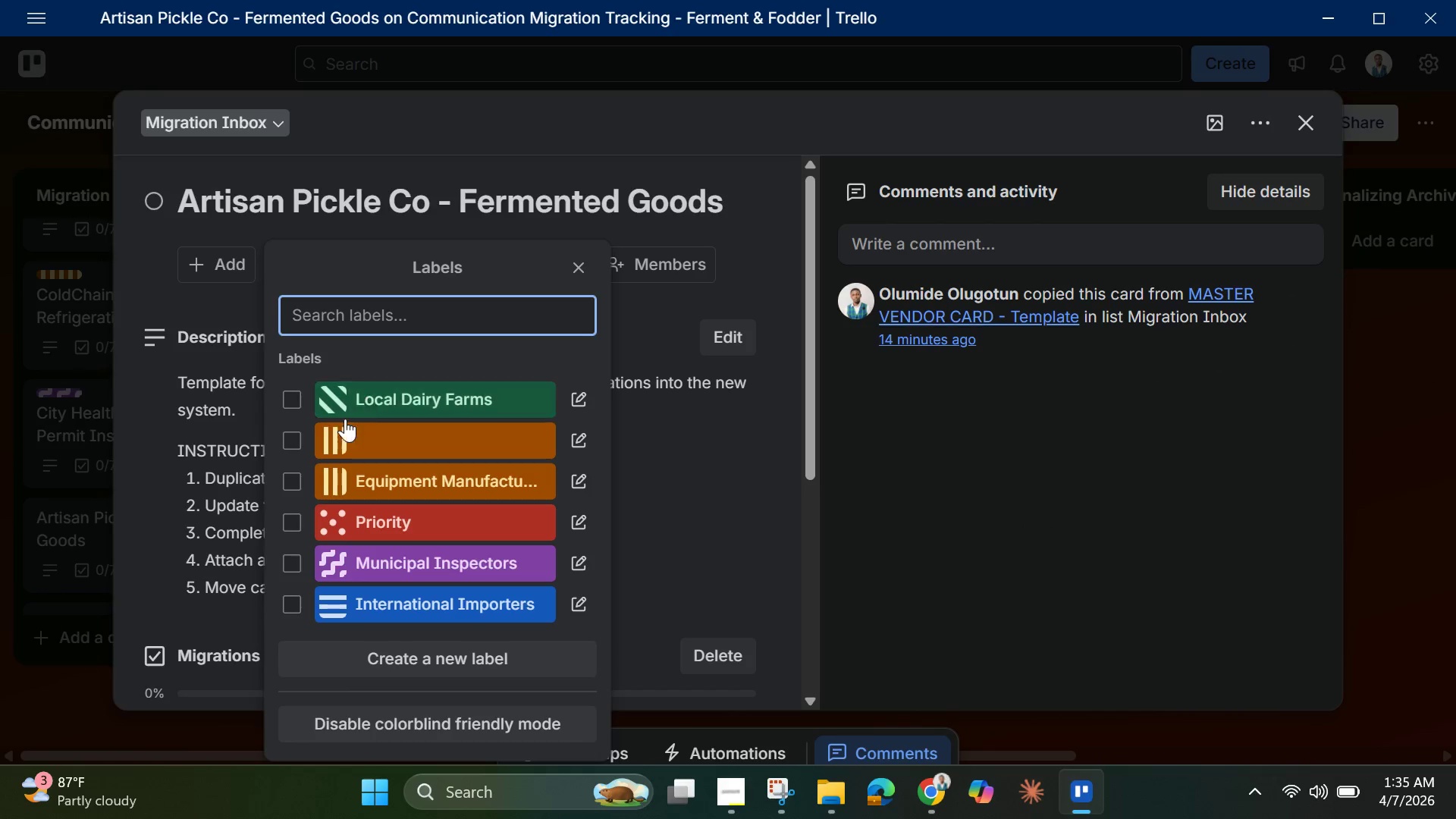 
left_click([294, 392])
 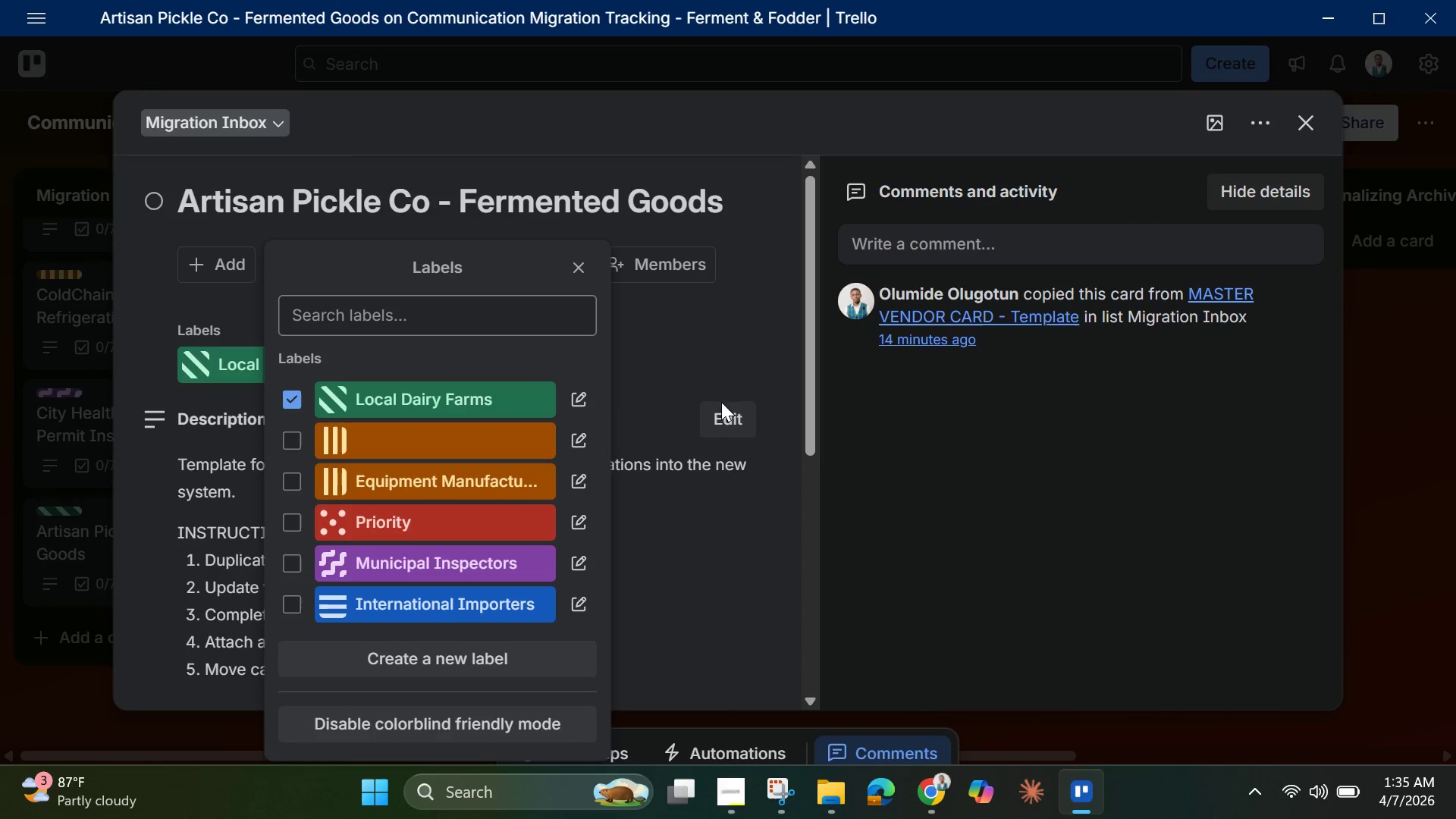 
left_click([770, 381])
 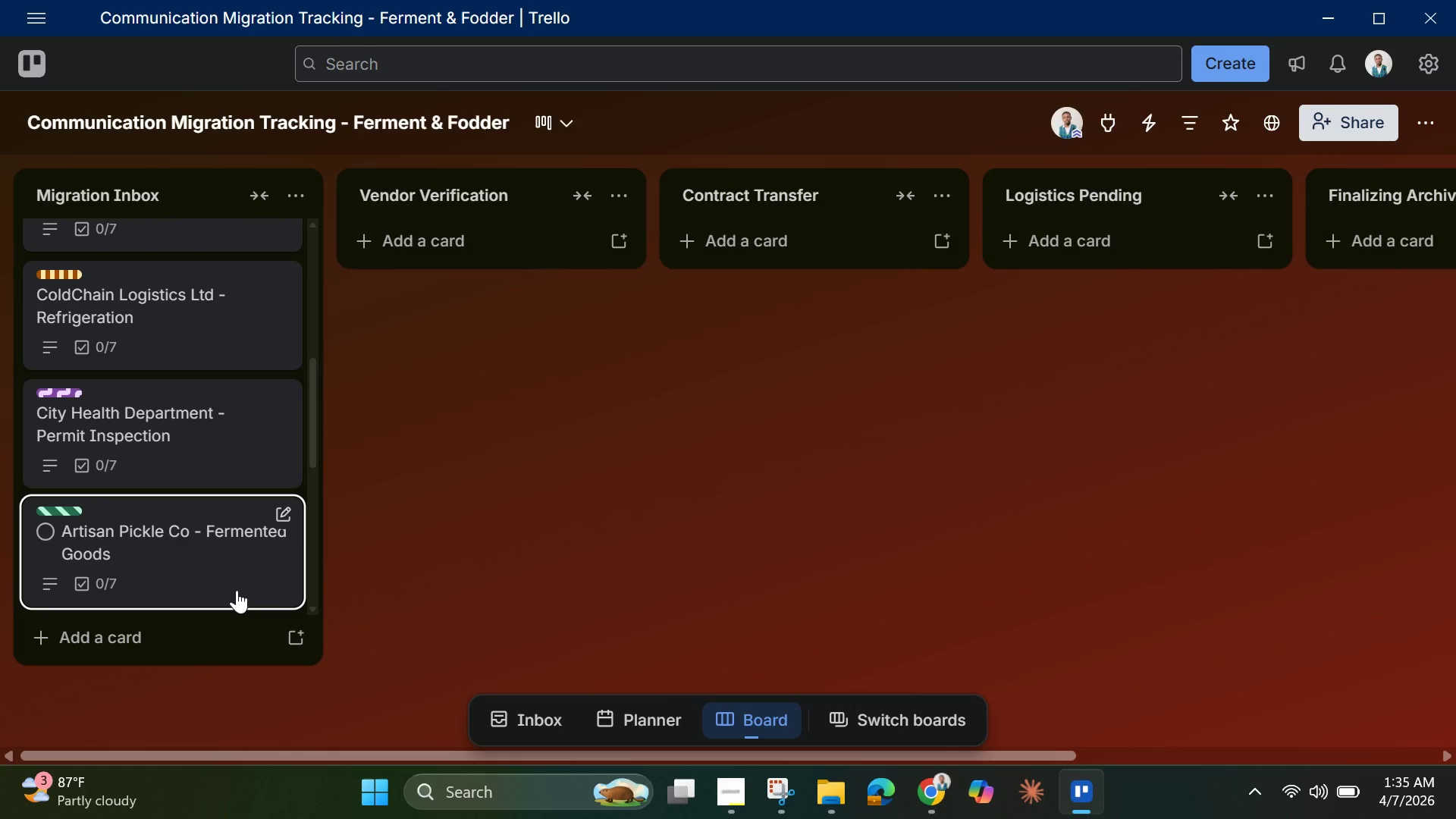 
wait(6.36)
 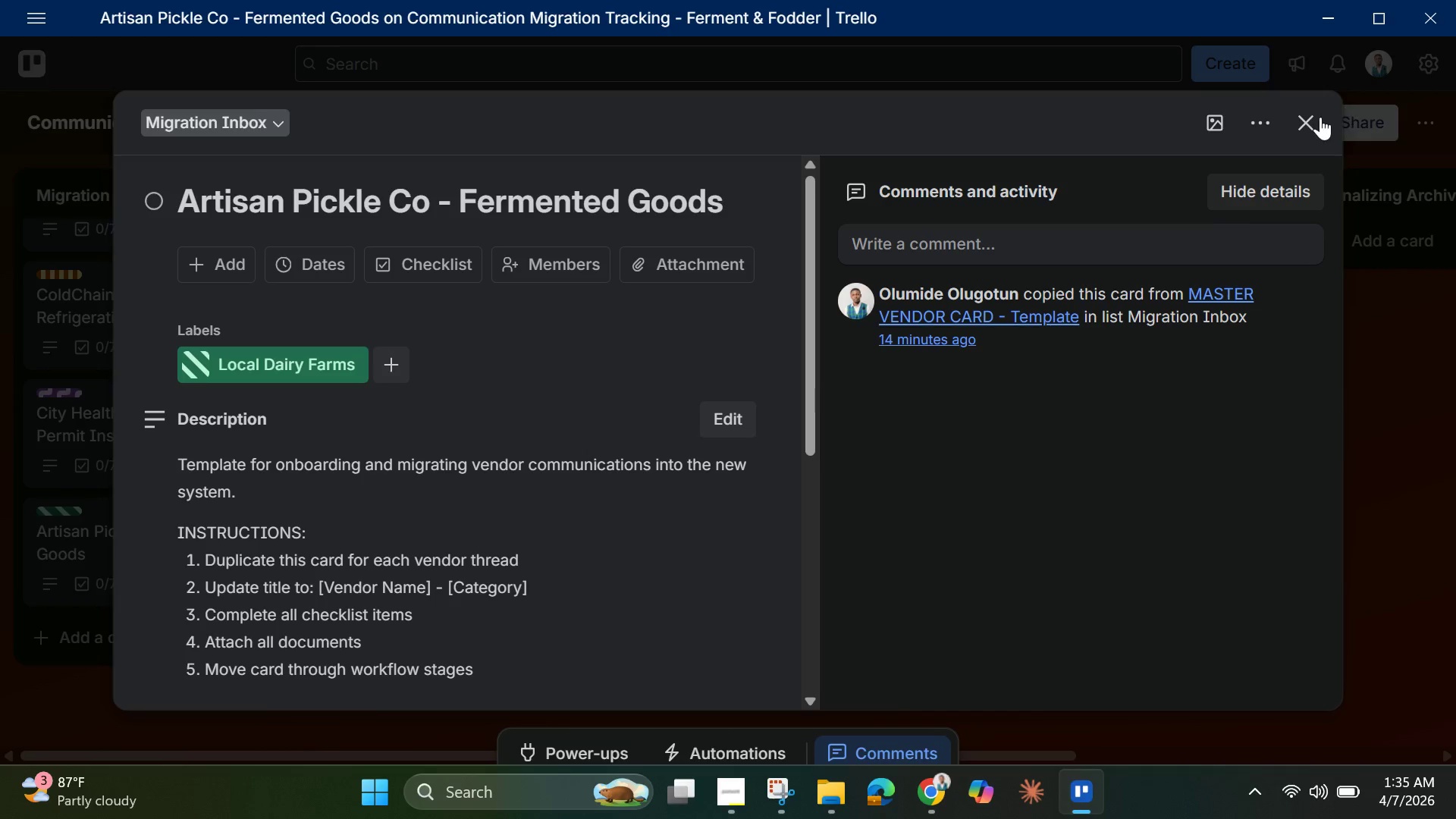 
scroll: coordinate [160, 566], scroll_direction: down, amount: 1.0
 